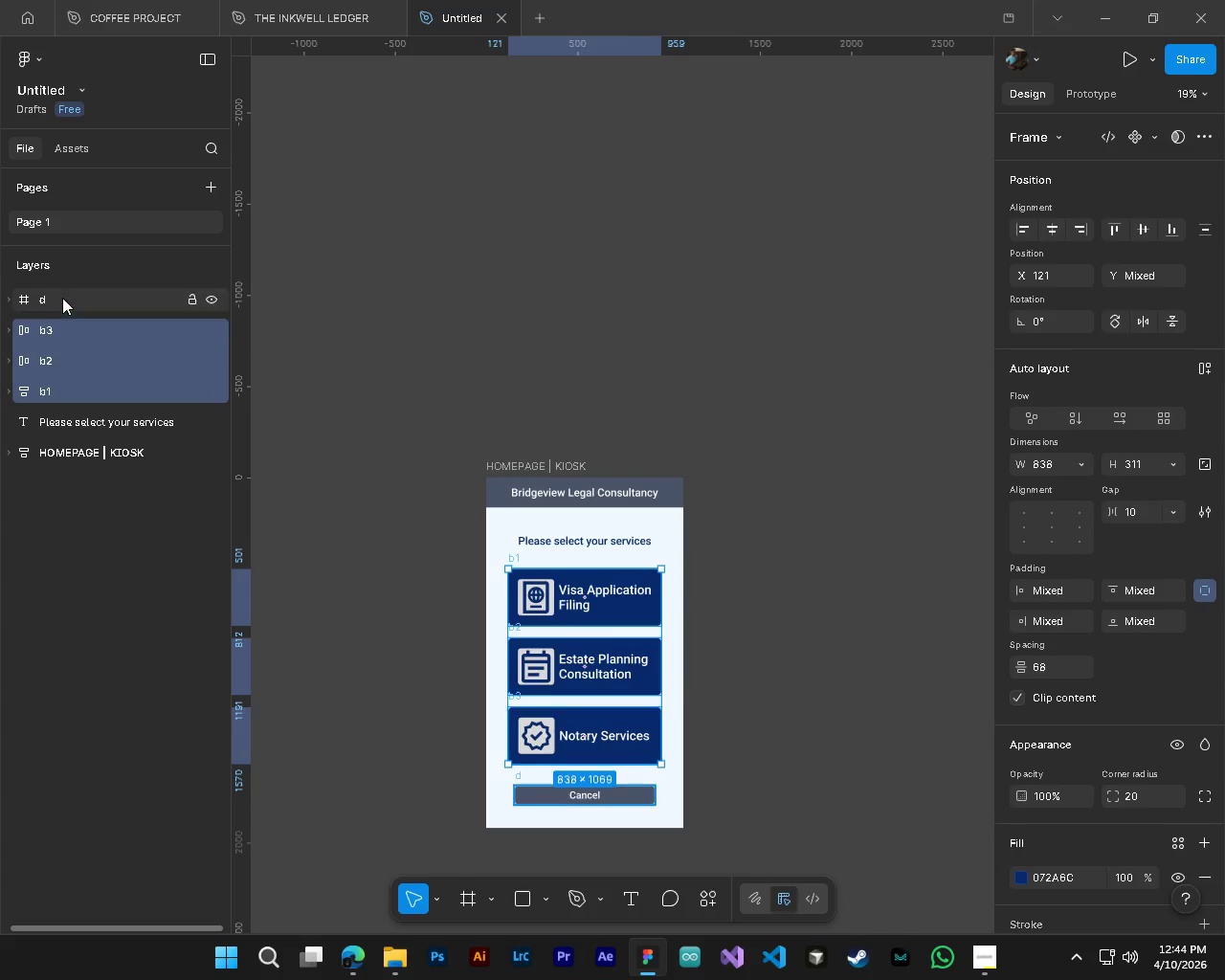 
hold_key(key=ShiftLeft, duration=0.92)
left_click([77, 418])
 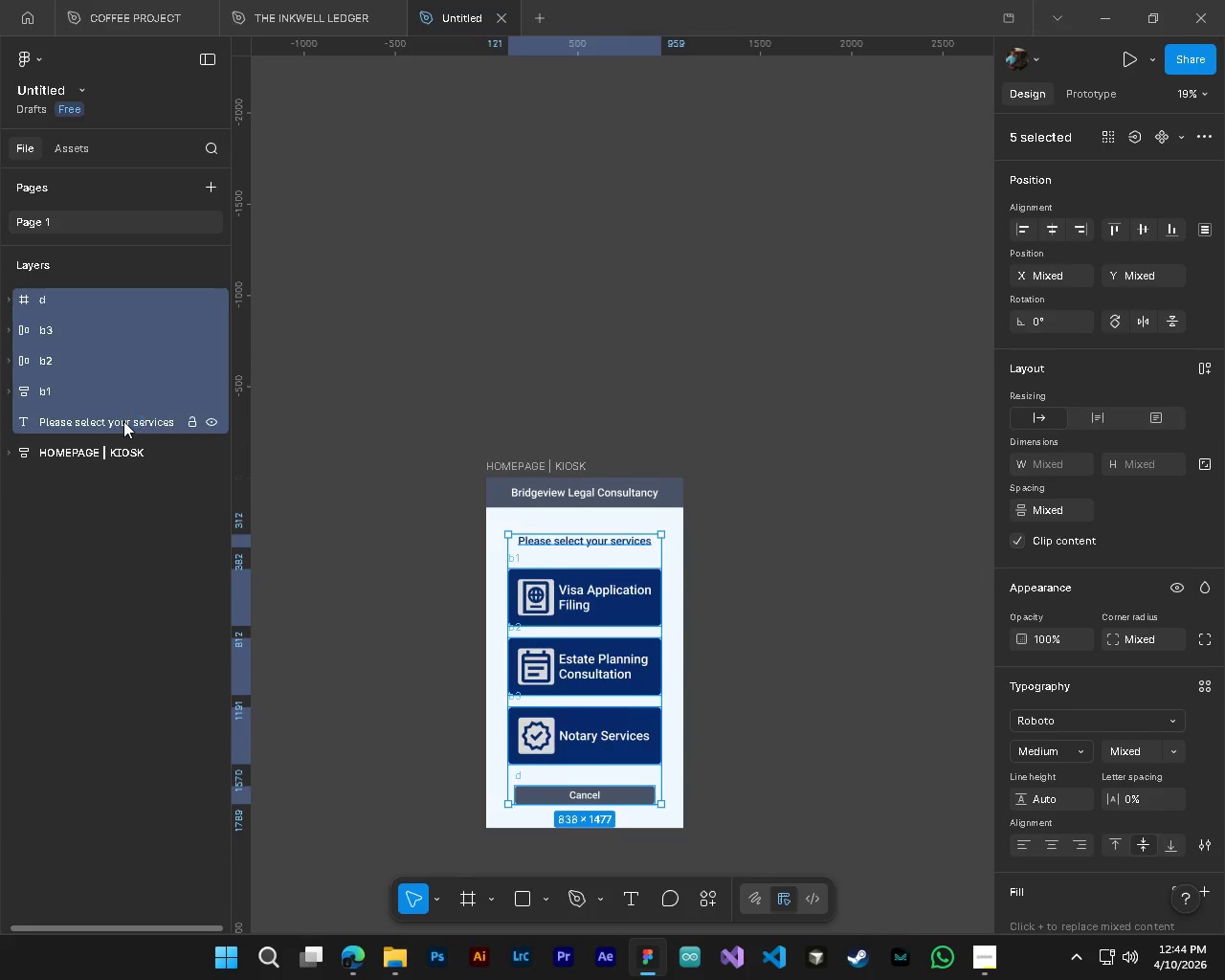 
left_click_drag(start_coordinate=[122, 425], to_coordinate=[121, 448])
 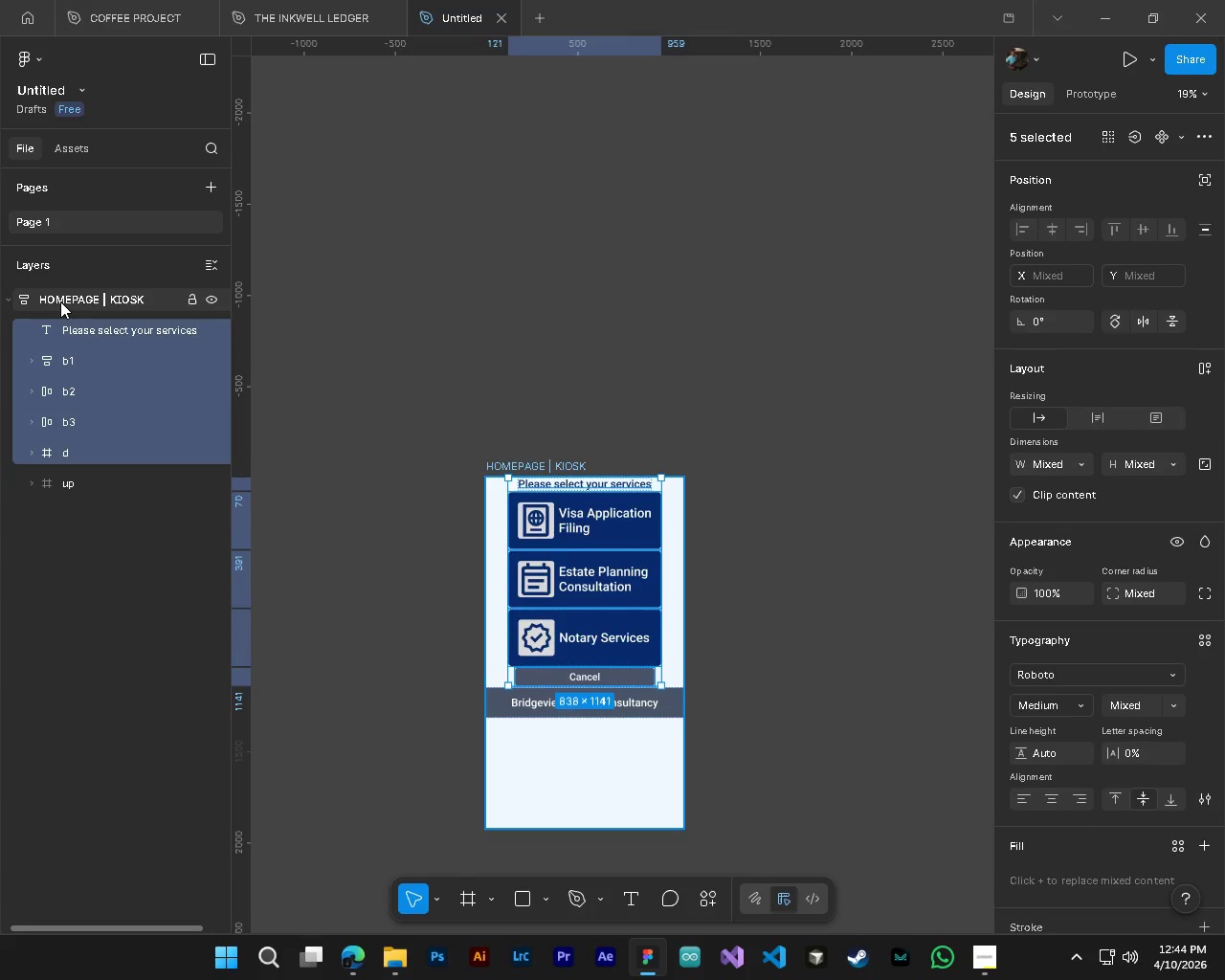 
hold_key(key=ControlLeft, duration=1.28)
hold_key(key=AltLeft, duration=1.25)
scroll: coordinate [572, 681], scroll_direction: up, amount: 3.0
 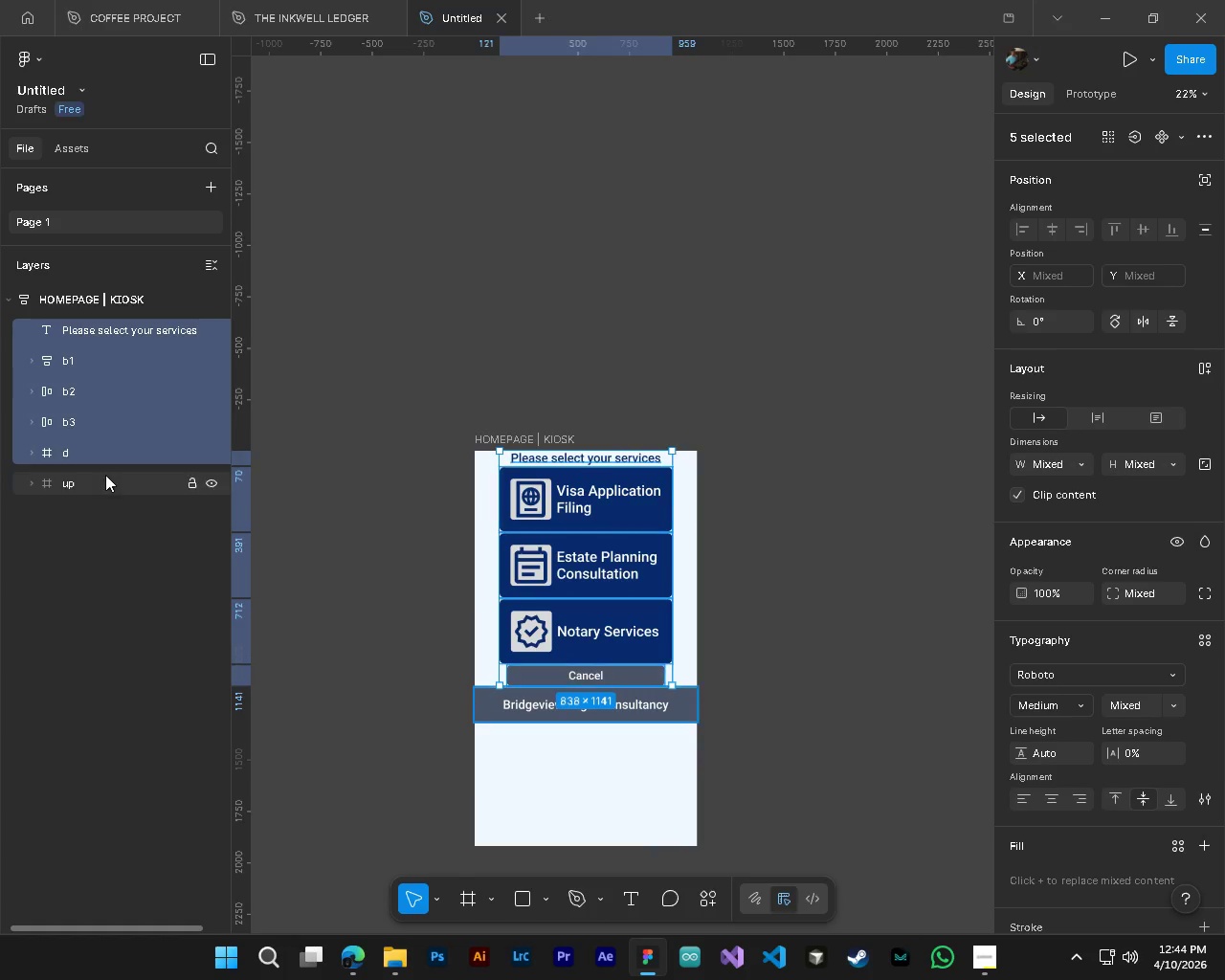 
left_click([83, 479])
 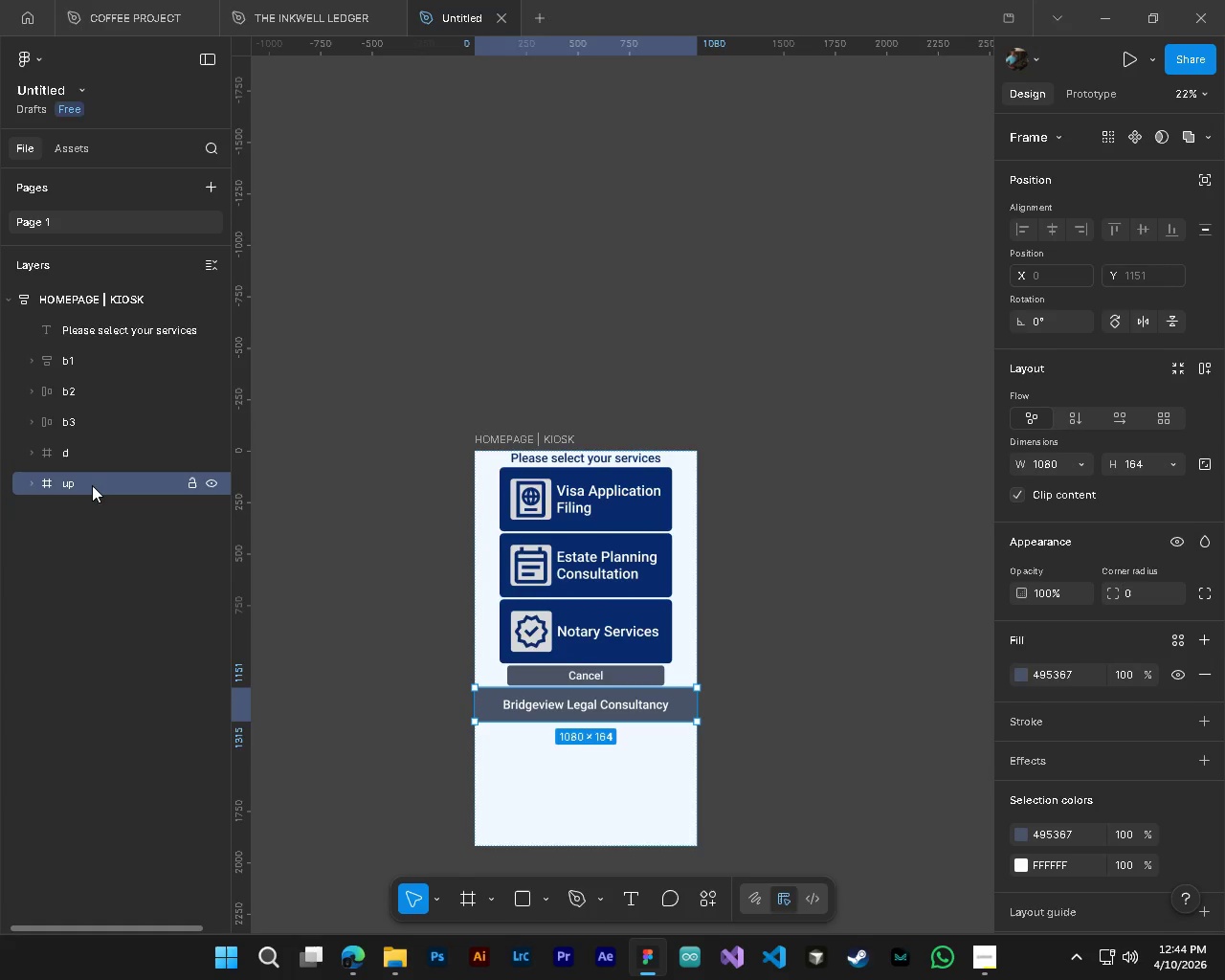 
left_click_drag(start_coordinate=[92, 484], to_coordinate=[107, 323])
 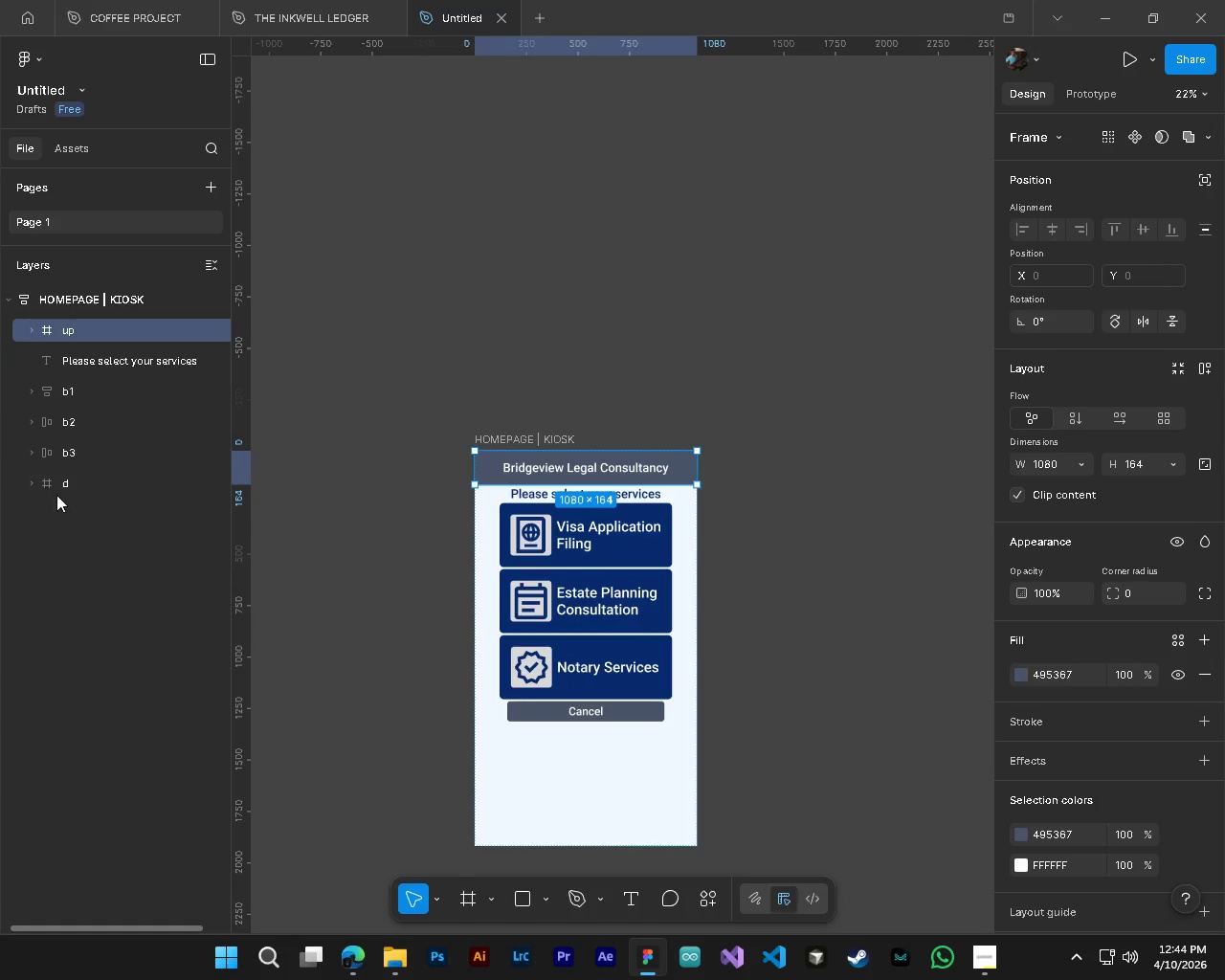 
left_click([108, 290])
 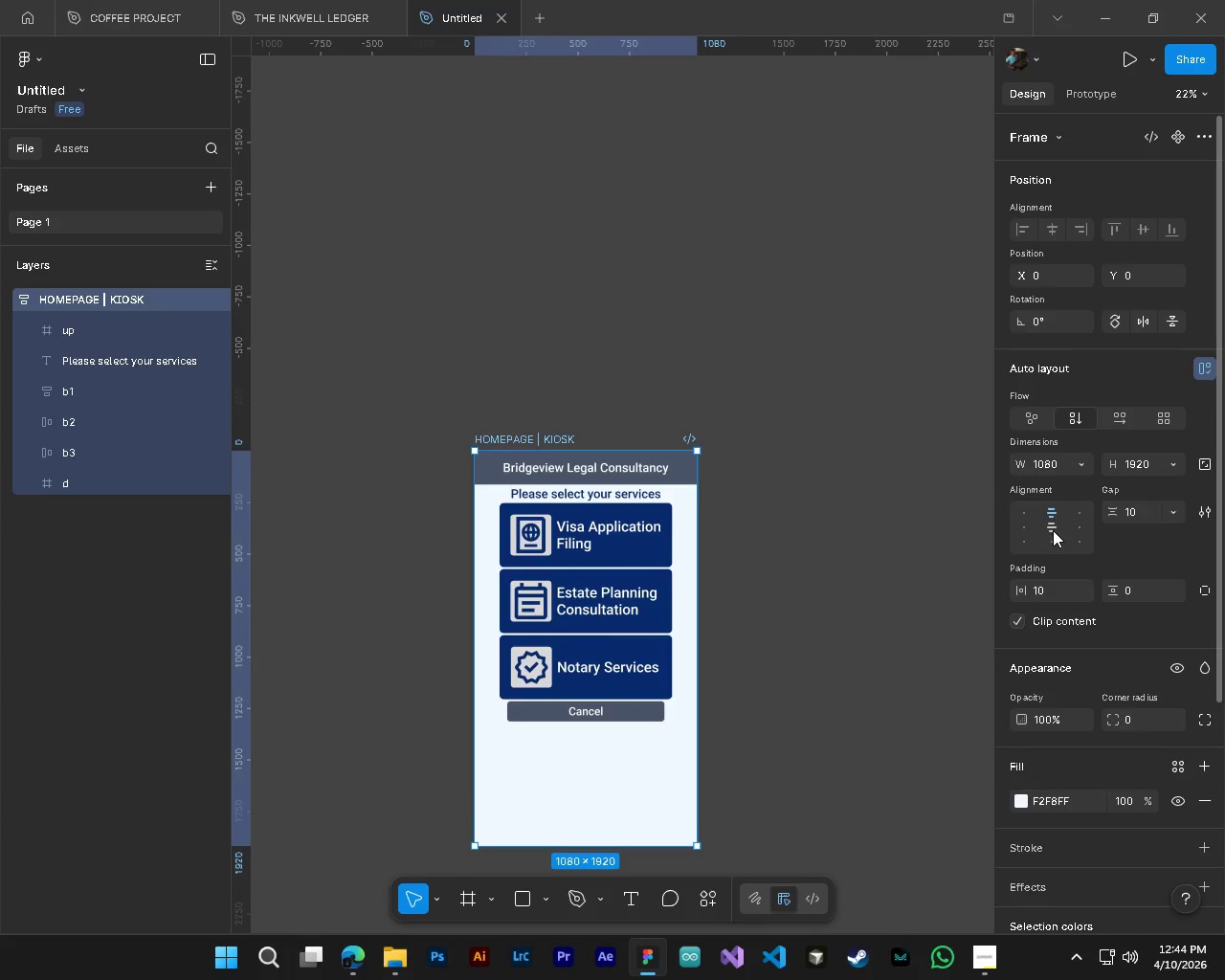 
left_click_drag(start_coordinate=[1113, 511], to_coordinate=[804, 562])
 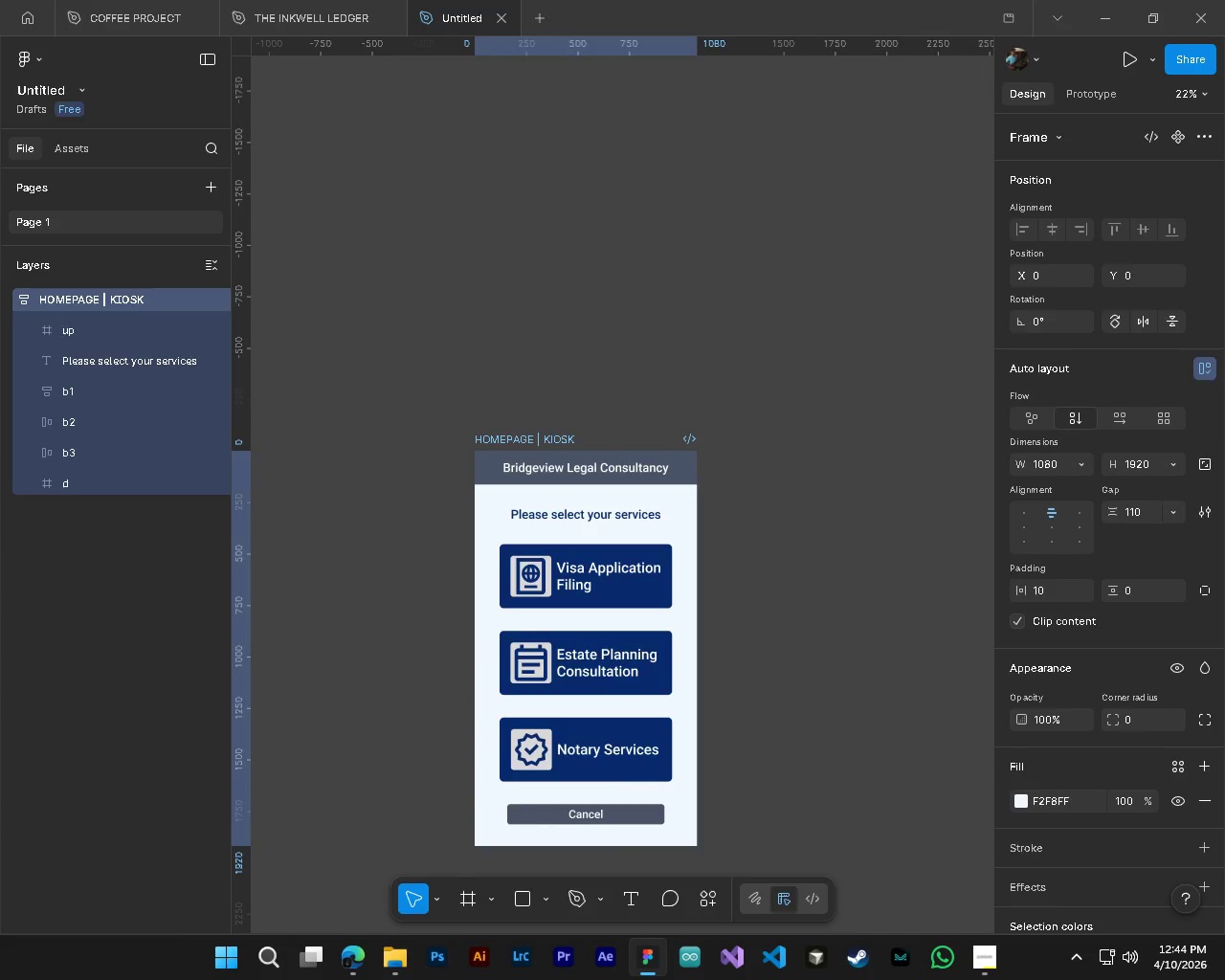 
left_click_drag(start_coordinate=[1113, 511], to_coordinate=[612, 484])
 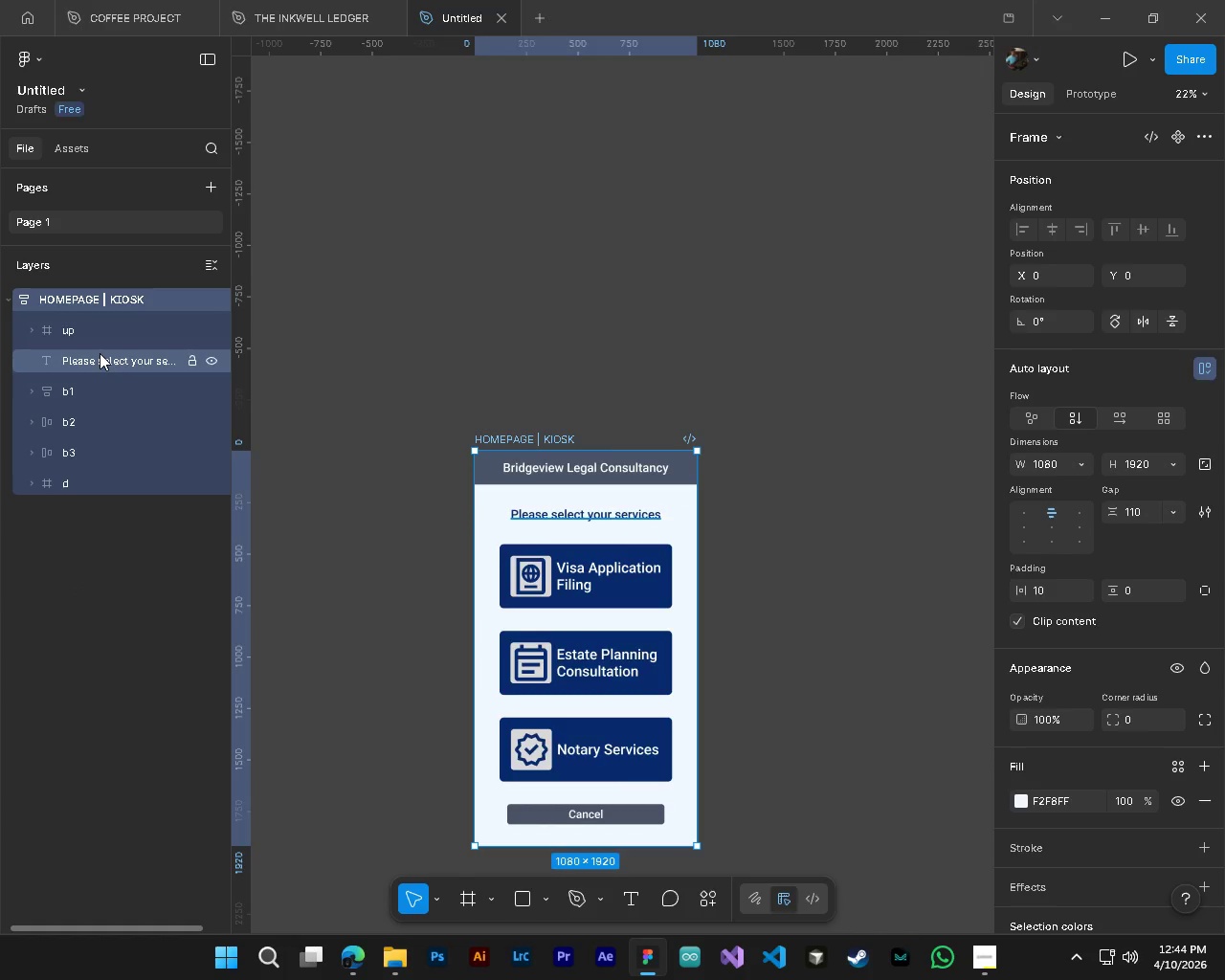 
left_click([100, 353])
 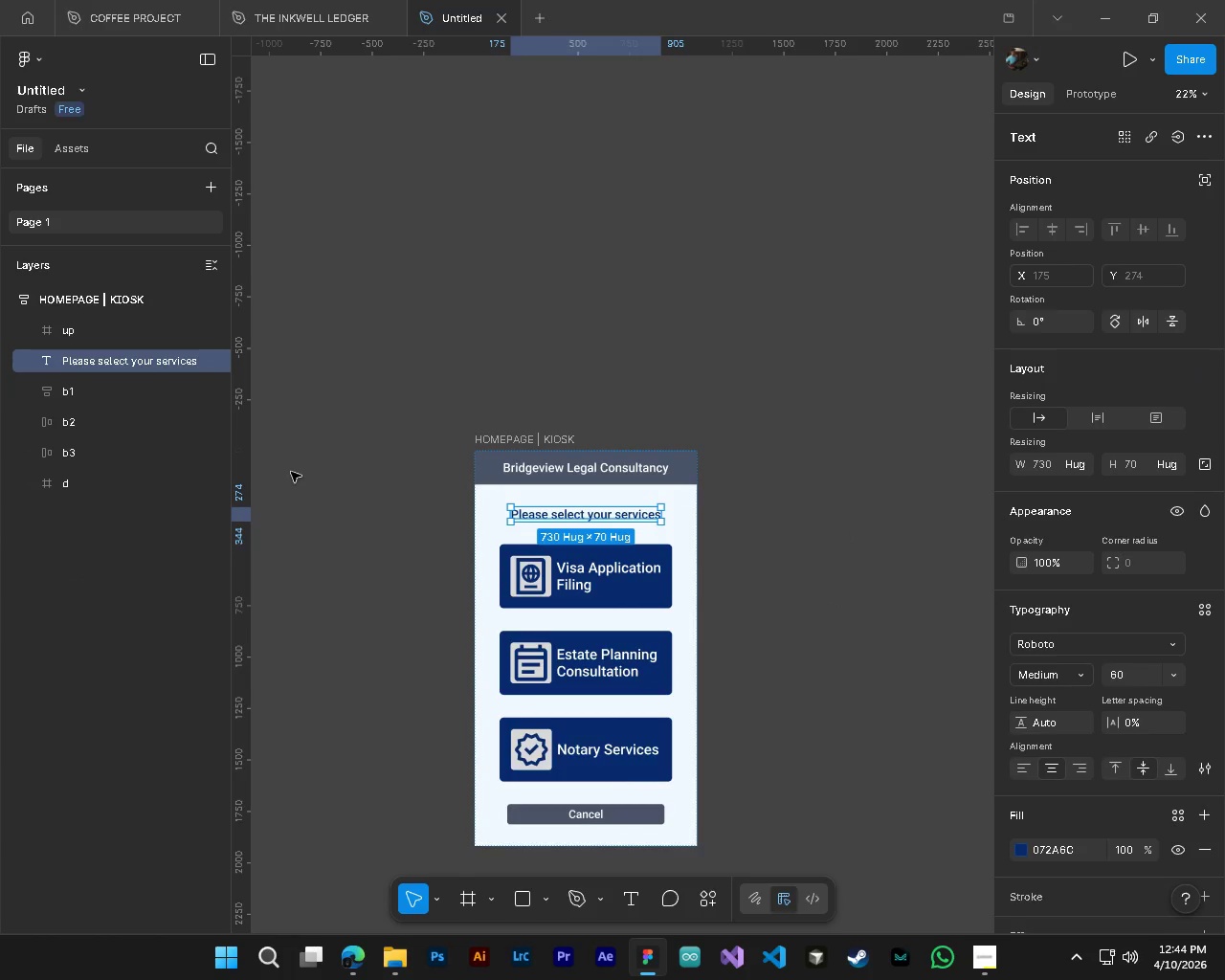 
wait(5.06)
 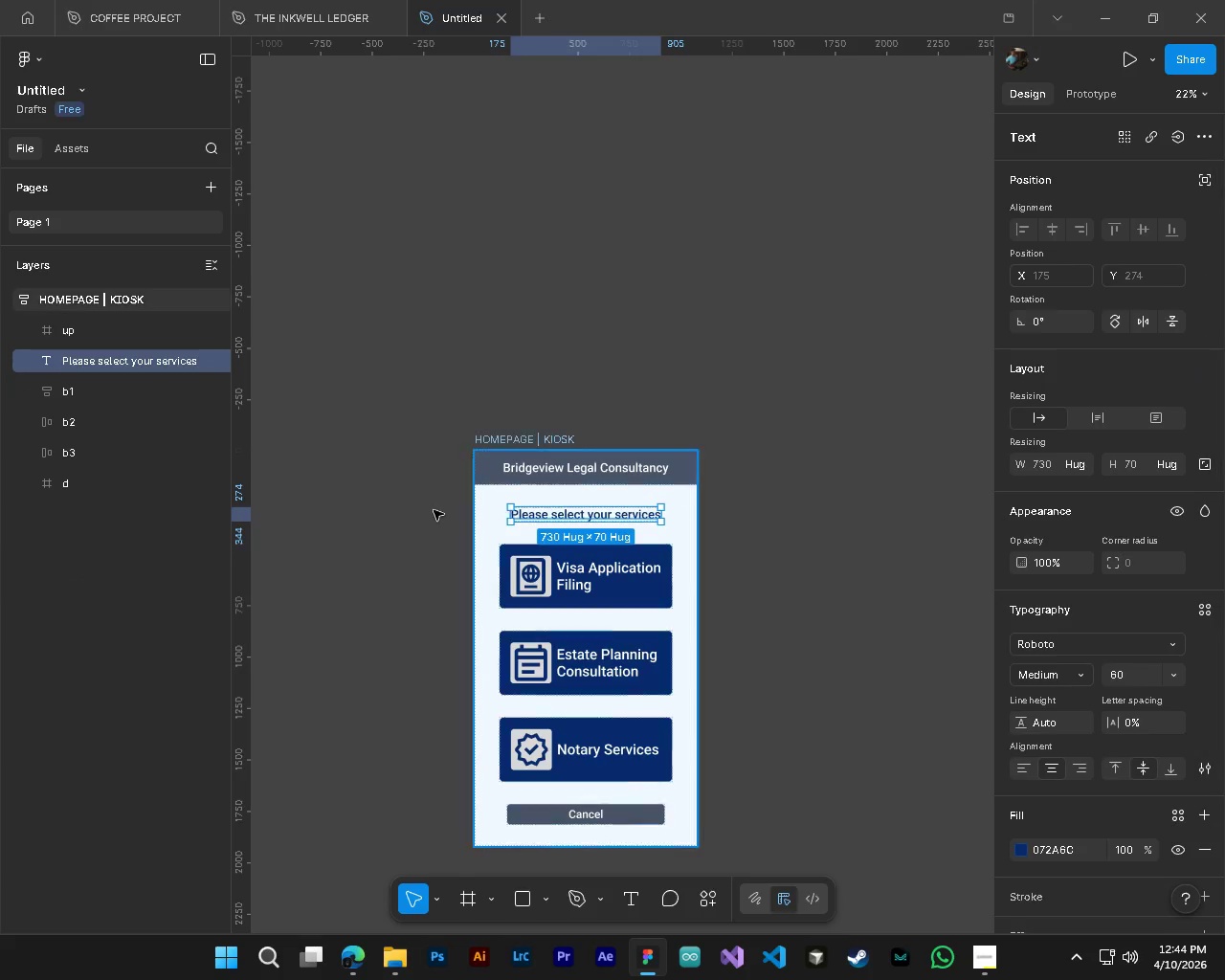 
left_click([875, 609])
 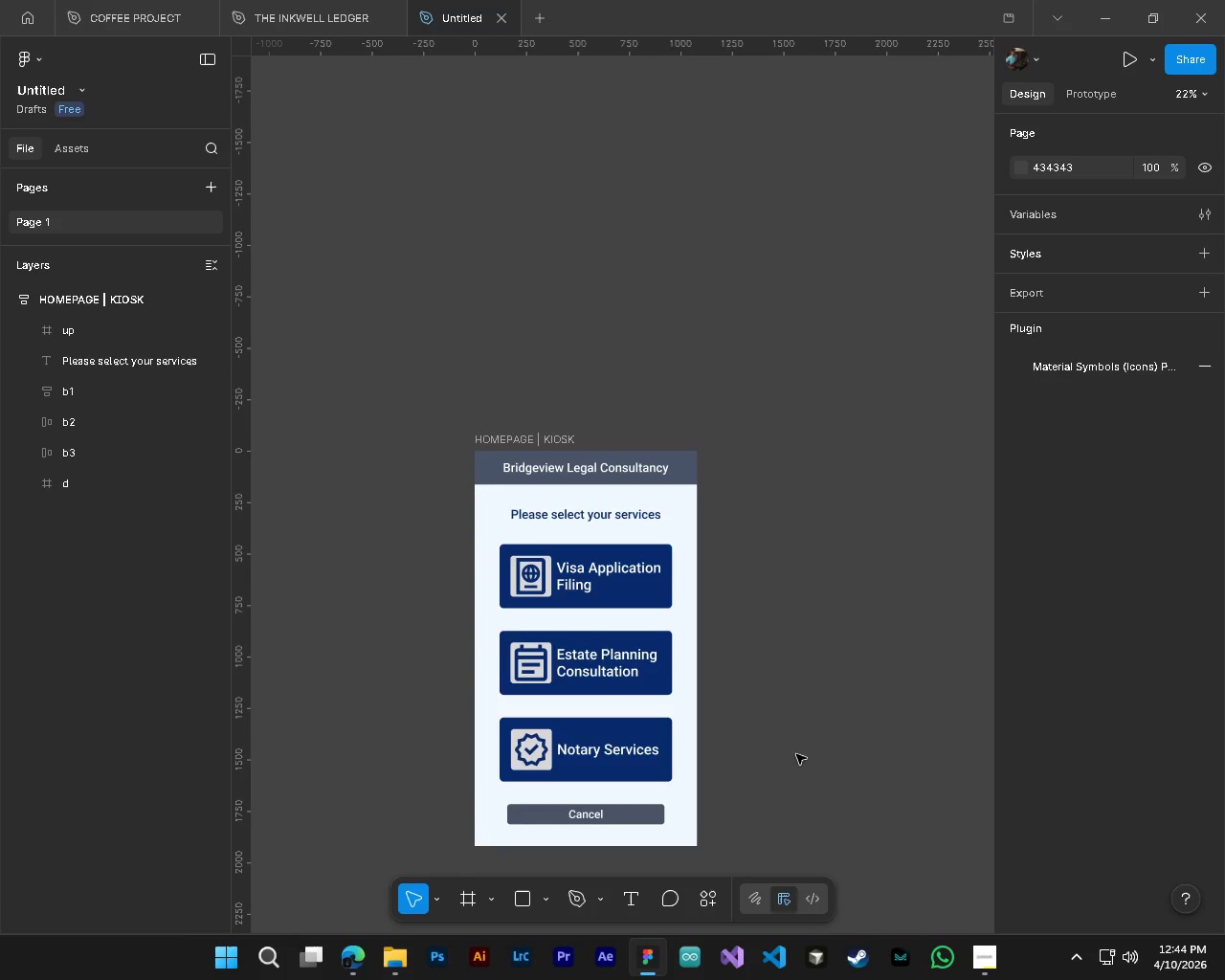 
hold_key(key=ControlLeft, duration=1.61)
 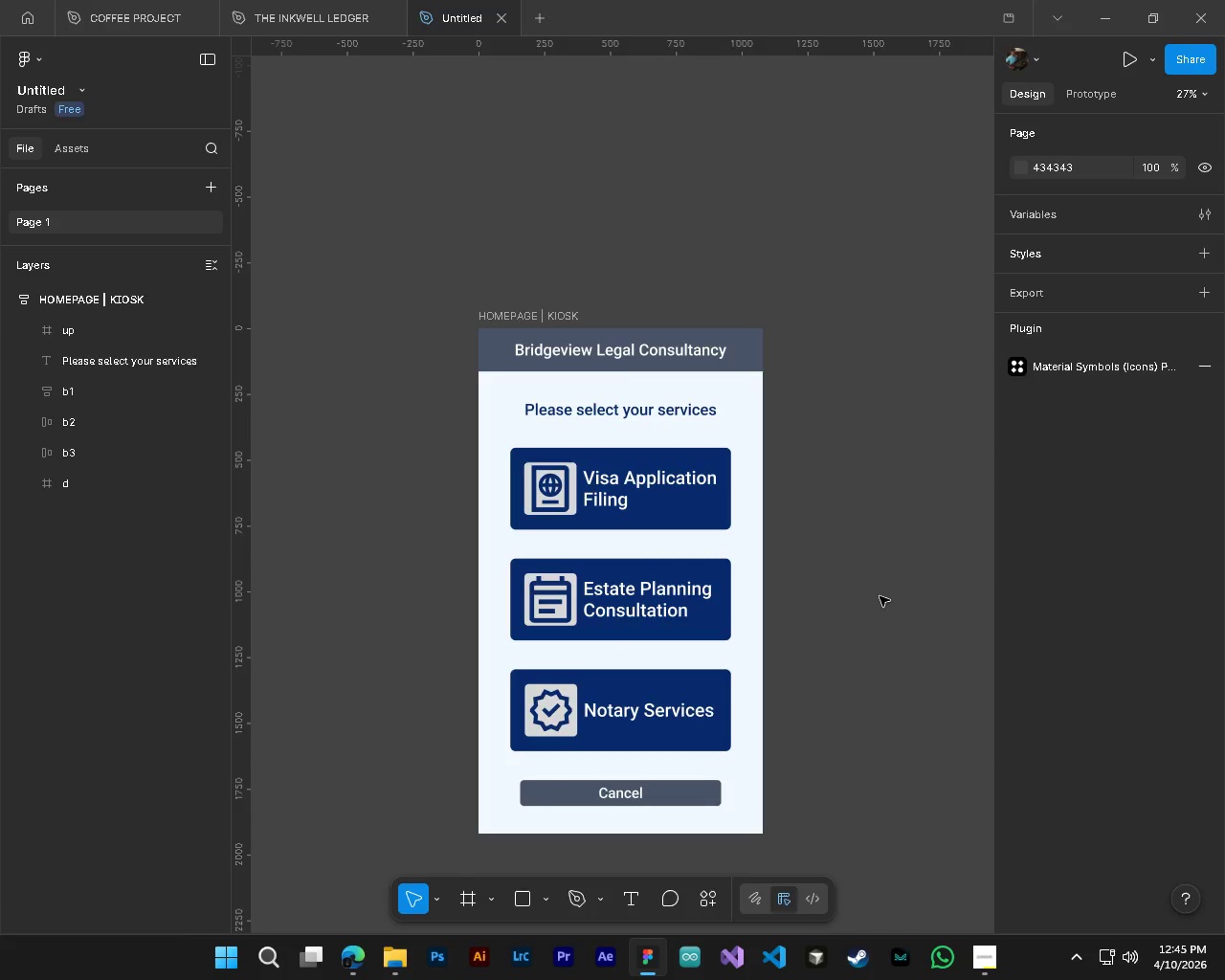 
key(Alt+Control+AltLeft)
 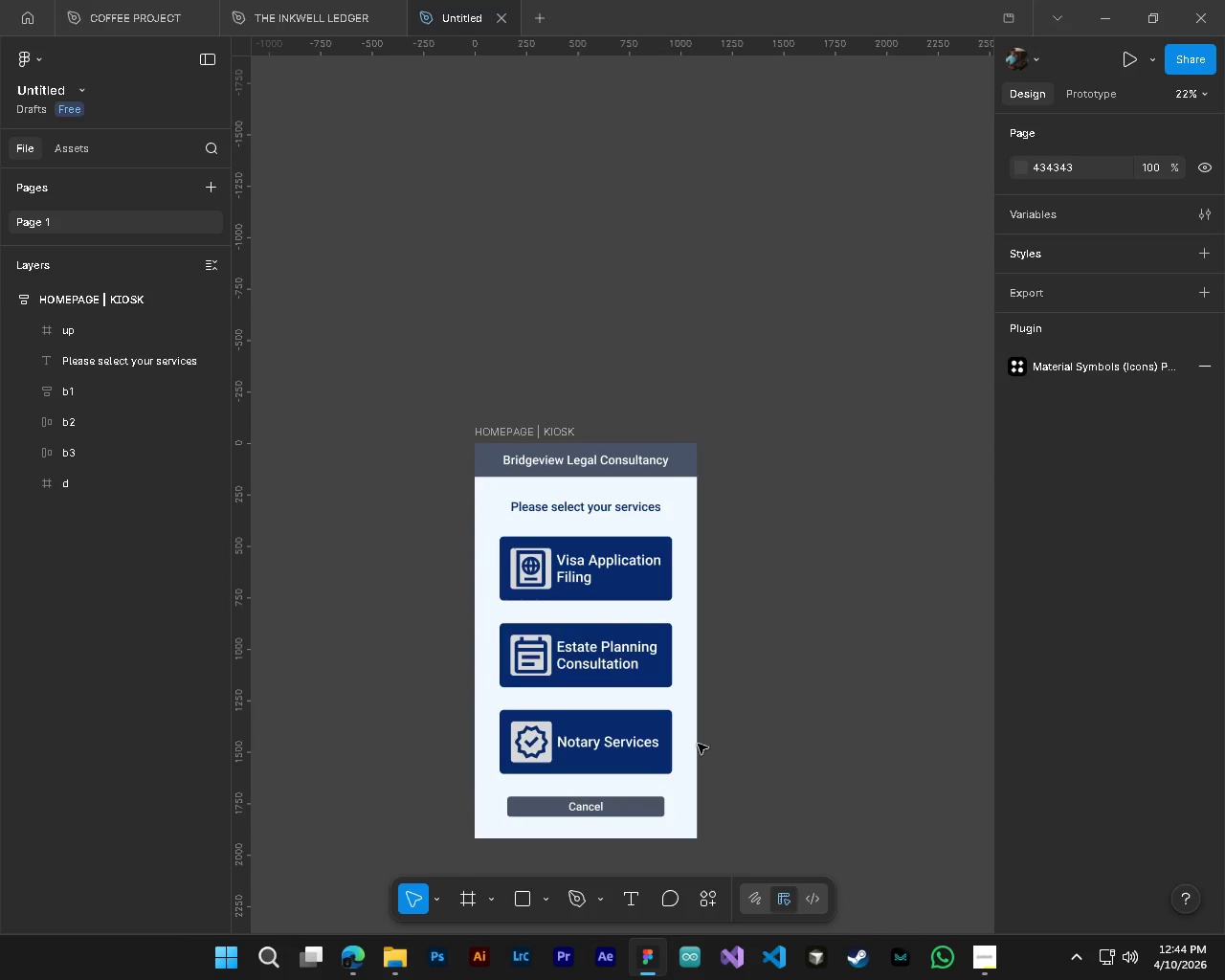 
hold_key(key=AltLeft, duration=1.5)
 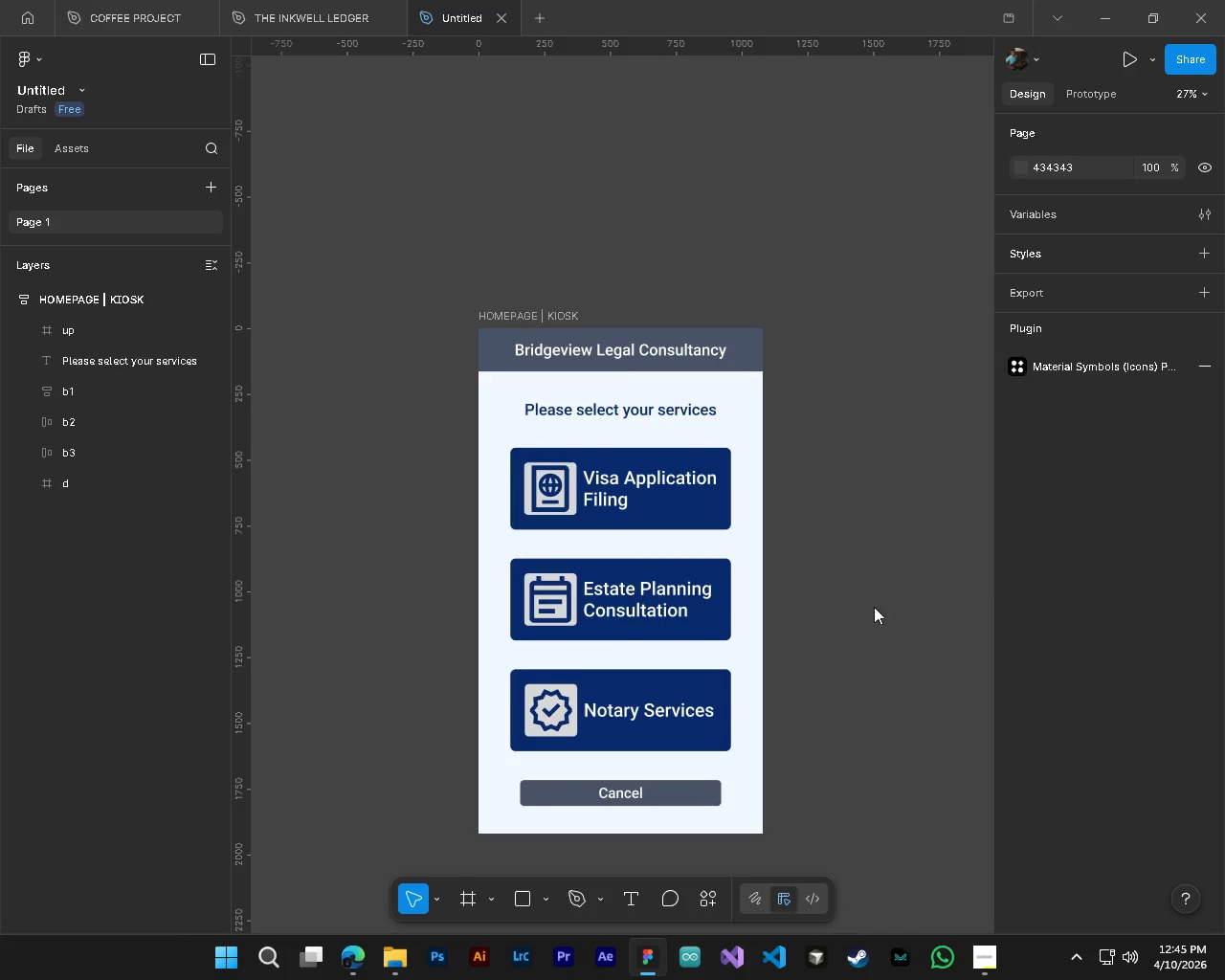 
scroll: coordinate [762, 751], scroll_direction: down, amount: 1.0
 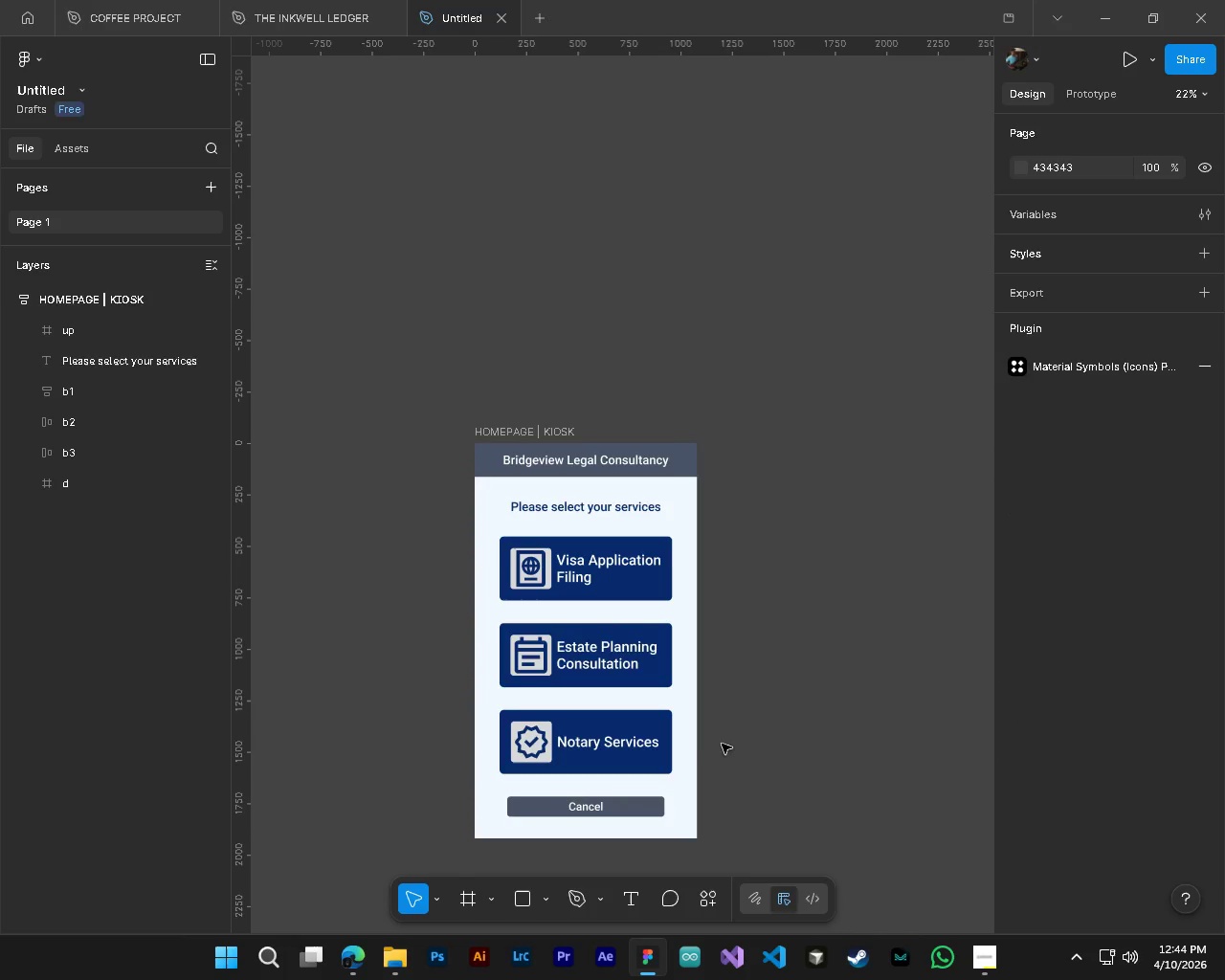 
scroll: coordinate [459, 854], scroll_direction: up, amount: 4.0
 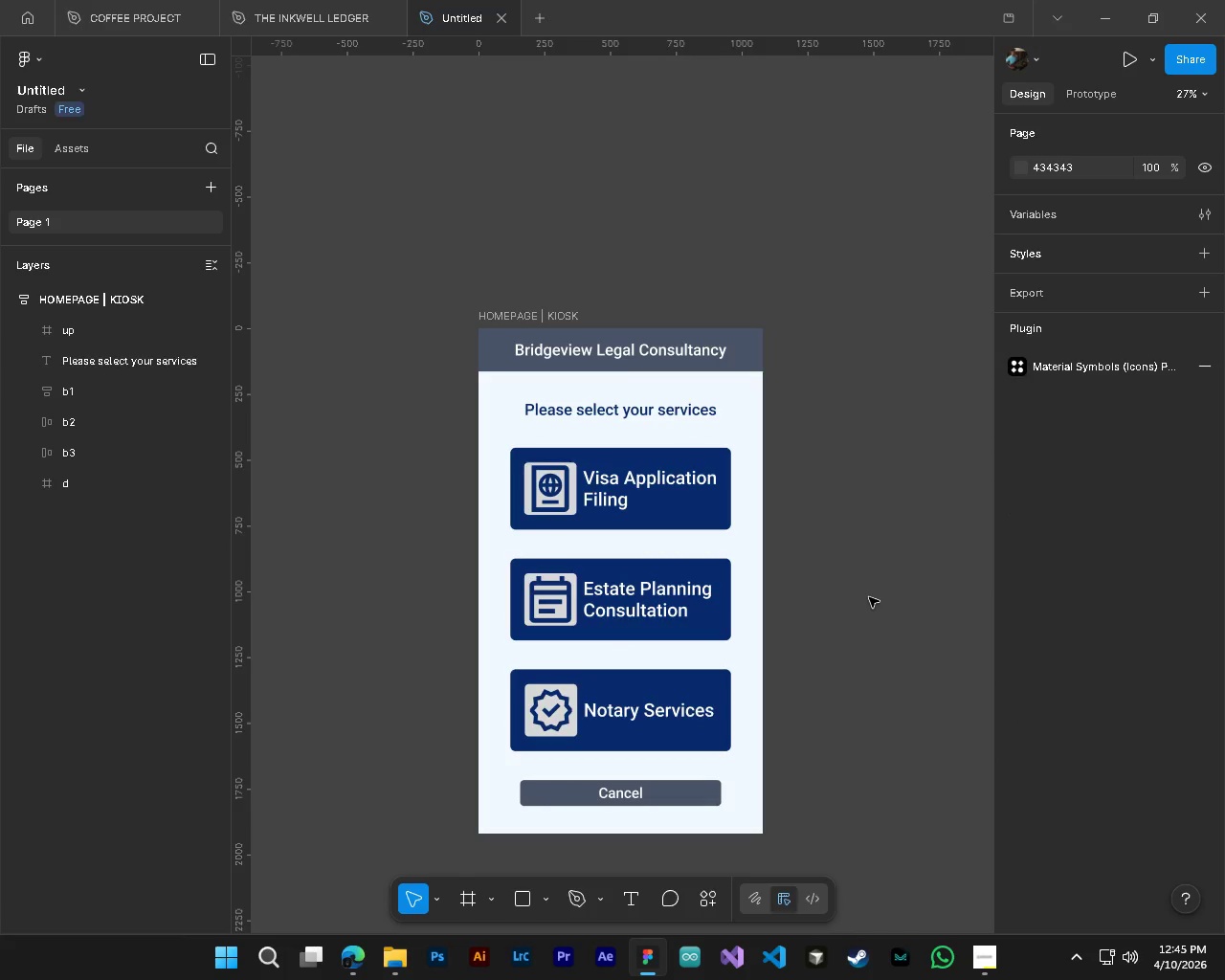 
scroll: coordinate [869, 597], scroll_direction: down, amount: 4.0
 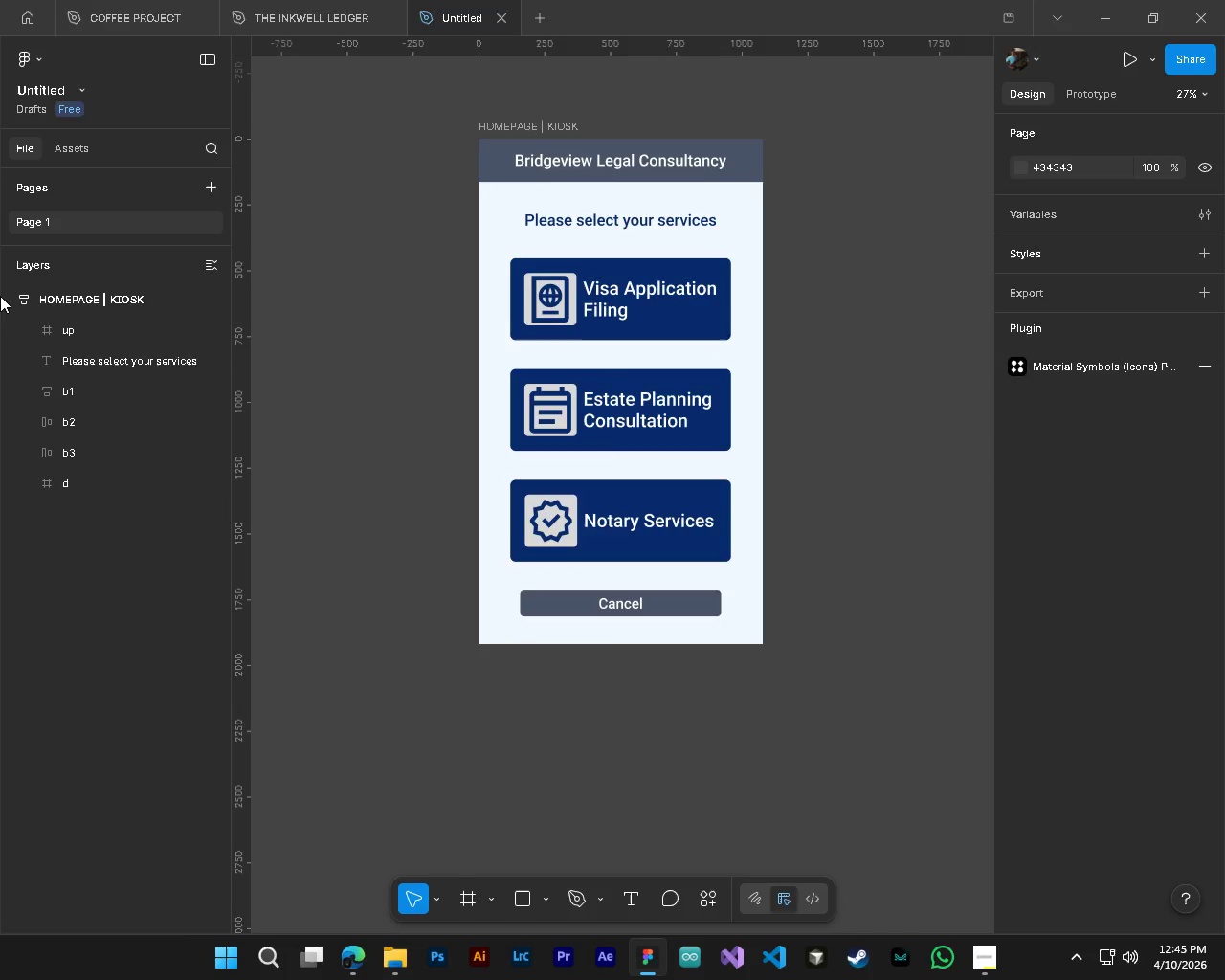 
left_click([90, 303])
 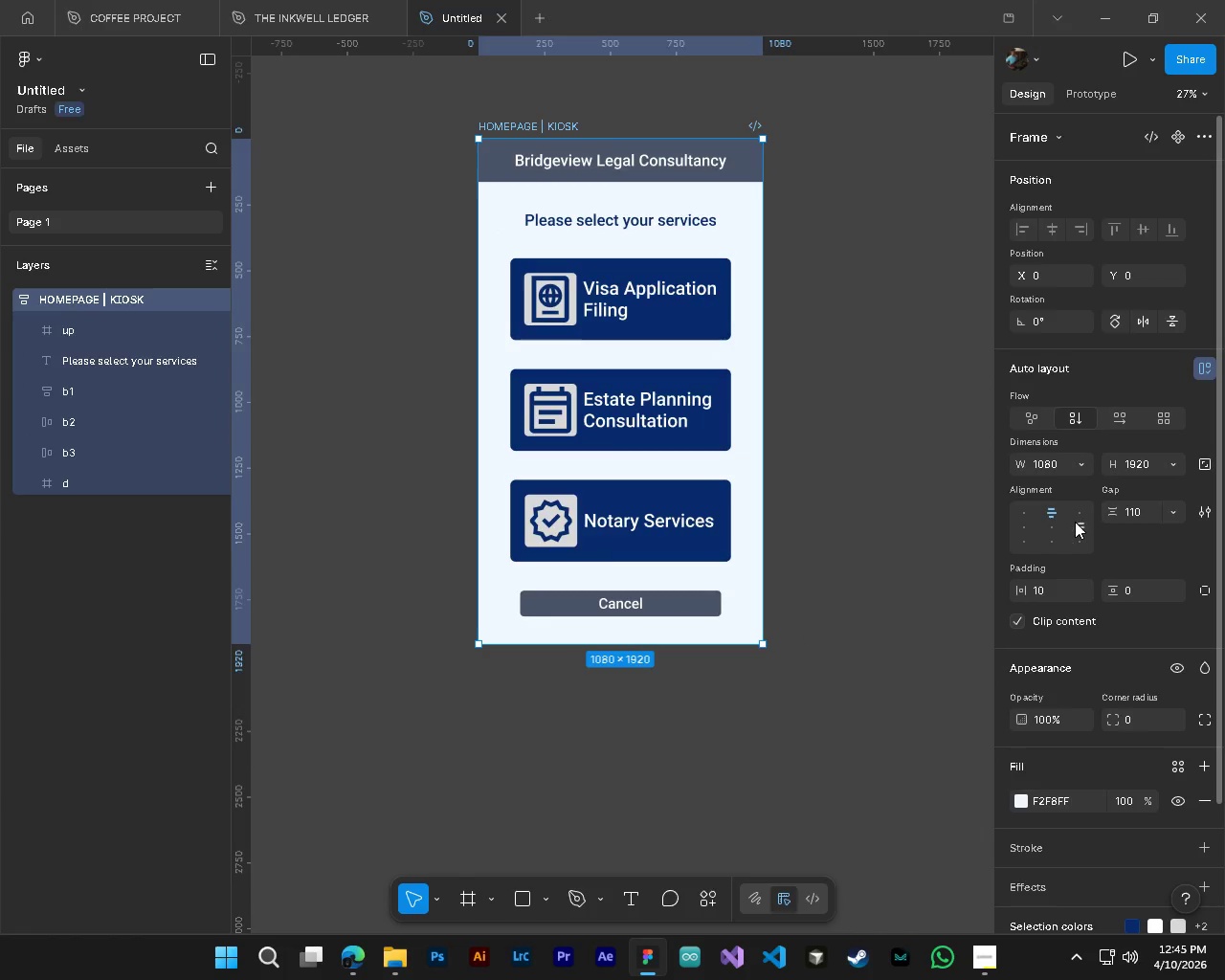 
left_click([1054, 522])
 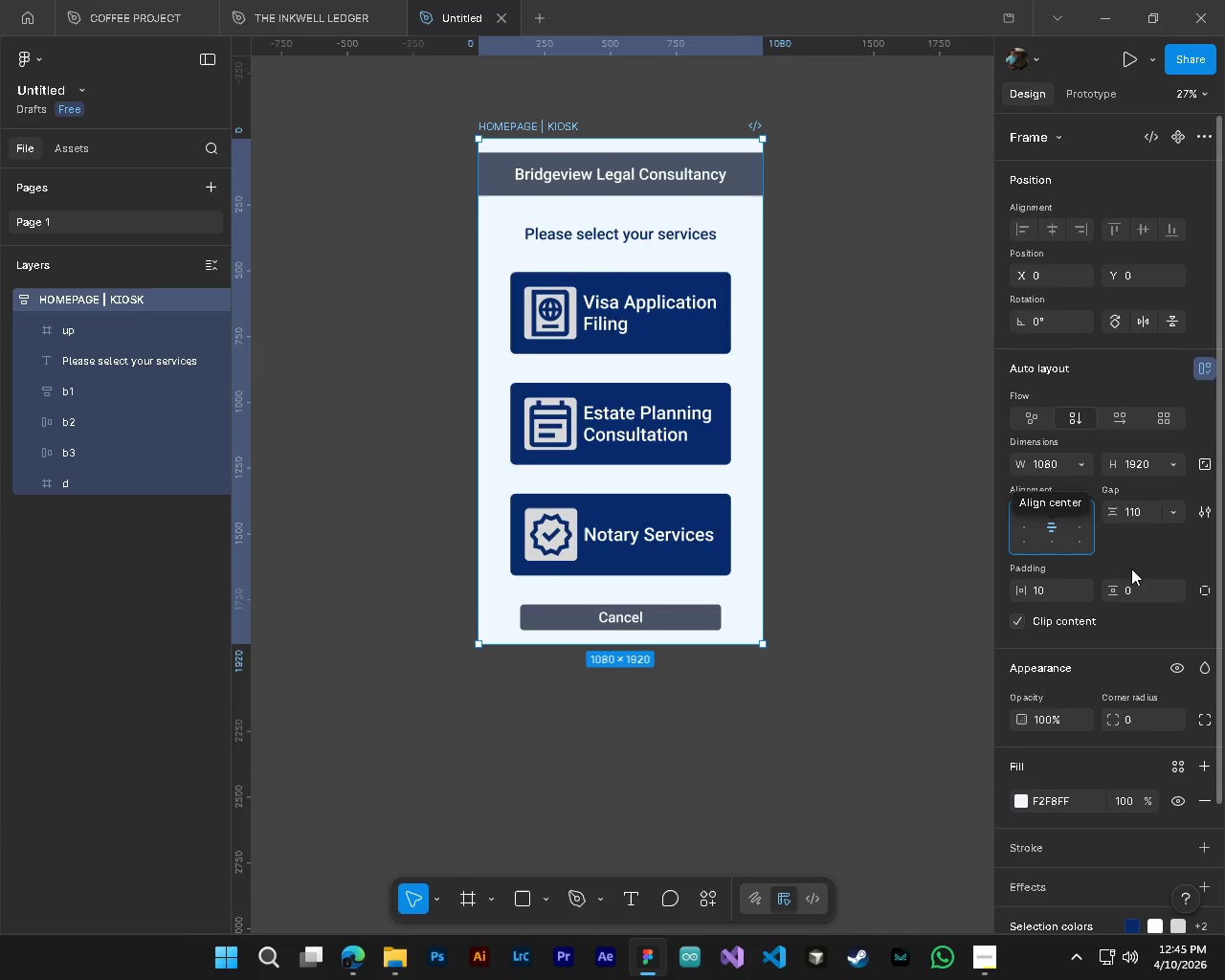 
left_click([1049, 510])
 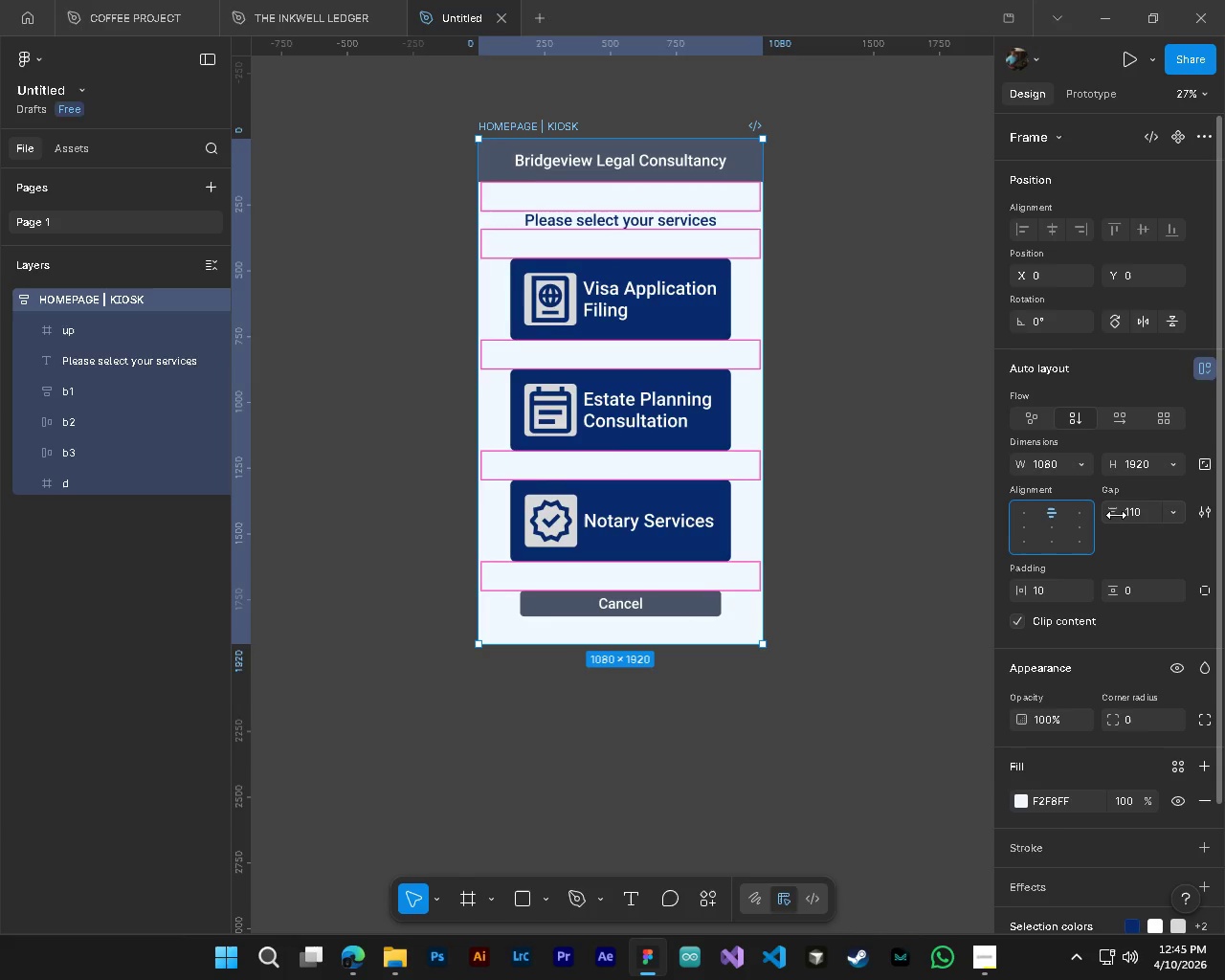 
left_click_drag(start_coordinate=[1116, 515], to_coordinate=[605, 488])
 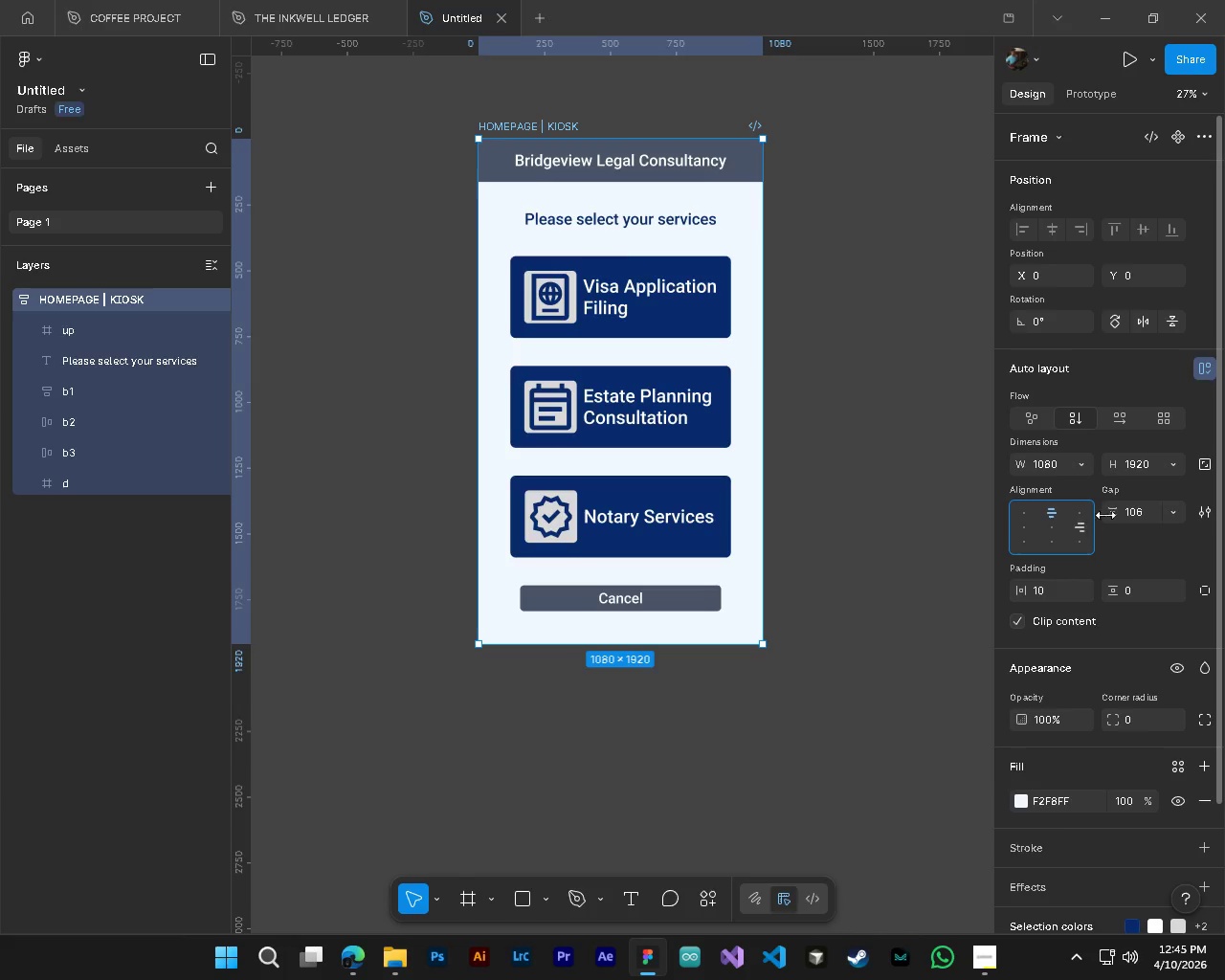 
left_click([1133, 513])
 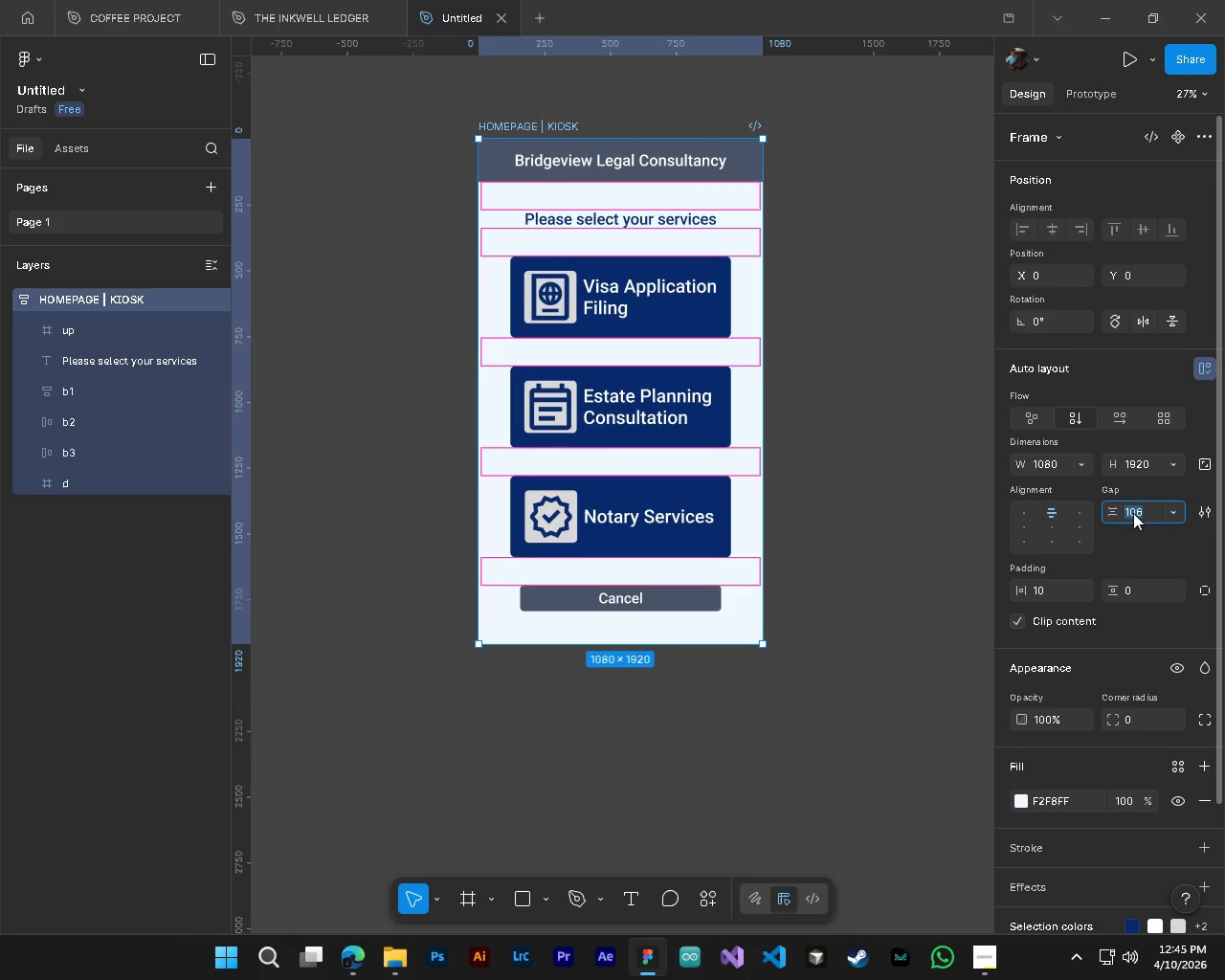 
key(Numpad1)
 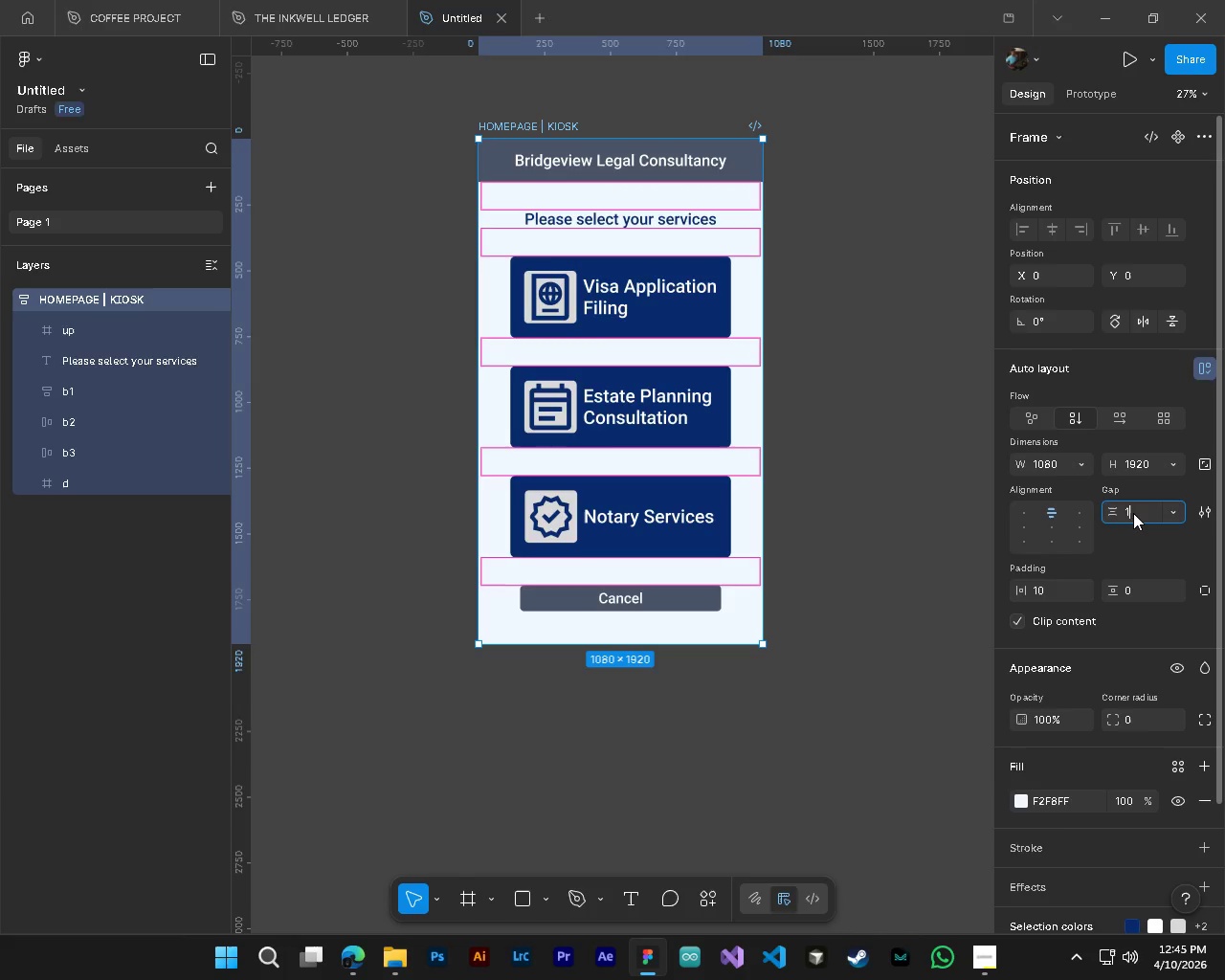 
key(Numpad1)
 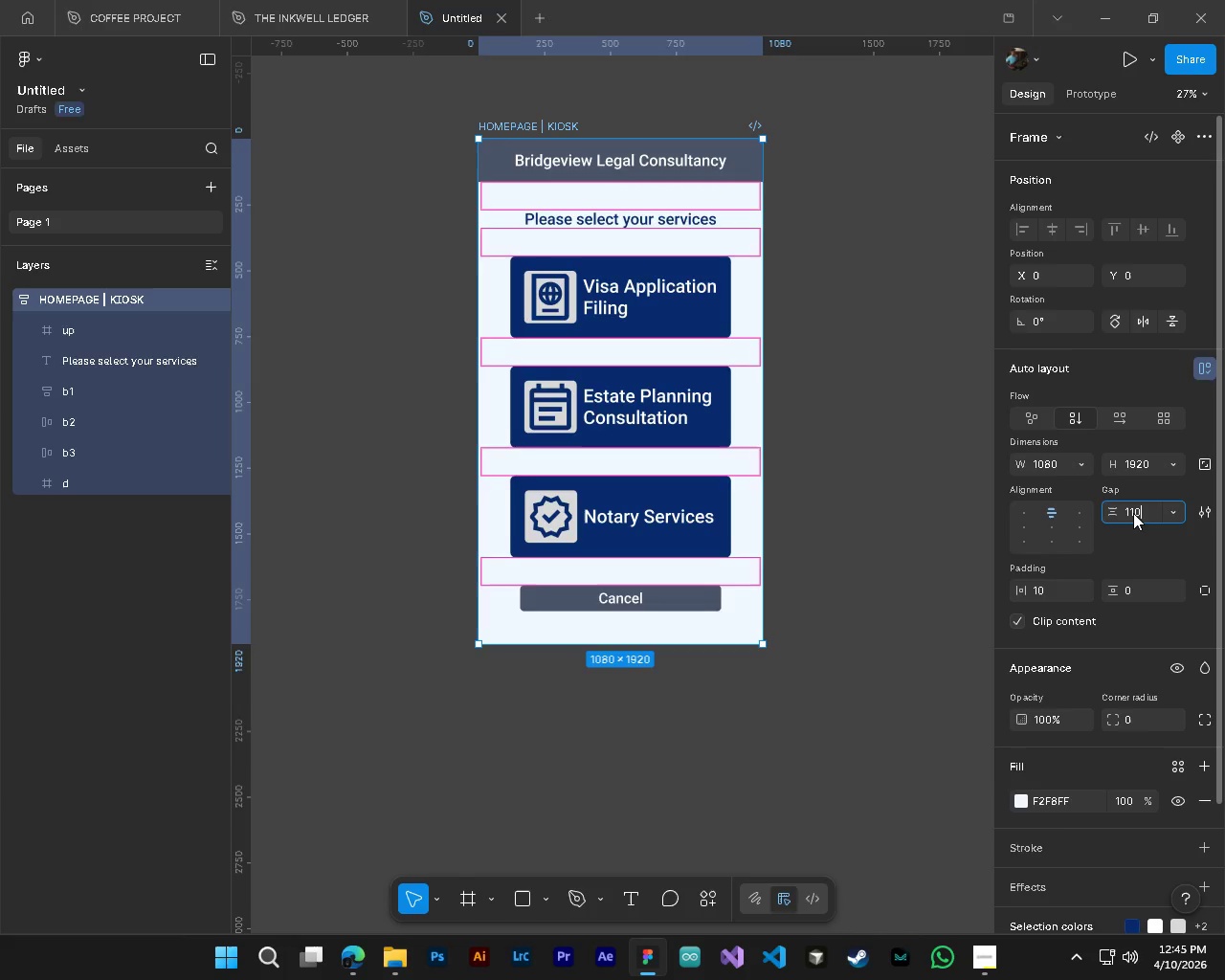 
key(Numpad0)
 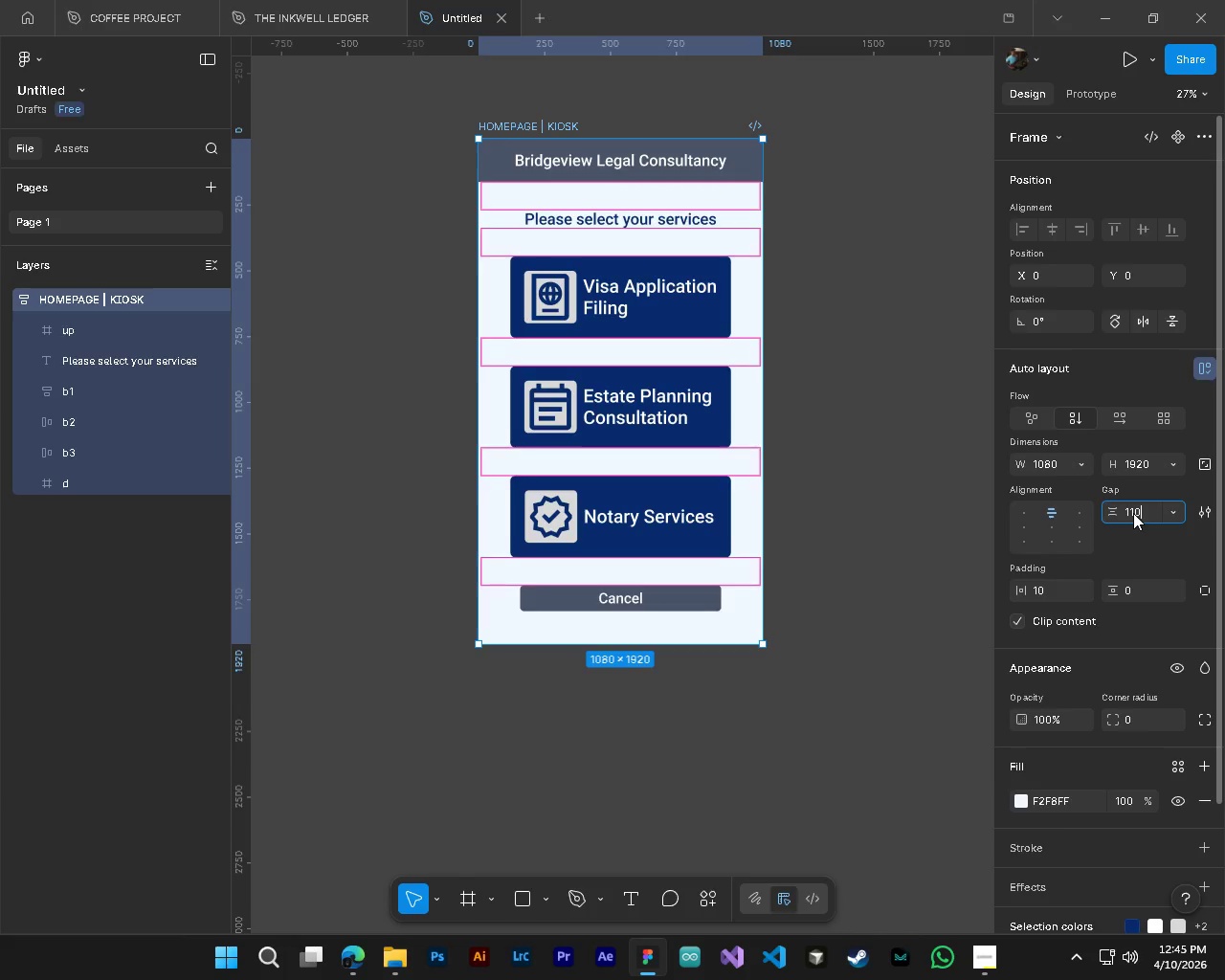 
key(NumpadEnter)
 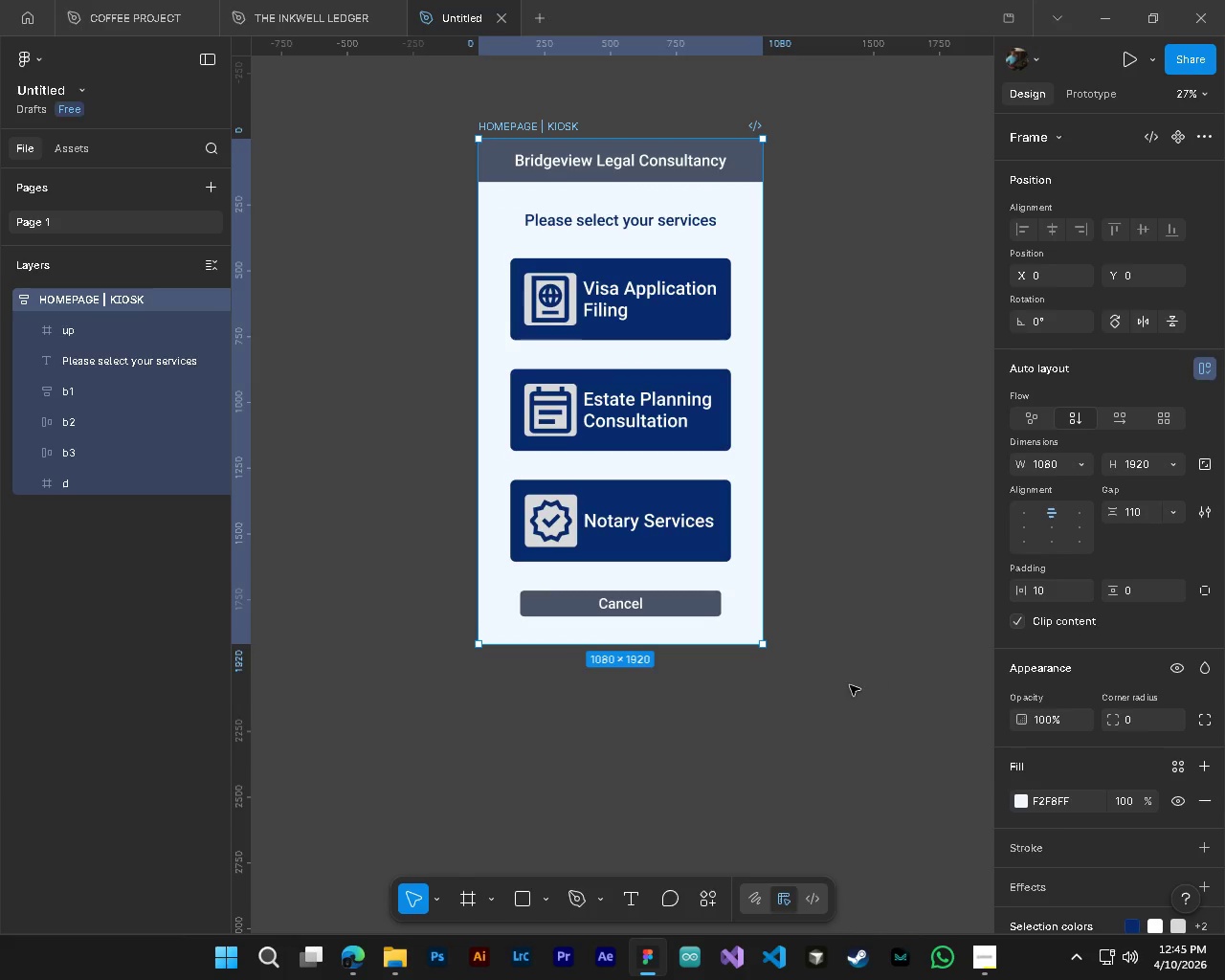 
left_click([847, 686])
 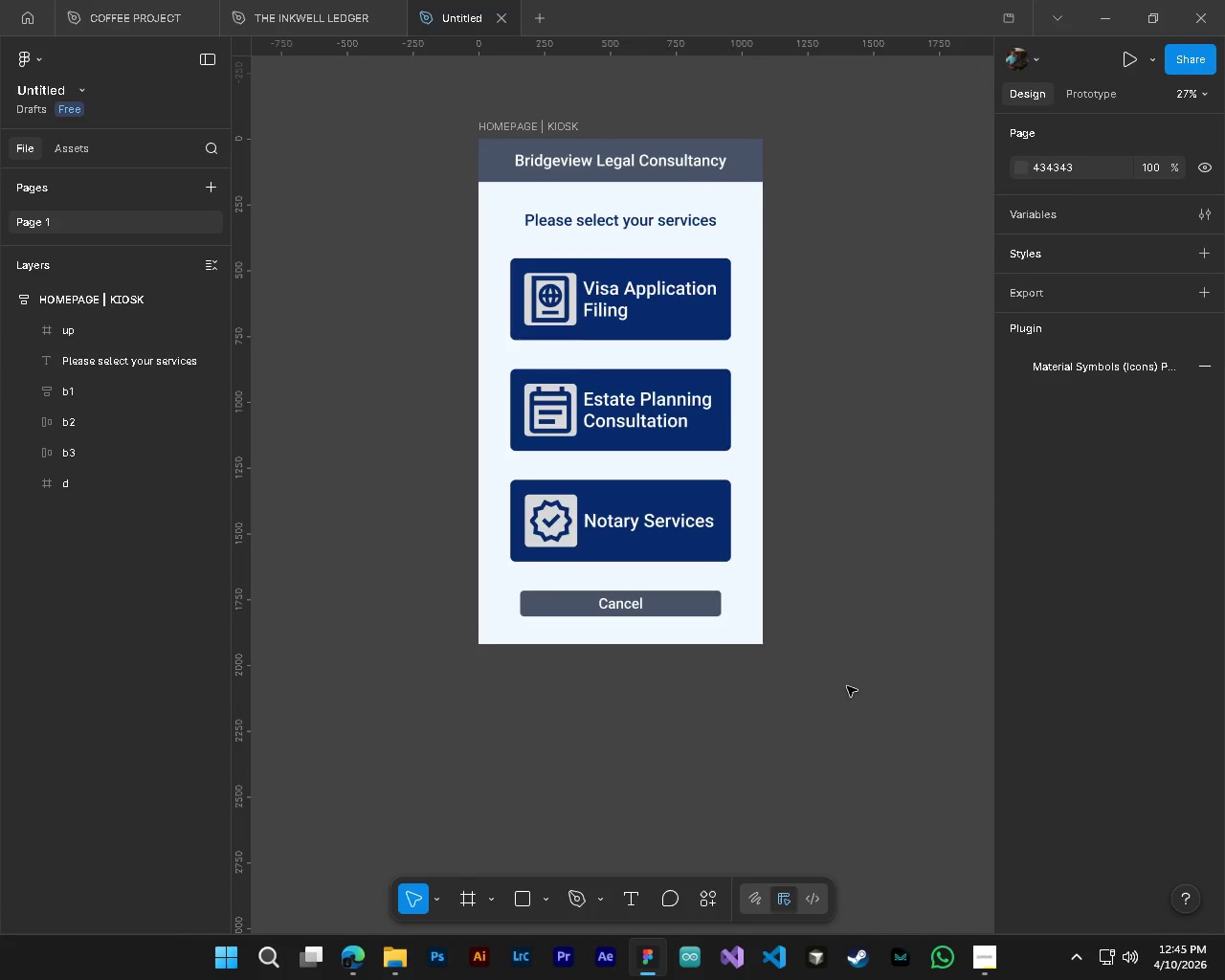 
hold_key(key=ControlLeft, duration=0.39)
 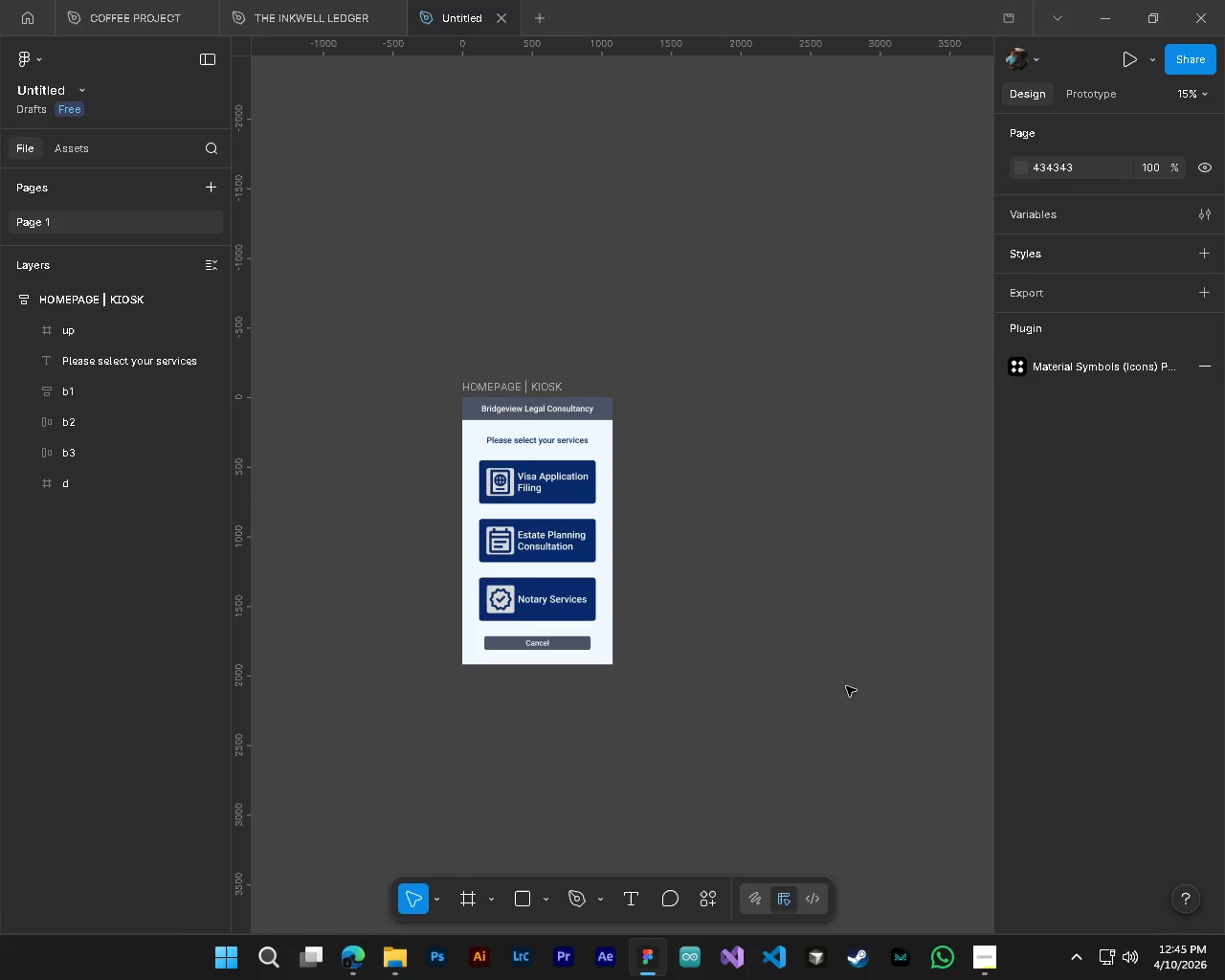 
key(Alt+Control+AltLeft)
 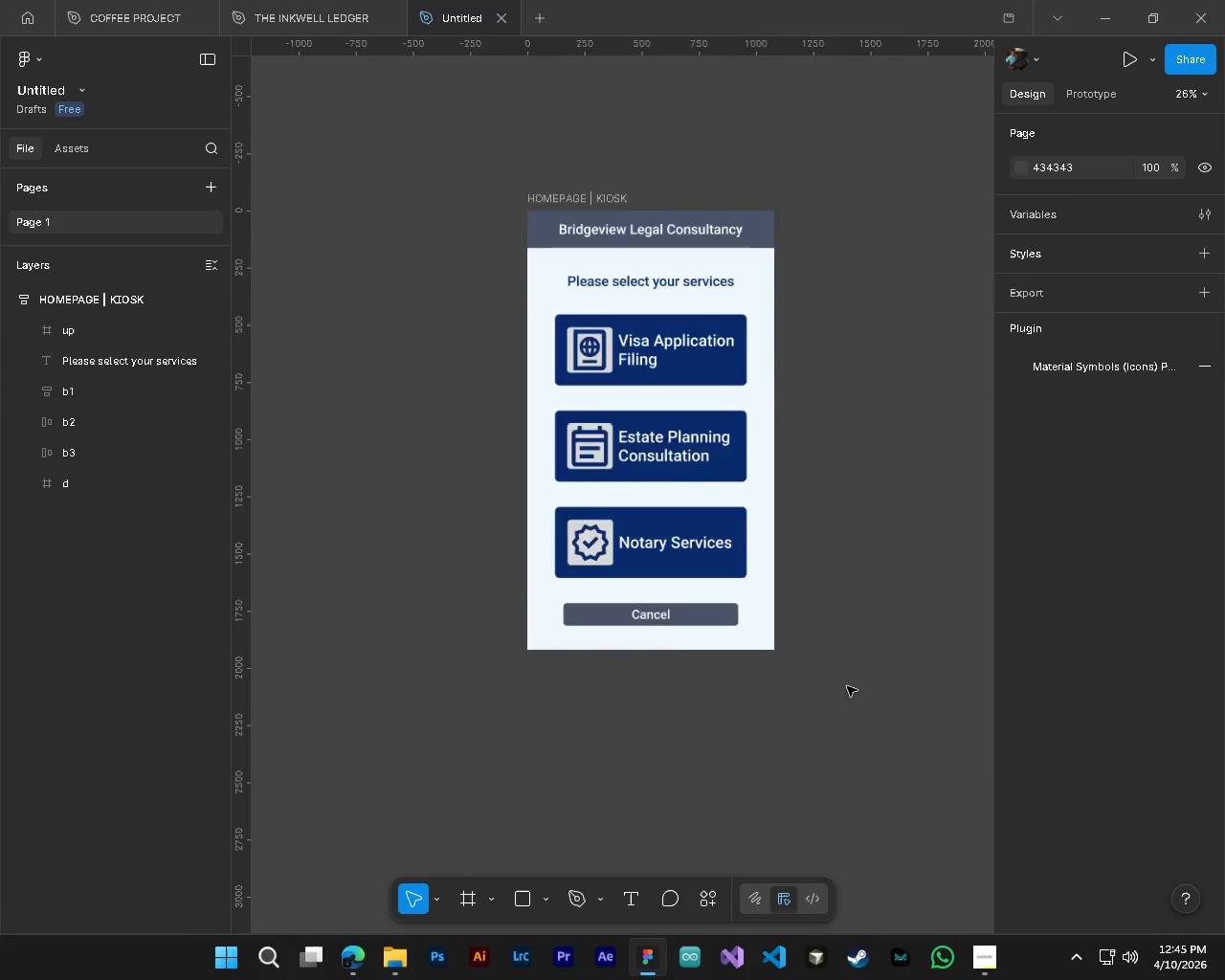 
hold_key(key=ShiftLeft, duration=0.33)
scroll: coordinate [847, 686], scroll_direction: down, amount: 5.0
 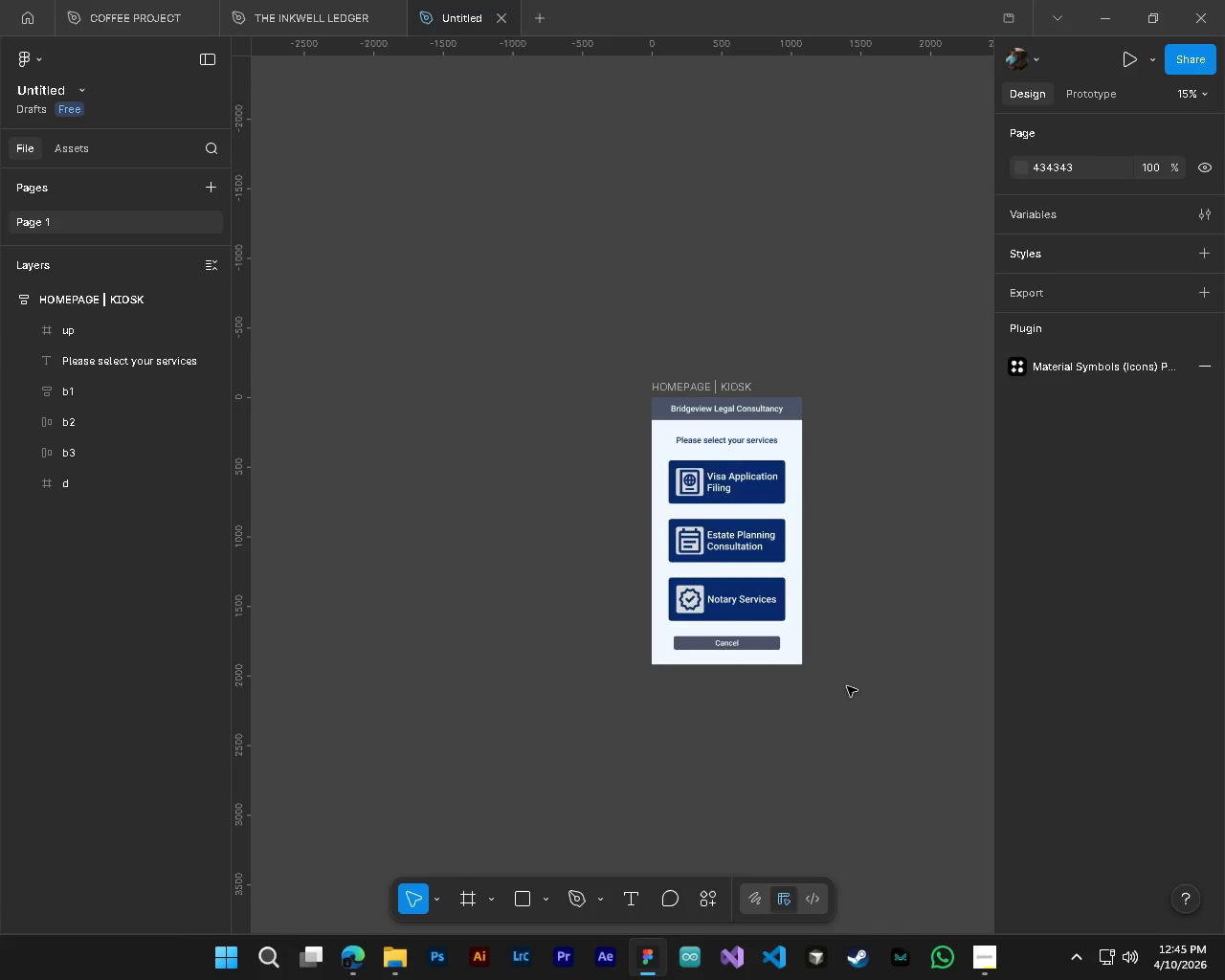 
hold_key(key=ControlLeft, duration=0.66)
 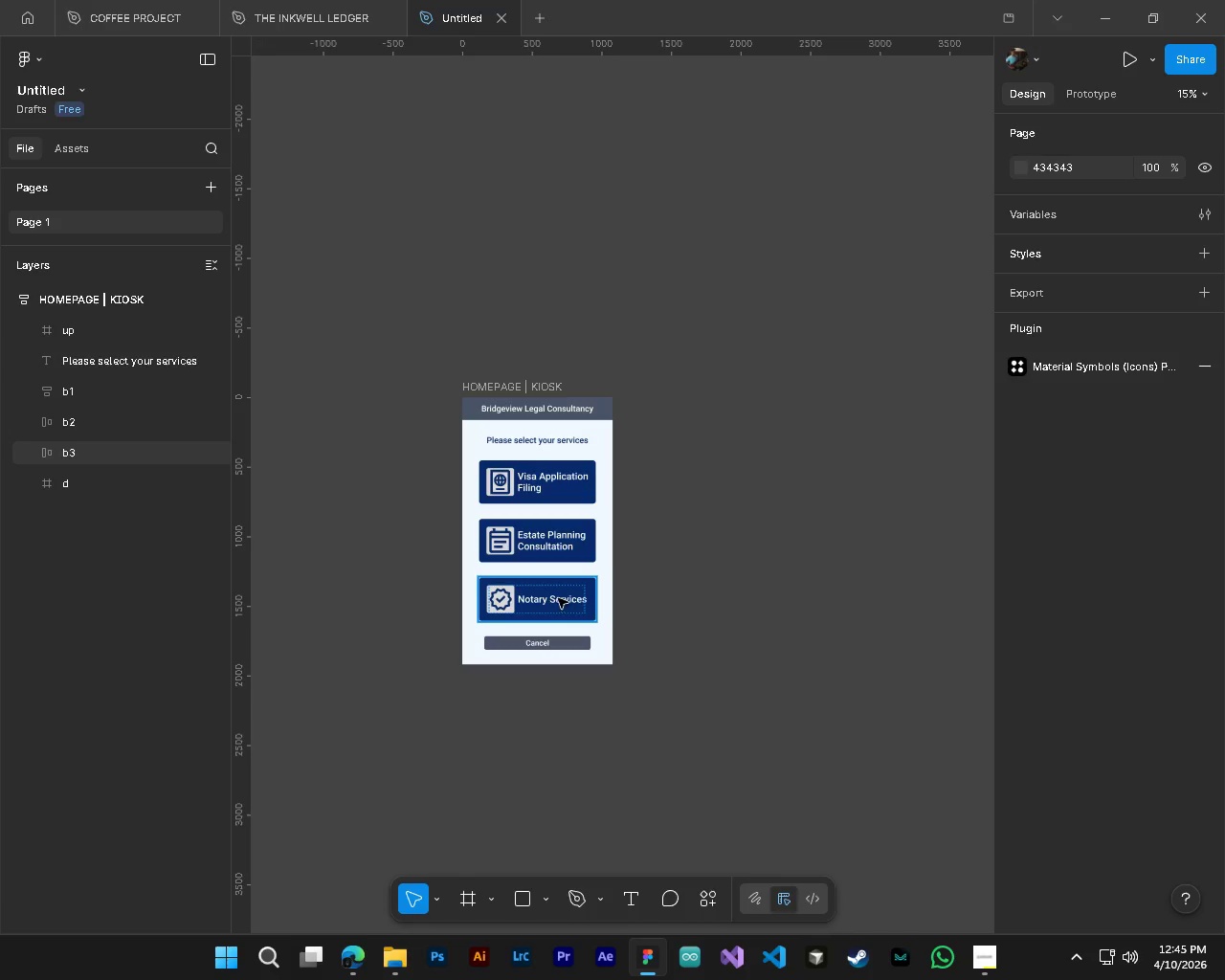 
scroll: coordinate [529, 487], scroll_direction: up, amount: 3.0
 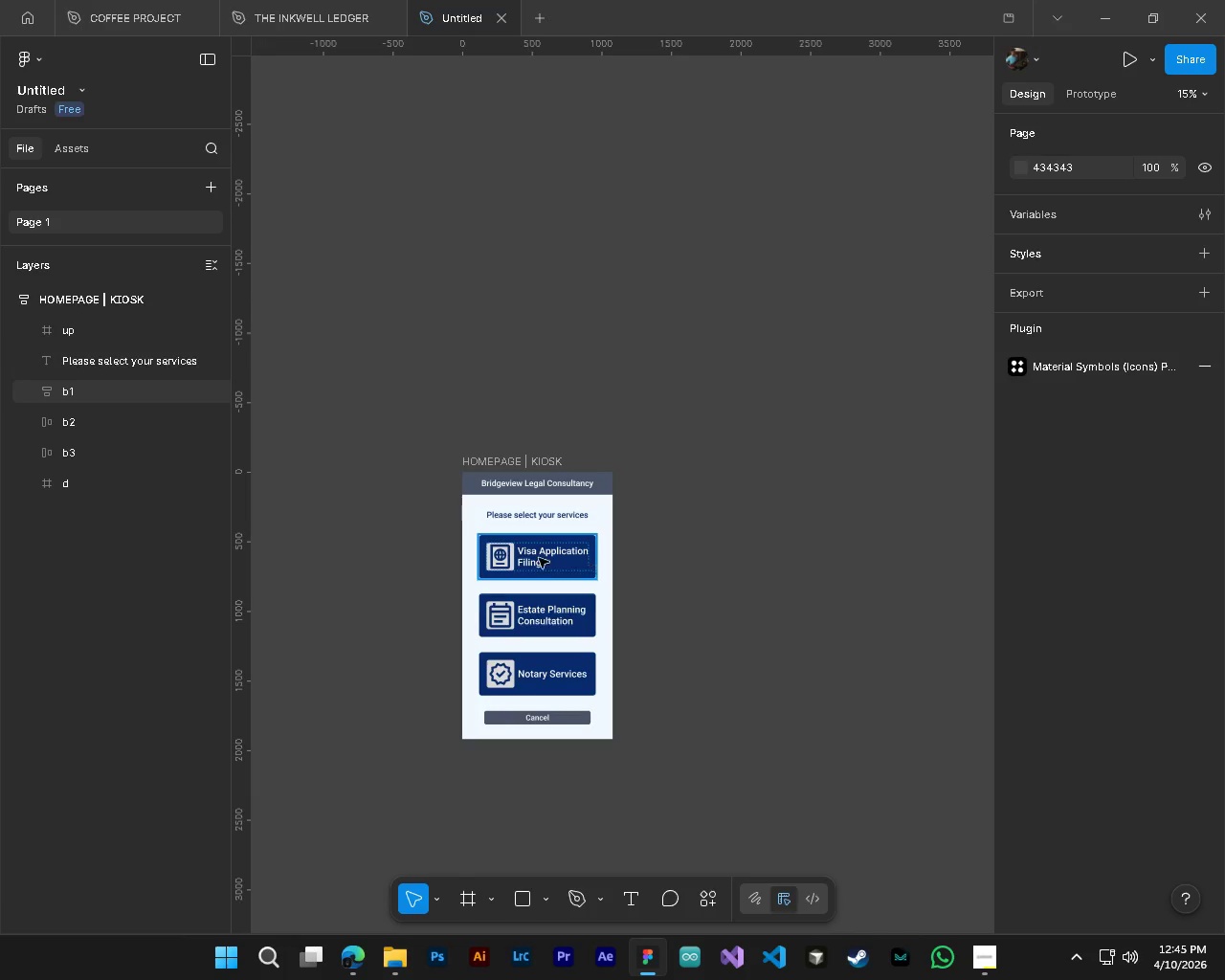 
key(Alt+Control+AltLeft)
 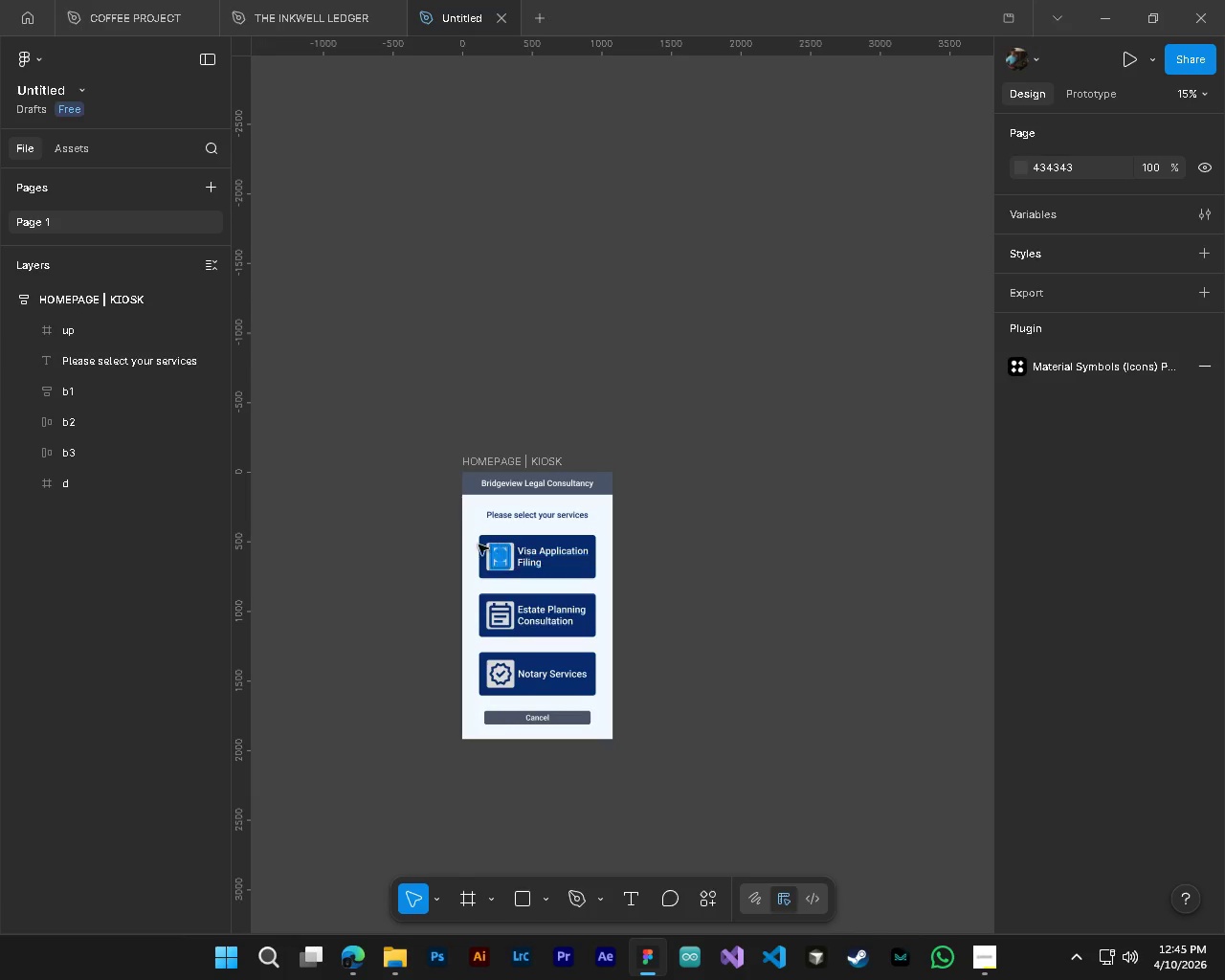 
key(Alt+Control+AltLeft)
 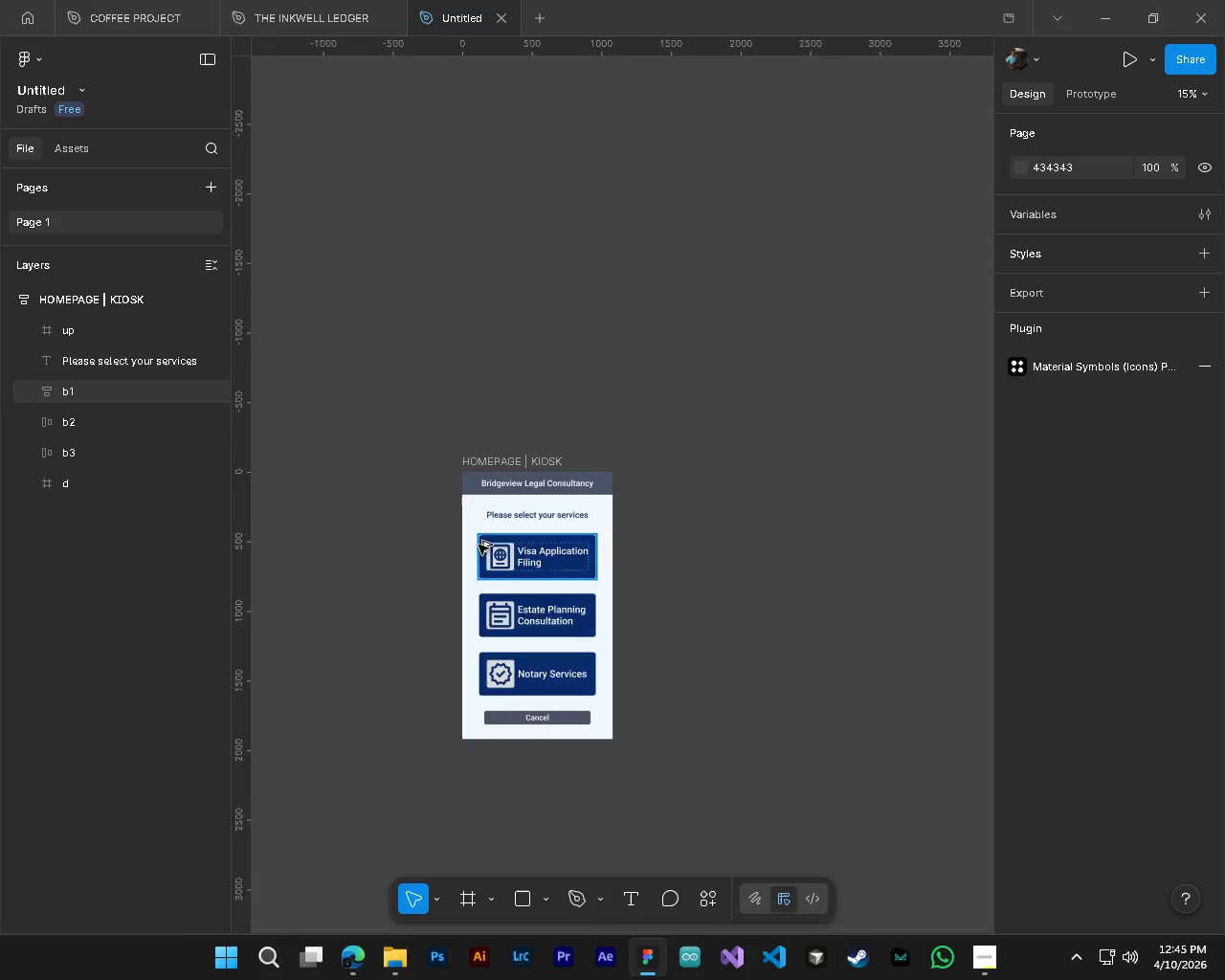 
hold_key(key=AltLeft, duration=0.44)
 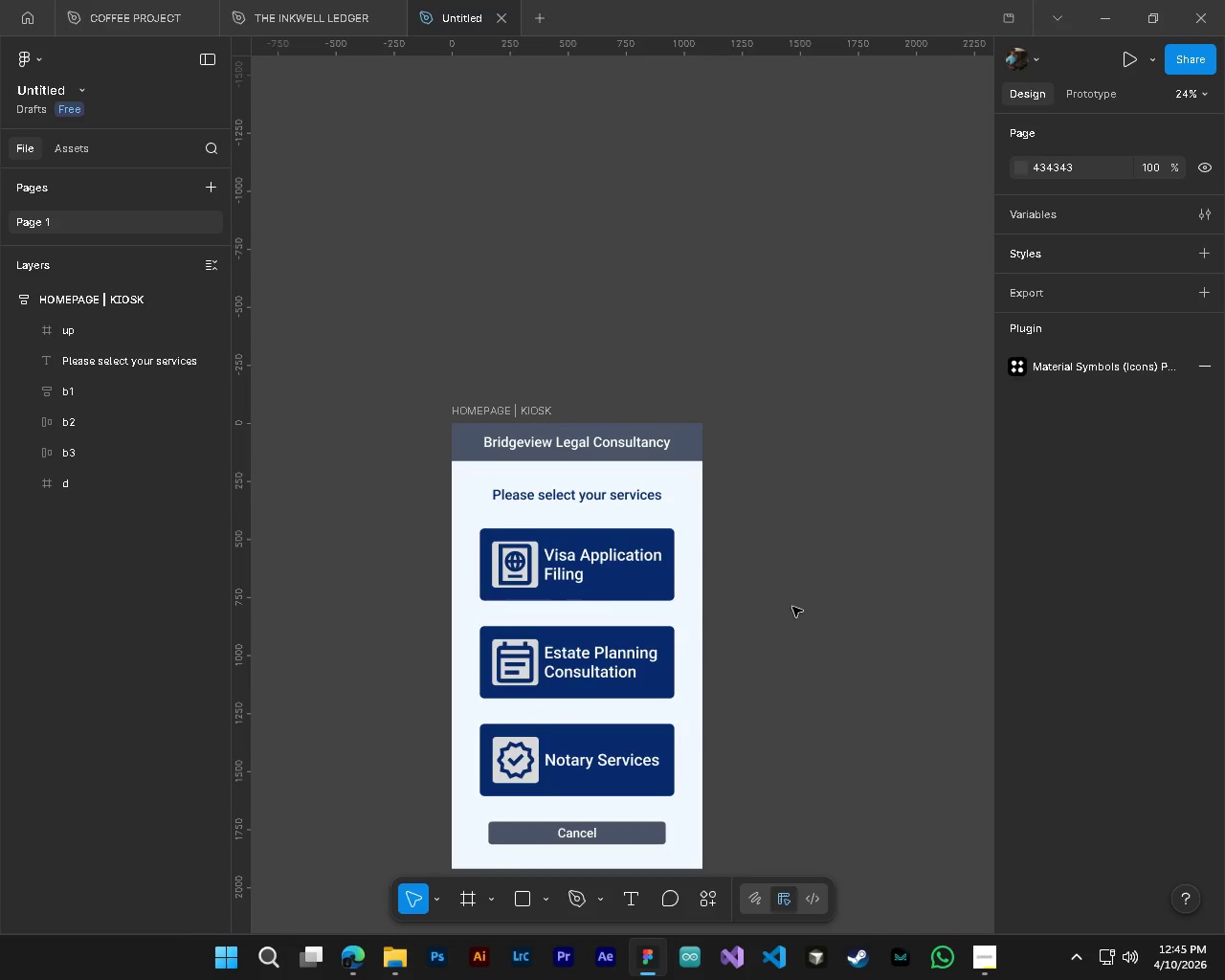 
key(Control+S)
 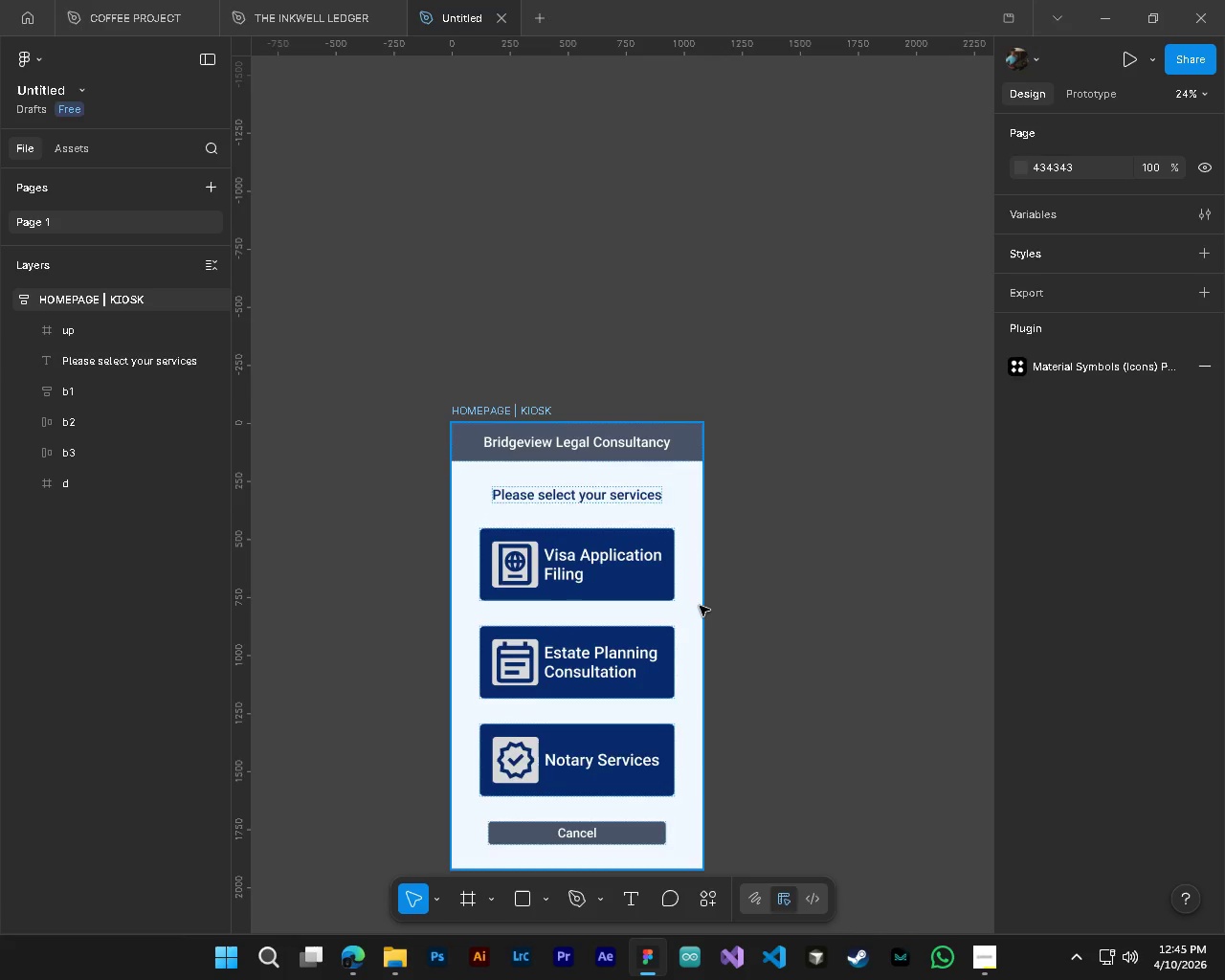 
scroll: coordinate [479, 545], scroll_direction: up, amount: 5.0
 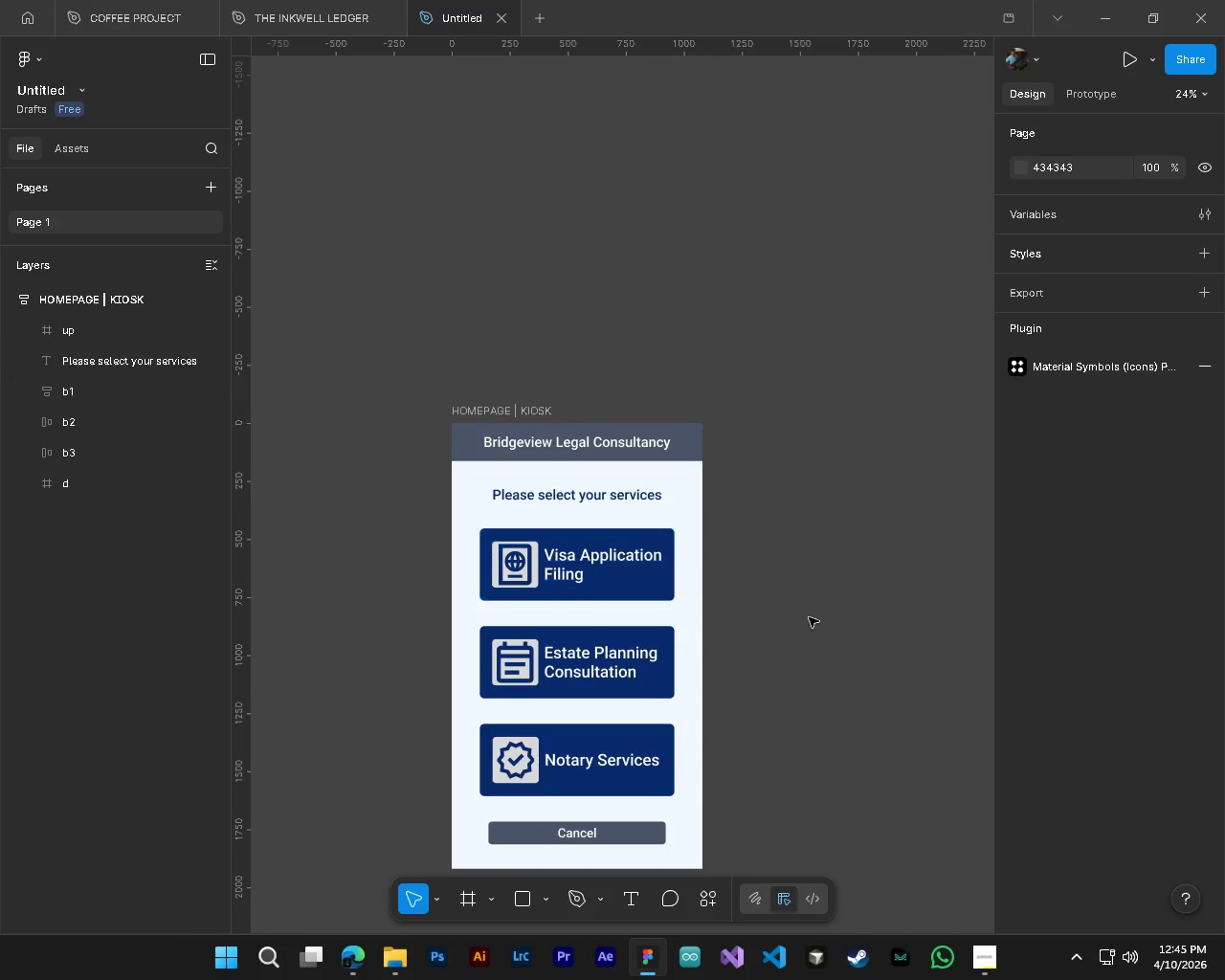 
hold_key(key=ControlLeft, duration=4.83)
 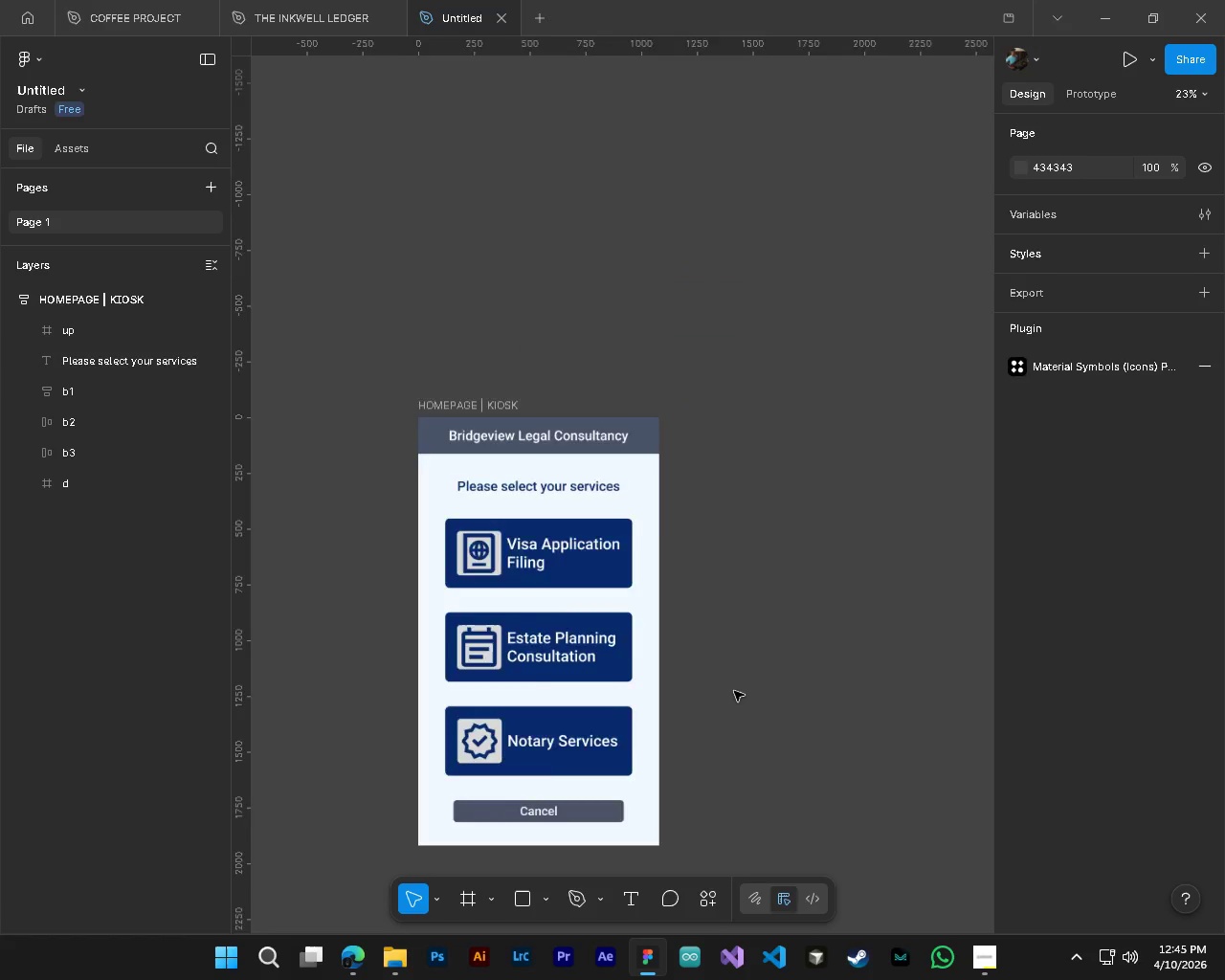 
hold_key(key=AltLeft, duration=0.73)
 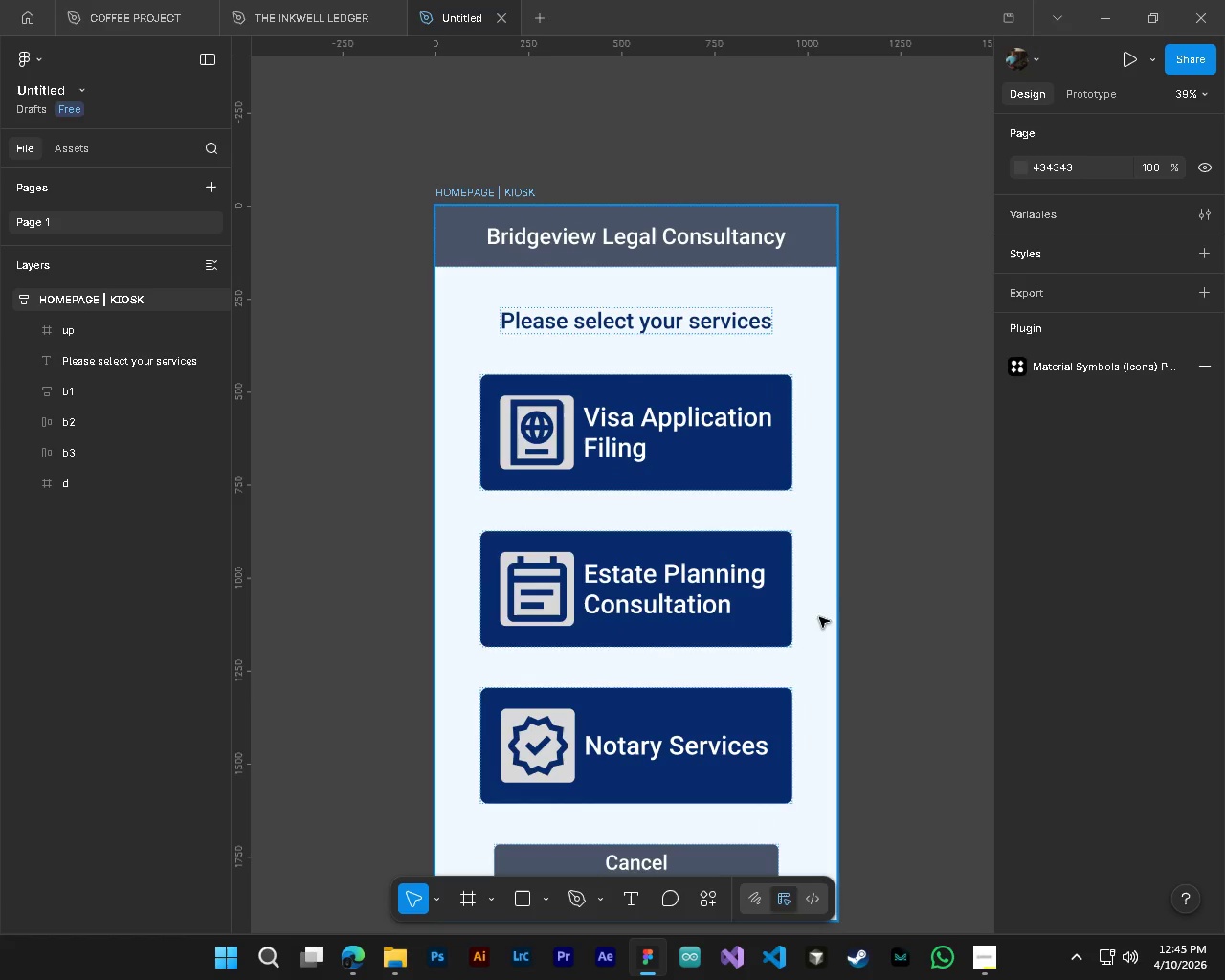 
scroll: coordinate [700, 606], scroll_direction: down, amount: 3.0
 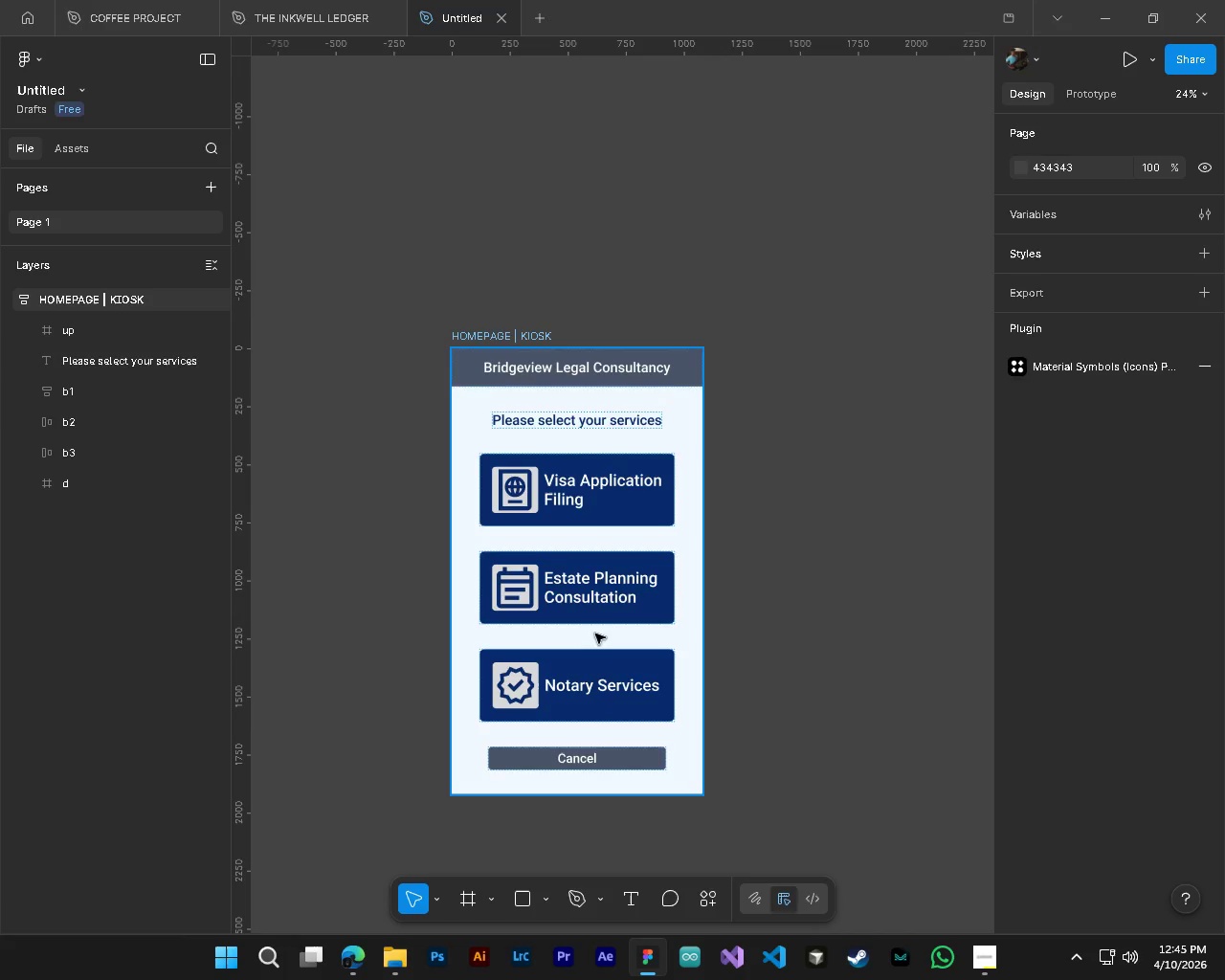 
scroll: coordinate [479, 584], scroll_direction: up, amount: 4.0
 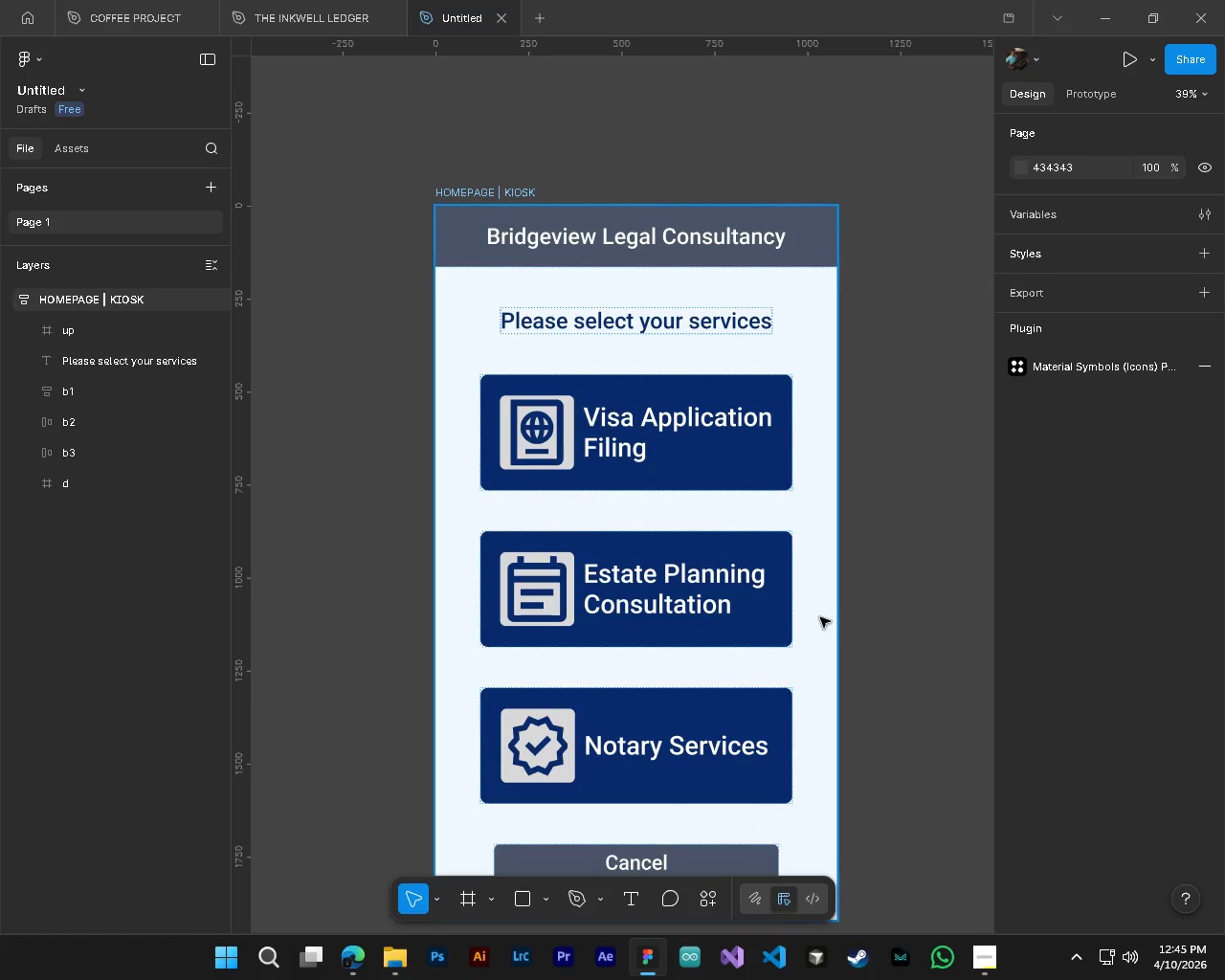 
key(Alt+Control+AltLeft)
 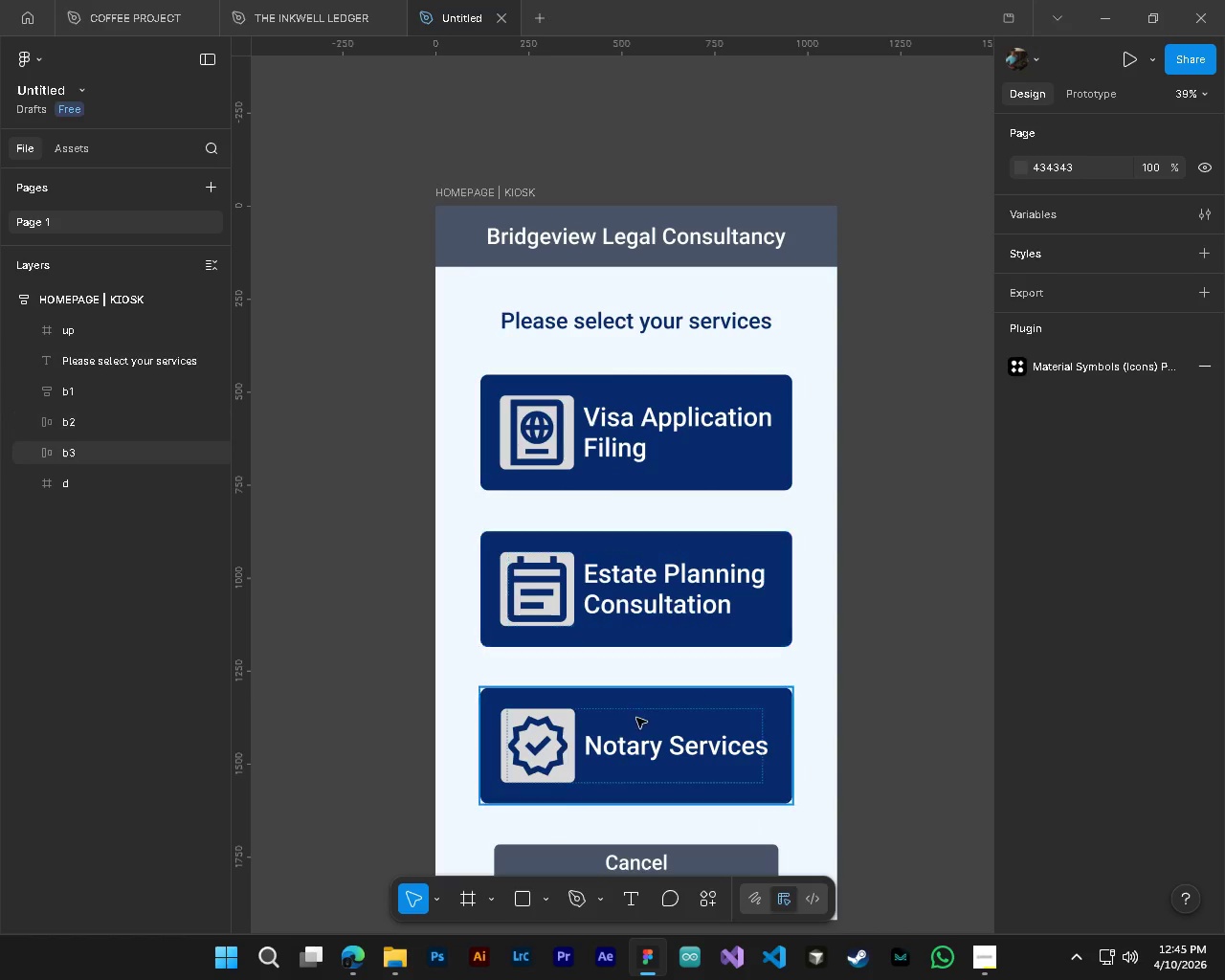 
key(Alt+Control+AltLeft)
 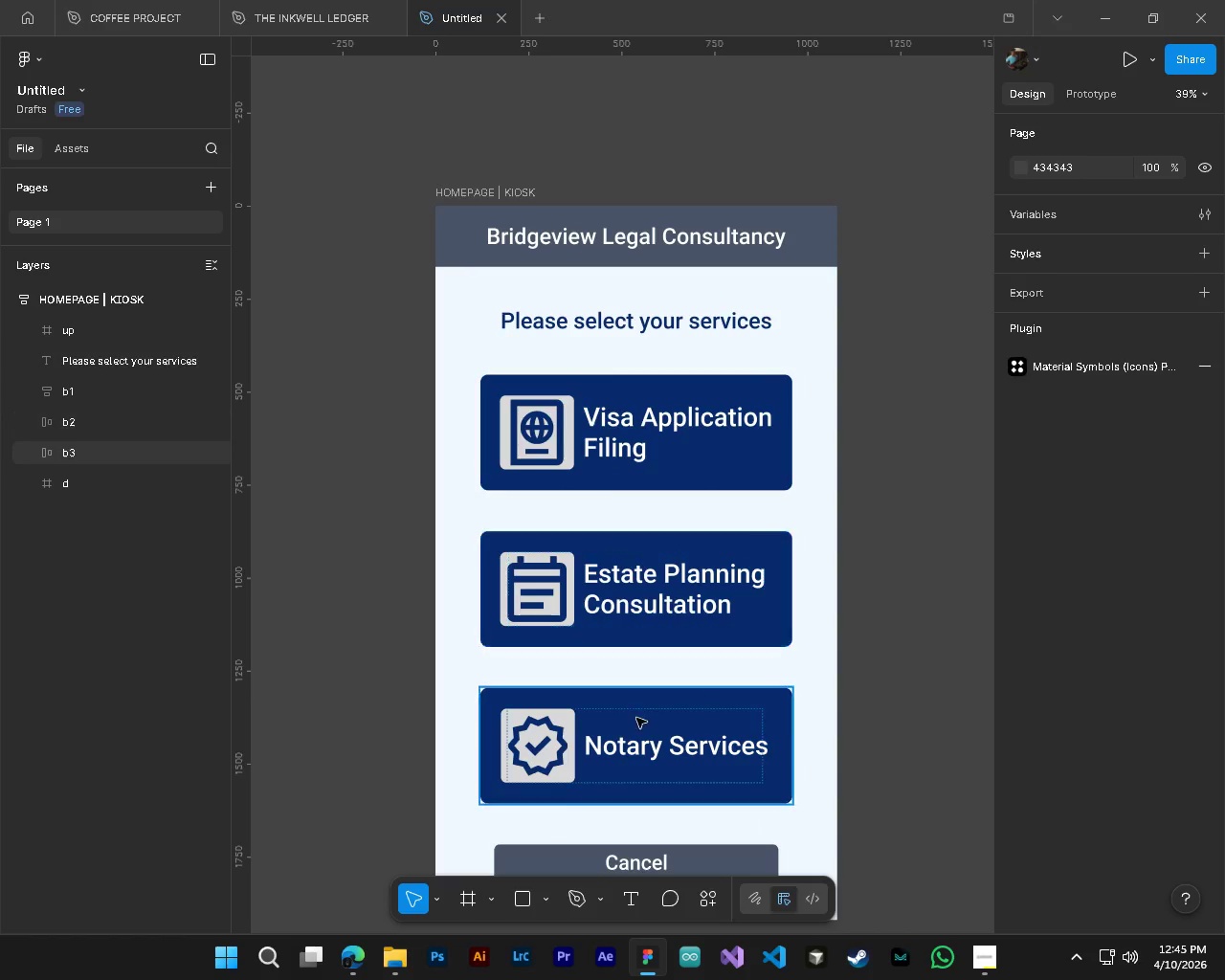 
key(Alt+Control+AltLeft)
 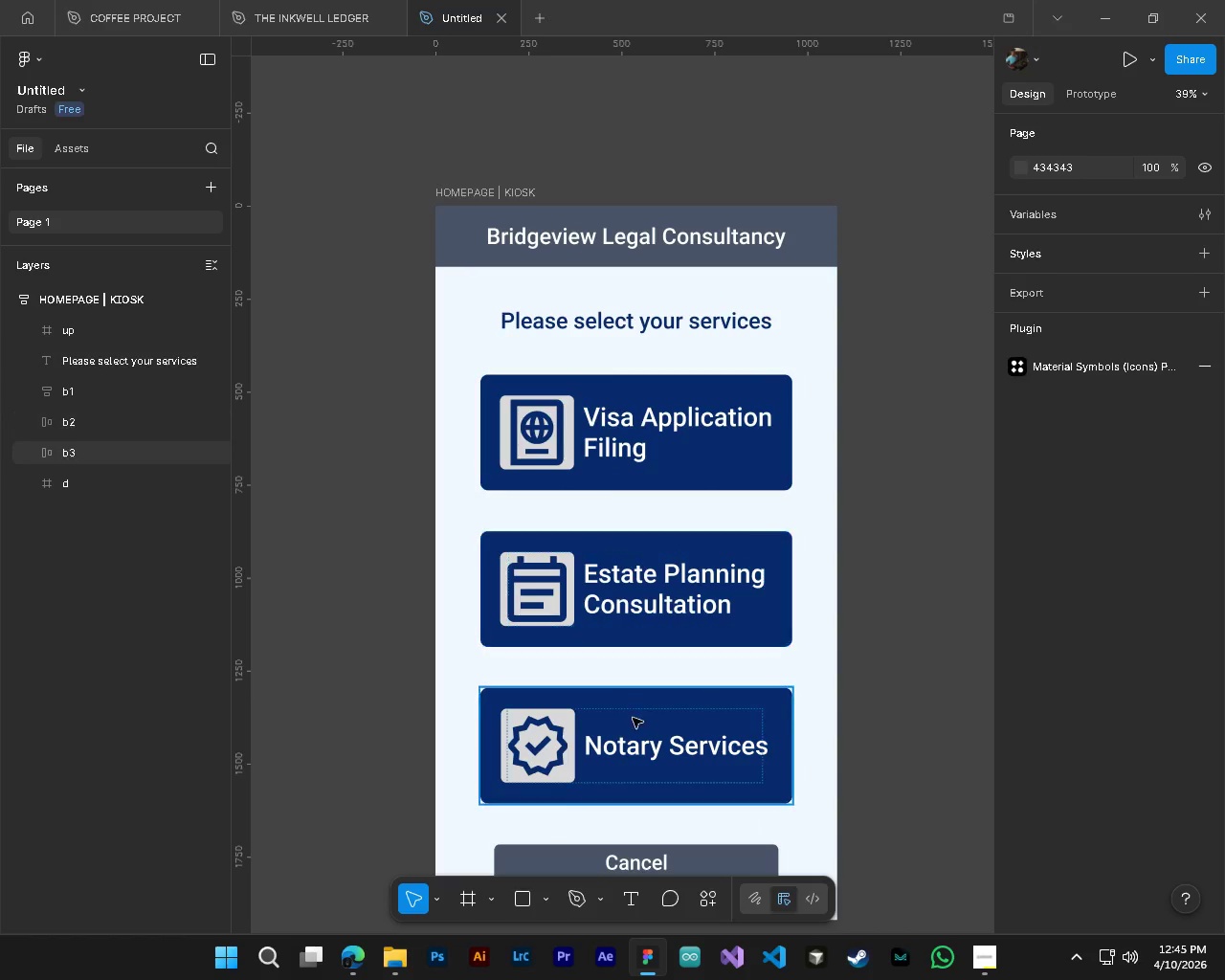 
key(Alt+Control+AltLeft)
 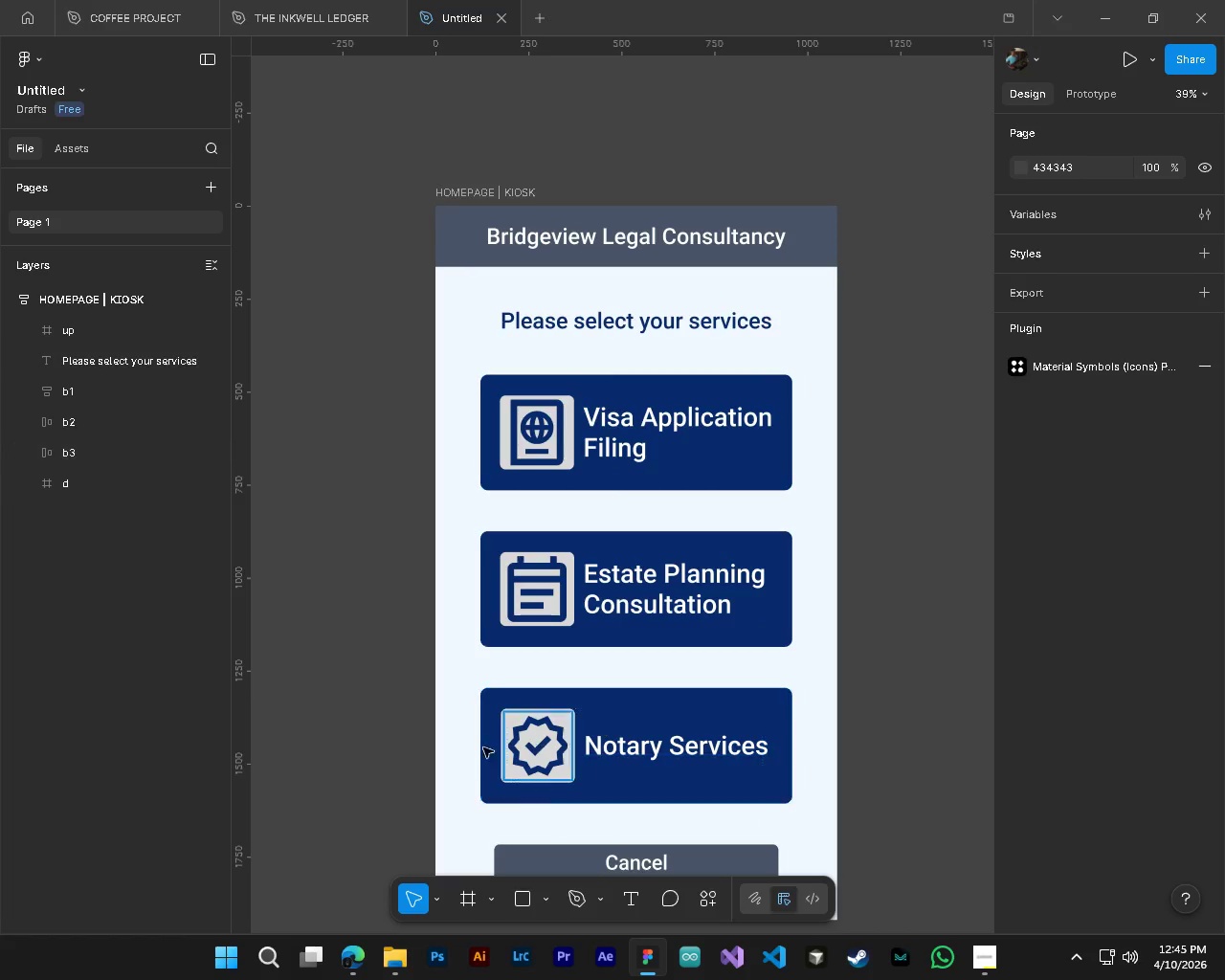 
key(Alt+Control+AltLeft)
 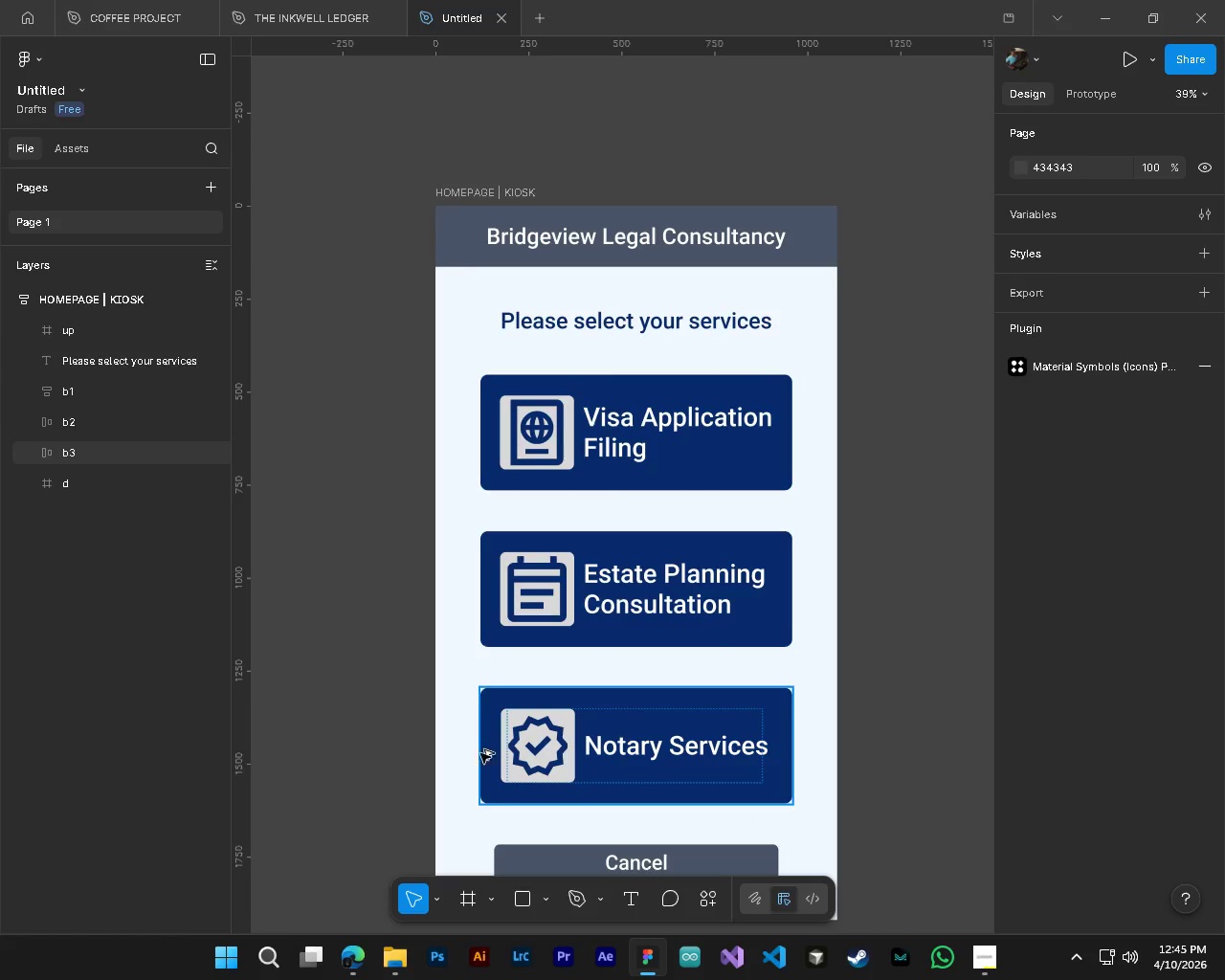 
hold_key(key=AltLeft, duration=1.5)
 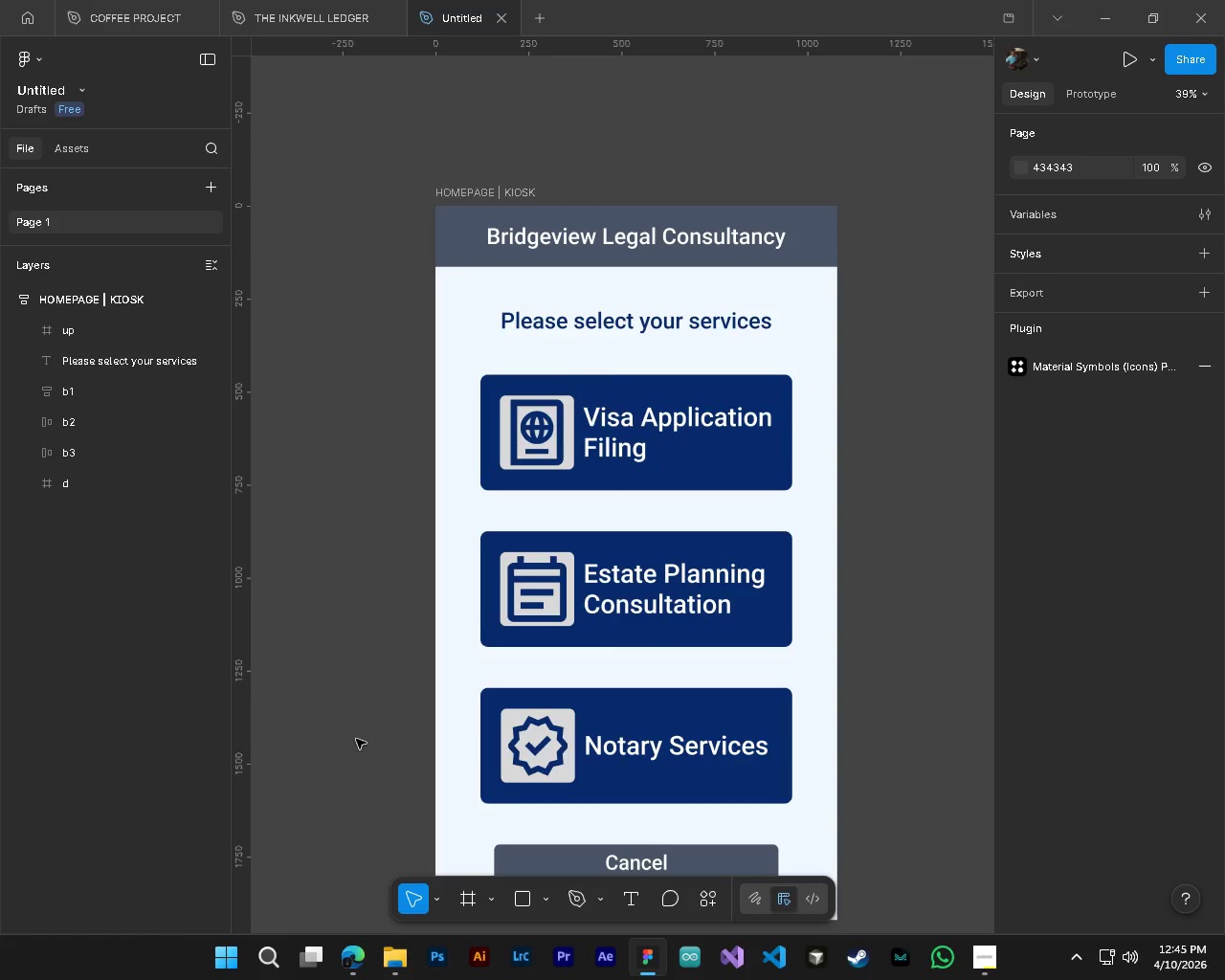 
hold_key(key=AltLeft, duration=1.22)
scroll: coordinate [356, 739], scroll_direction: down, amount: 4.0
 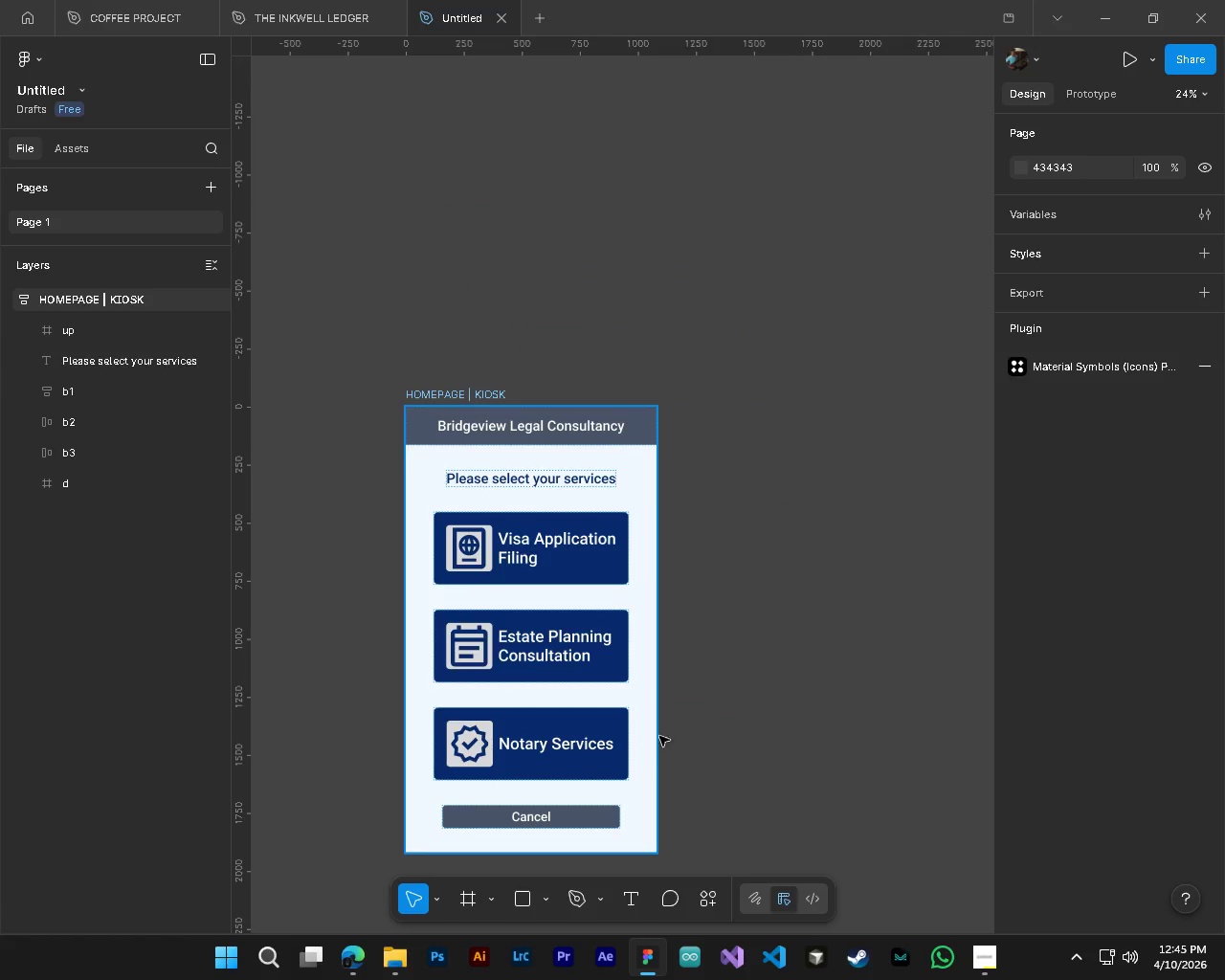 
key(Control+ControlLeft)
 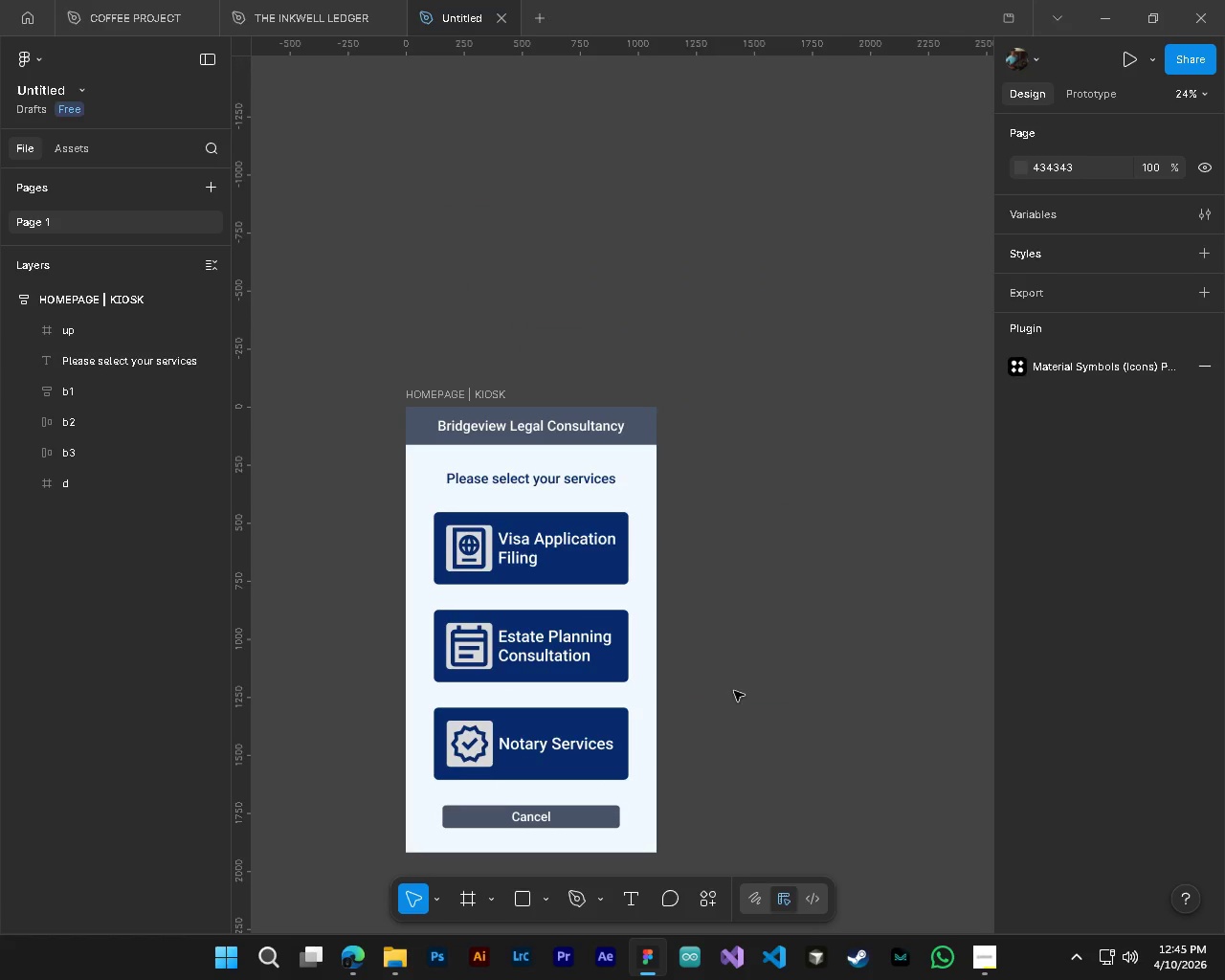 
key(Alt+Control+AltLeft)
 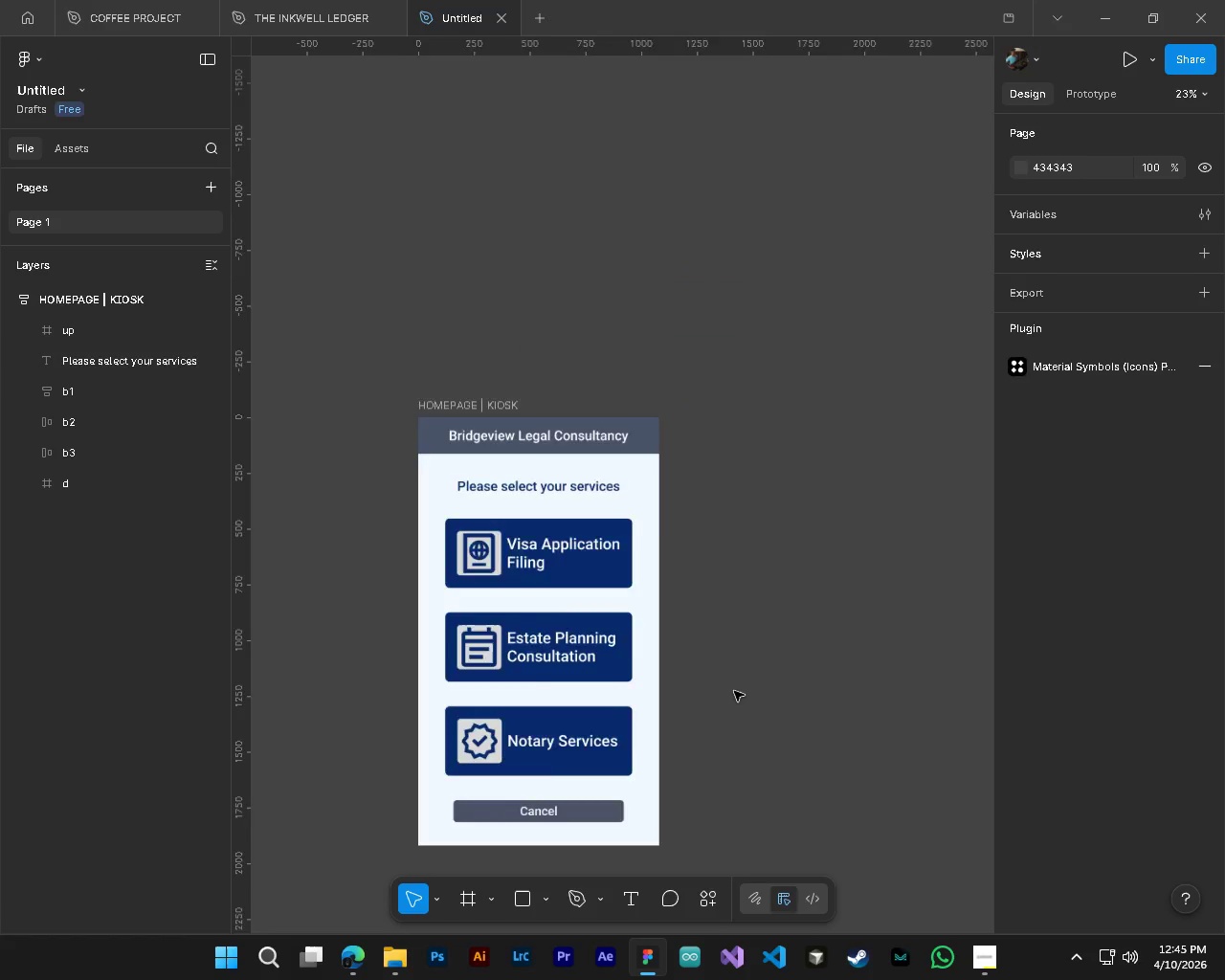 
scroll: coordinate [734, 691], scroll_direction: down, amount: 5.0
 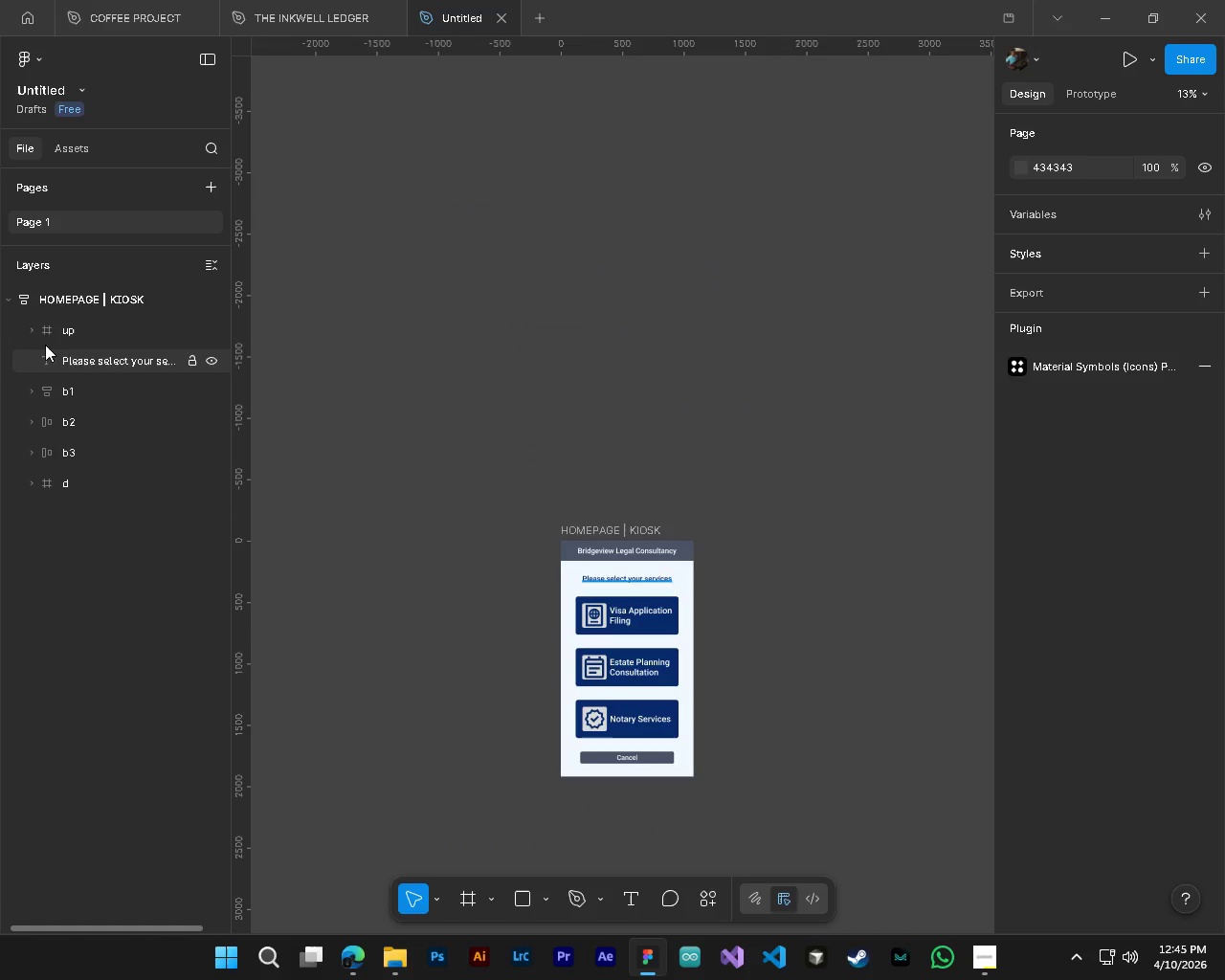 
left_click([33, 333])
 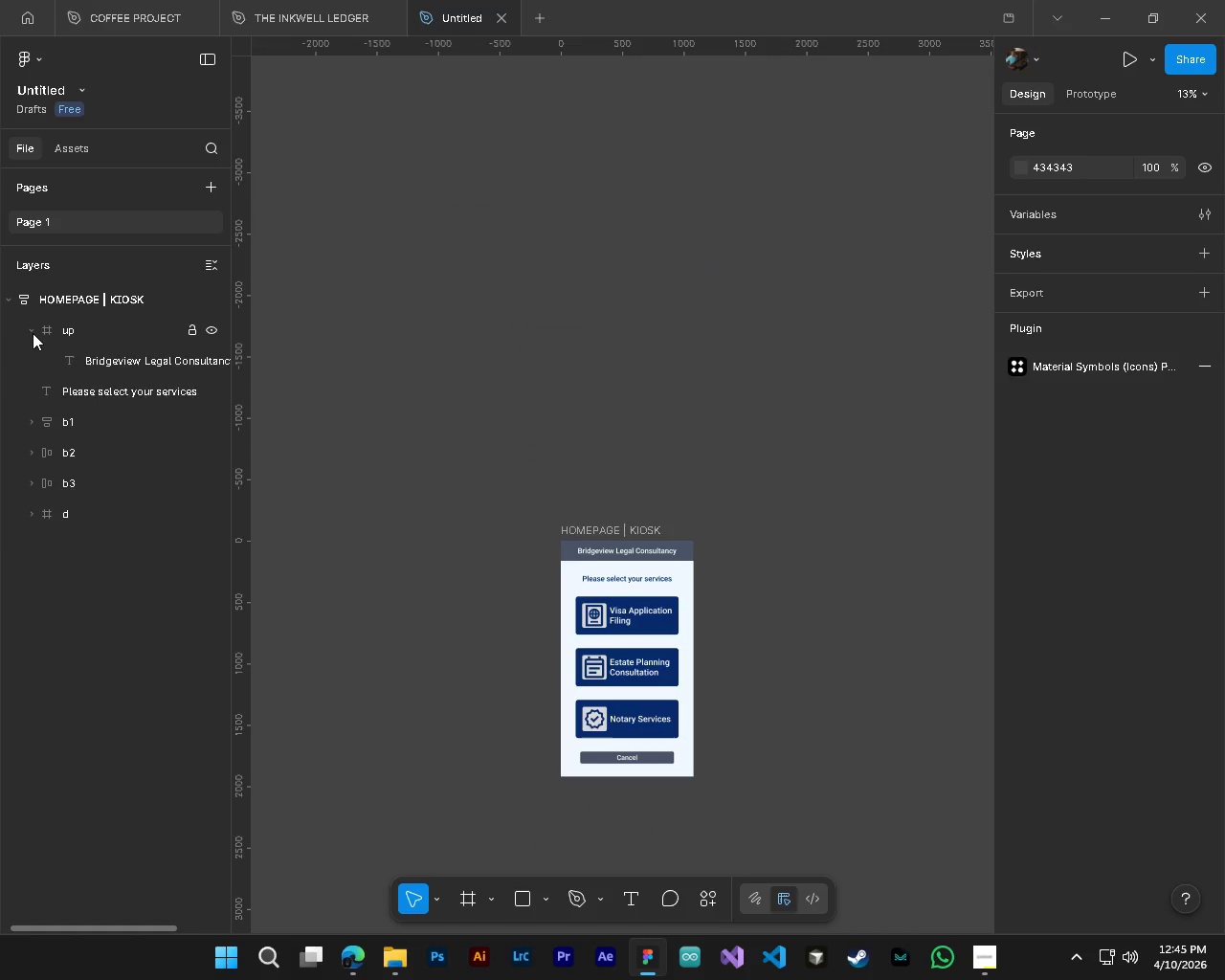 
left_click([33, 333])
 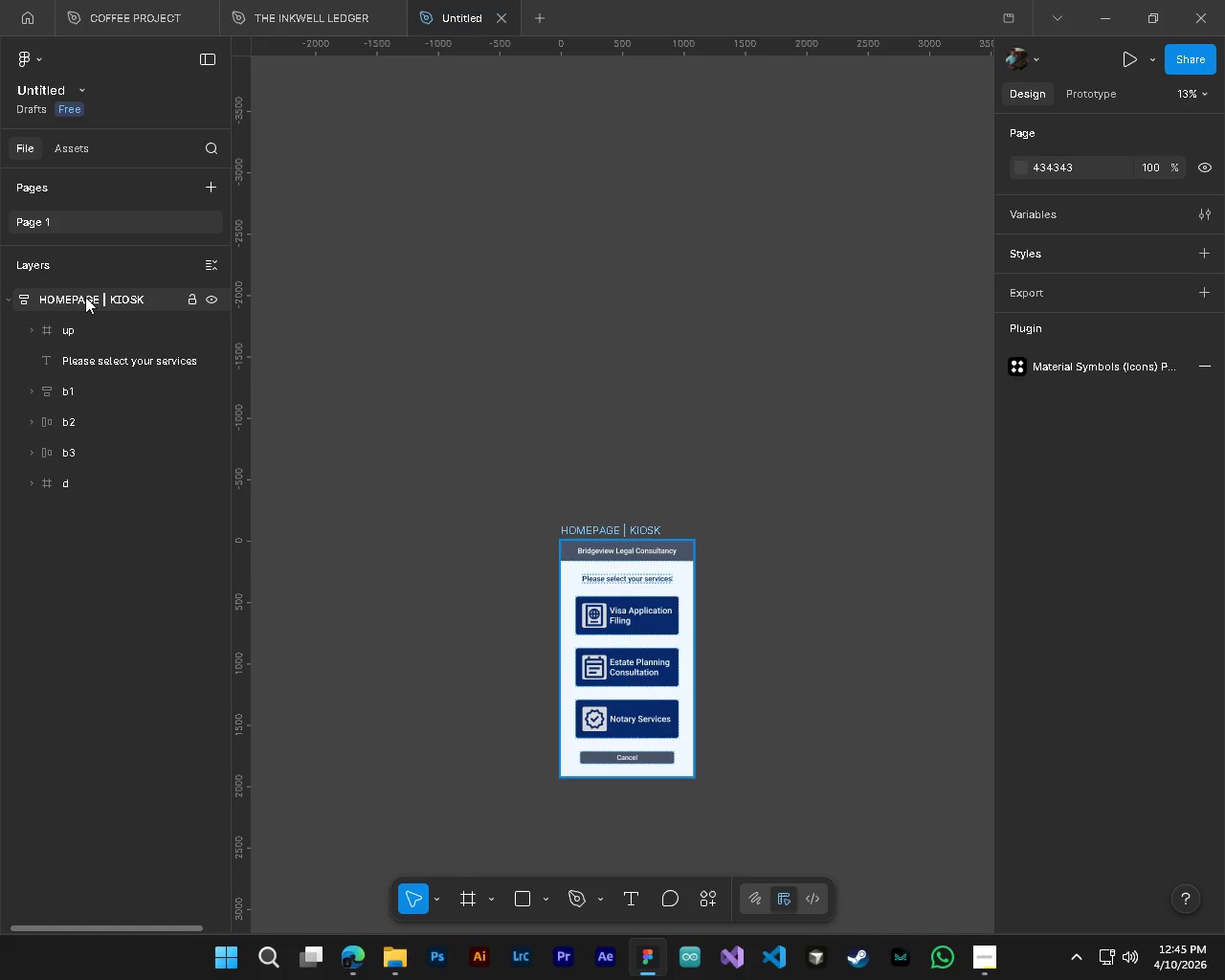 
left_click([8, 298])
 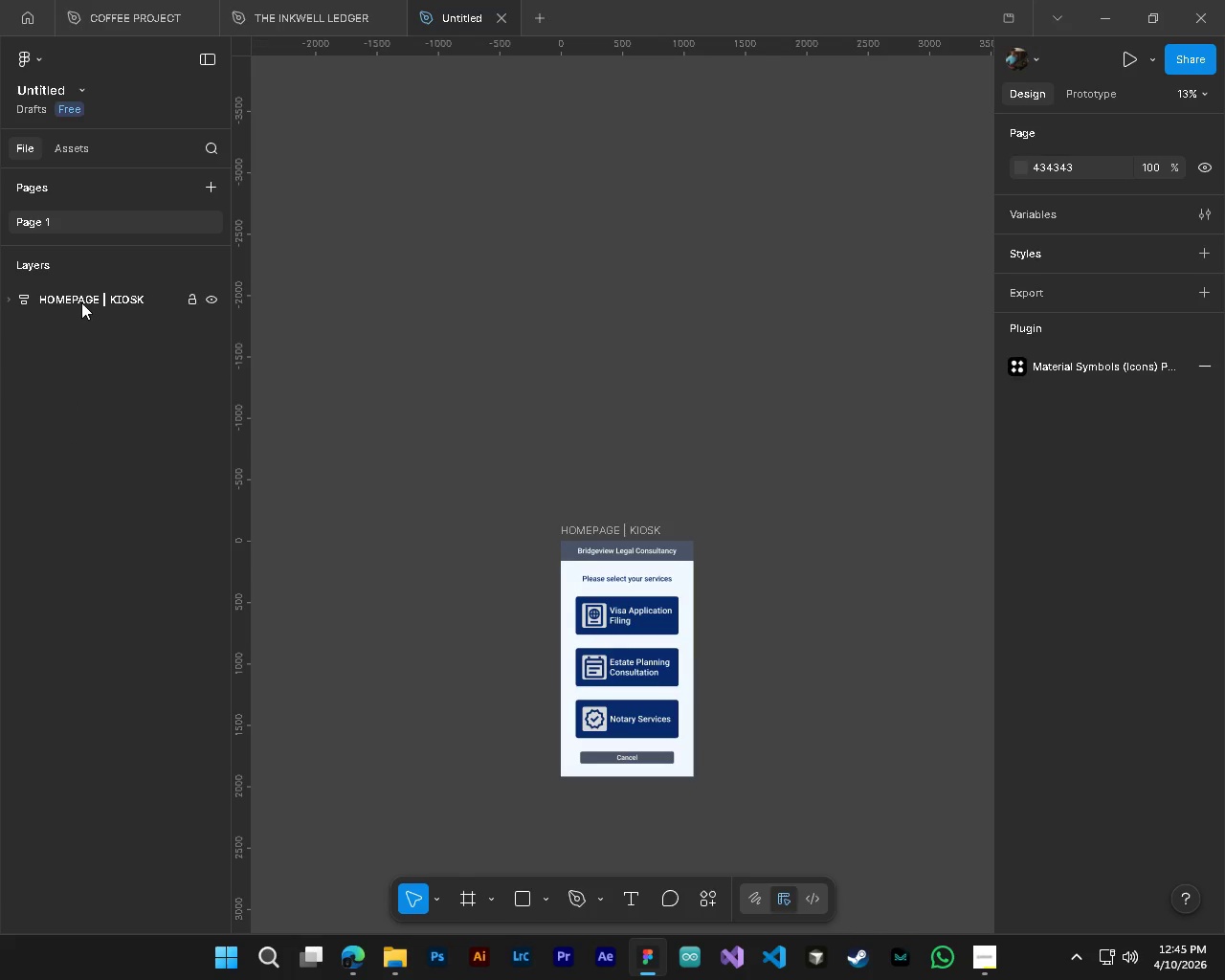 
left_click([81, 302])
 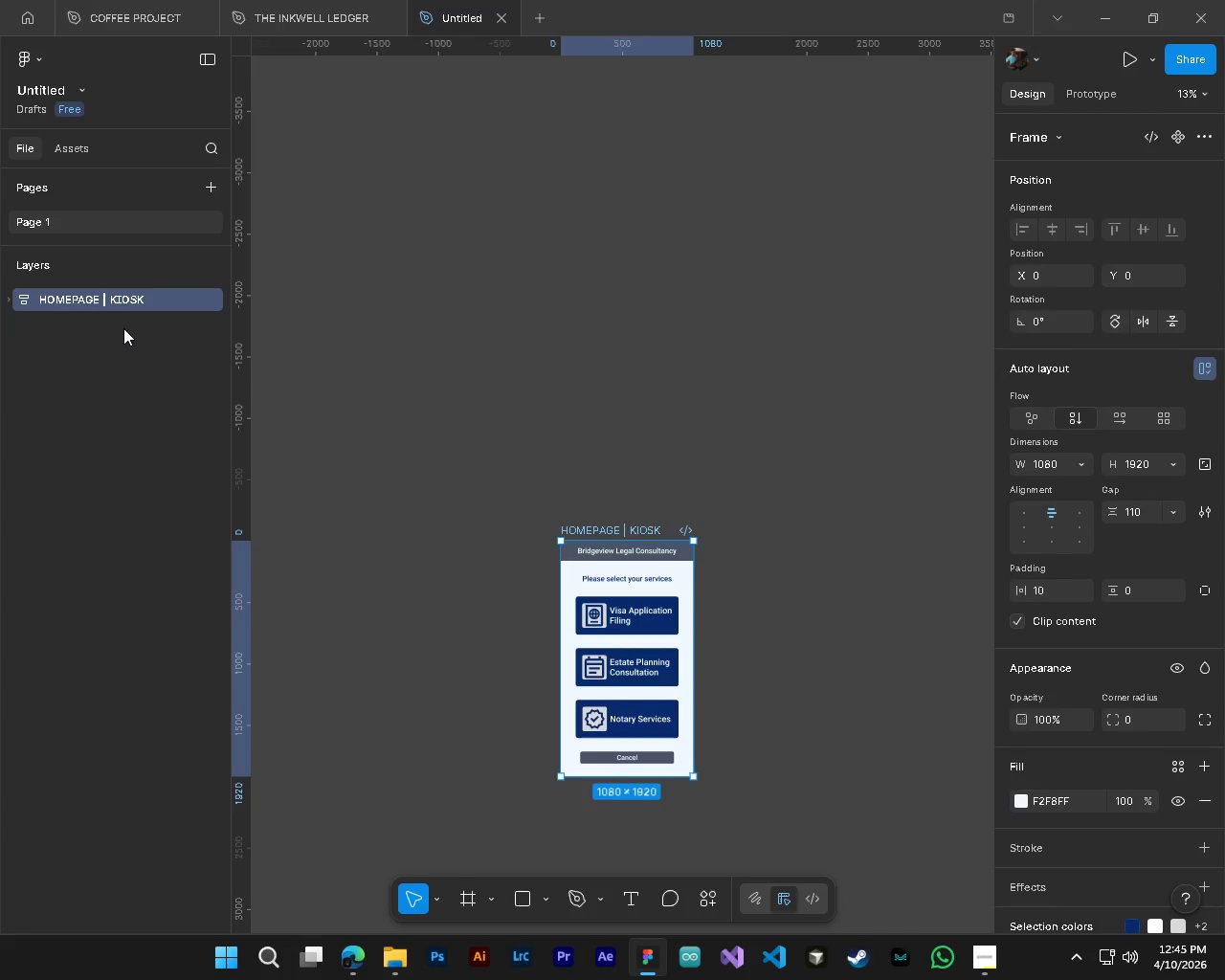 
wait(13.77)
 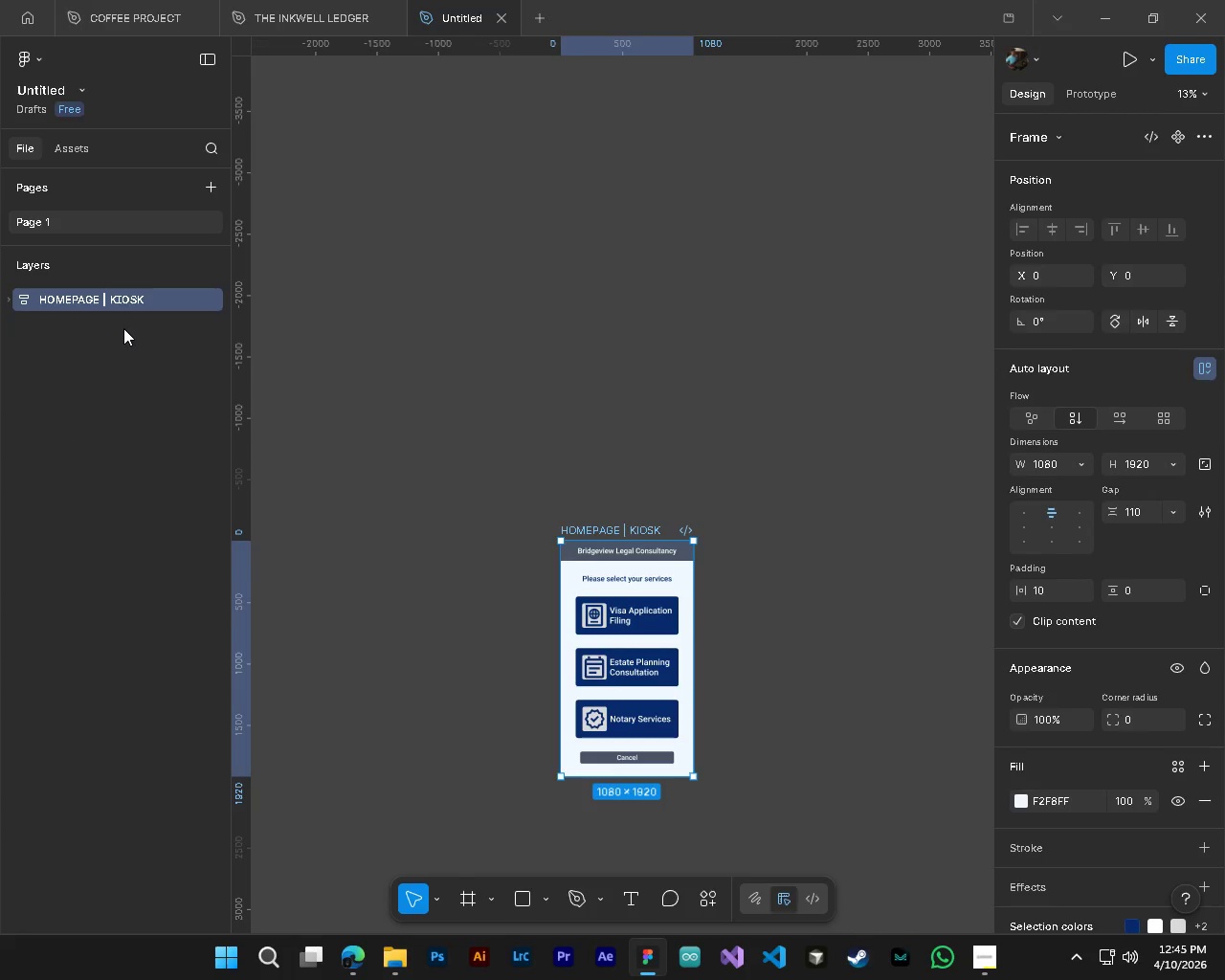 
hold_key(key=AltLeft, duration=1.51)
 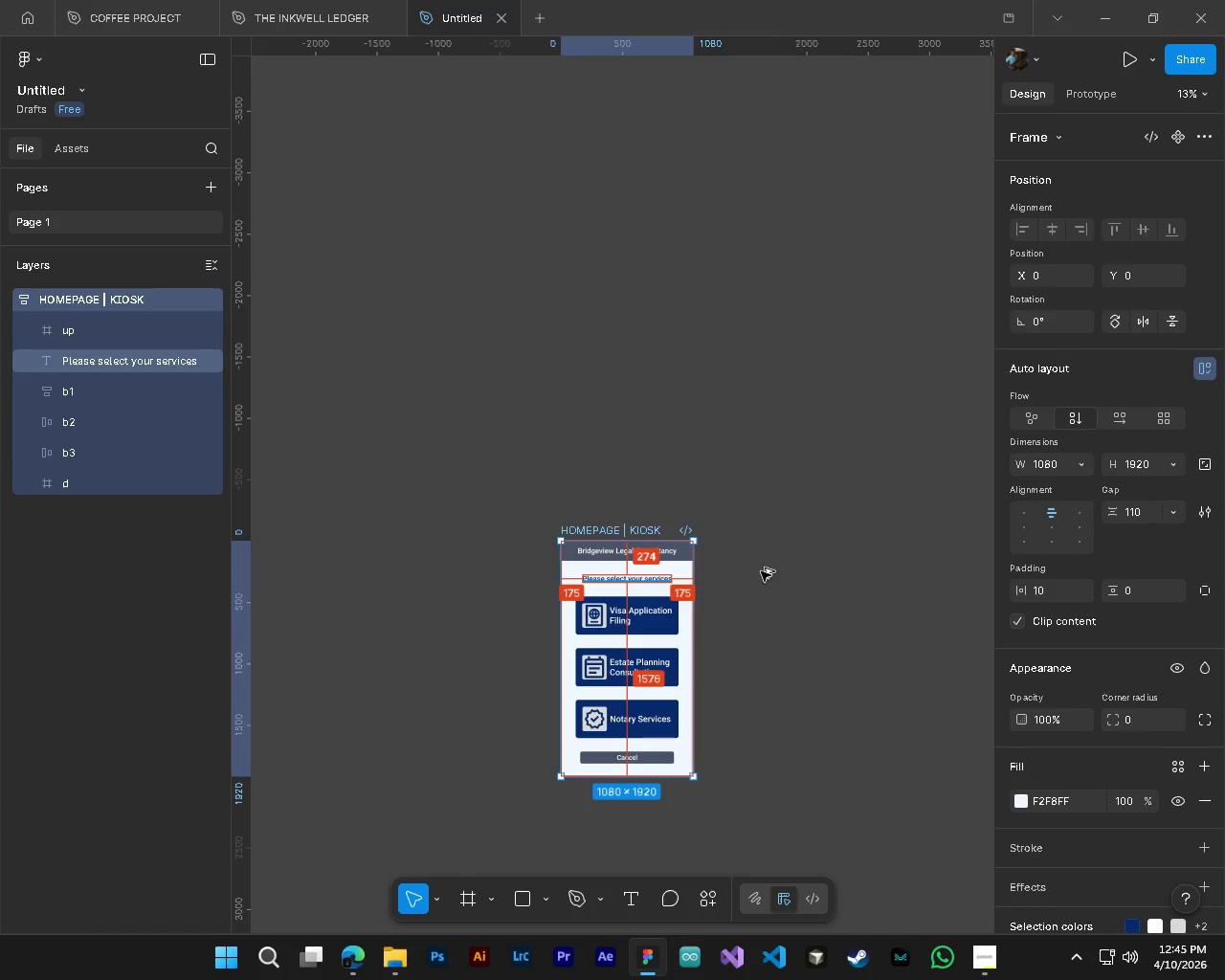 
hold_key(key=AltLeft, duration=1.53)
left_click_drag(start_coordinate=[670, 571], to_coordinate=[833, 573])
 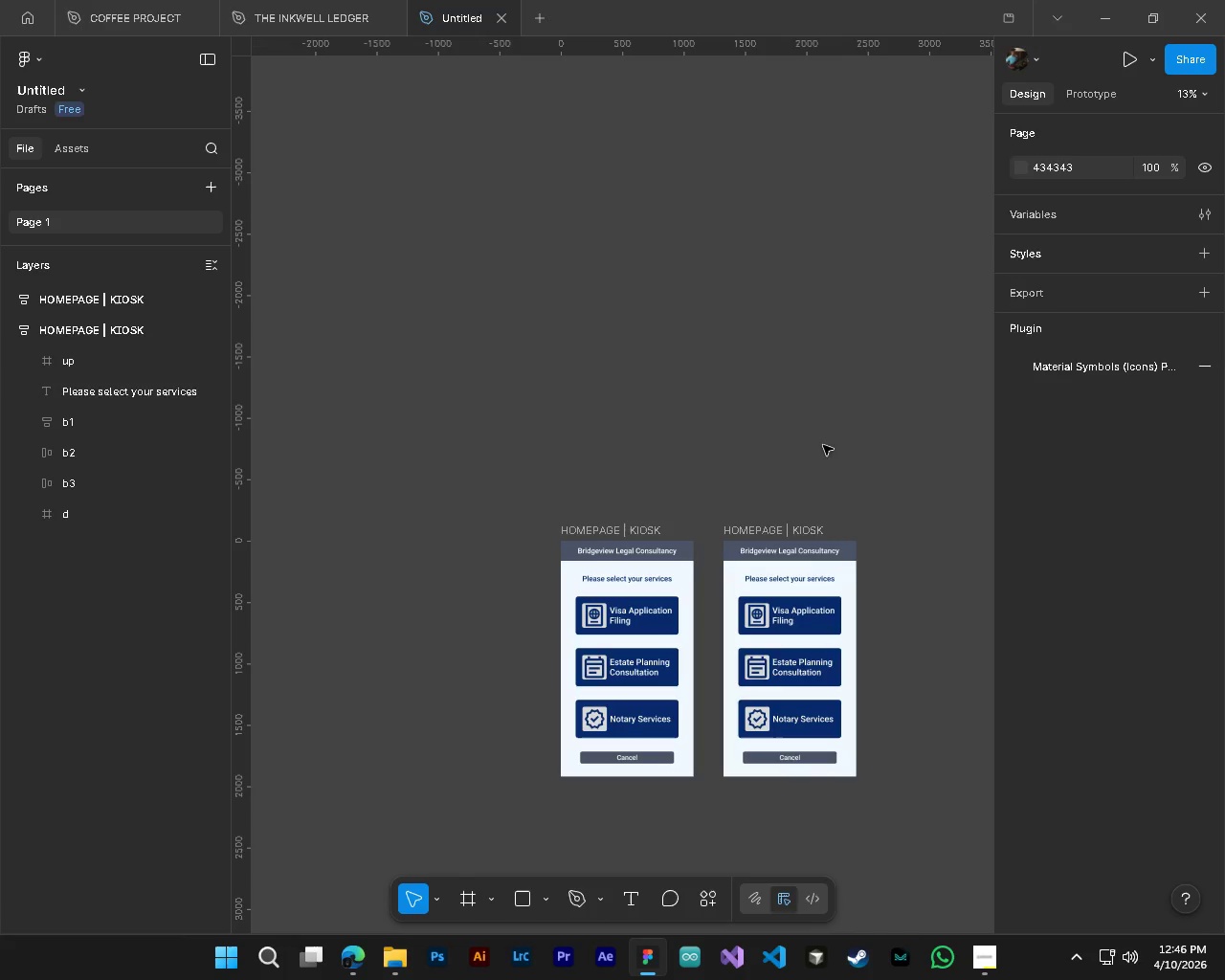 
hold_key(key=AltLeft, duration=1.51)
 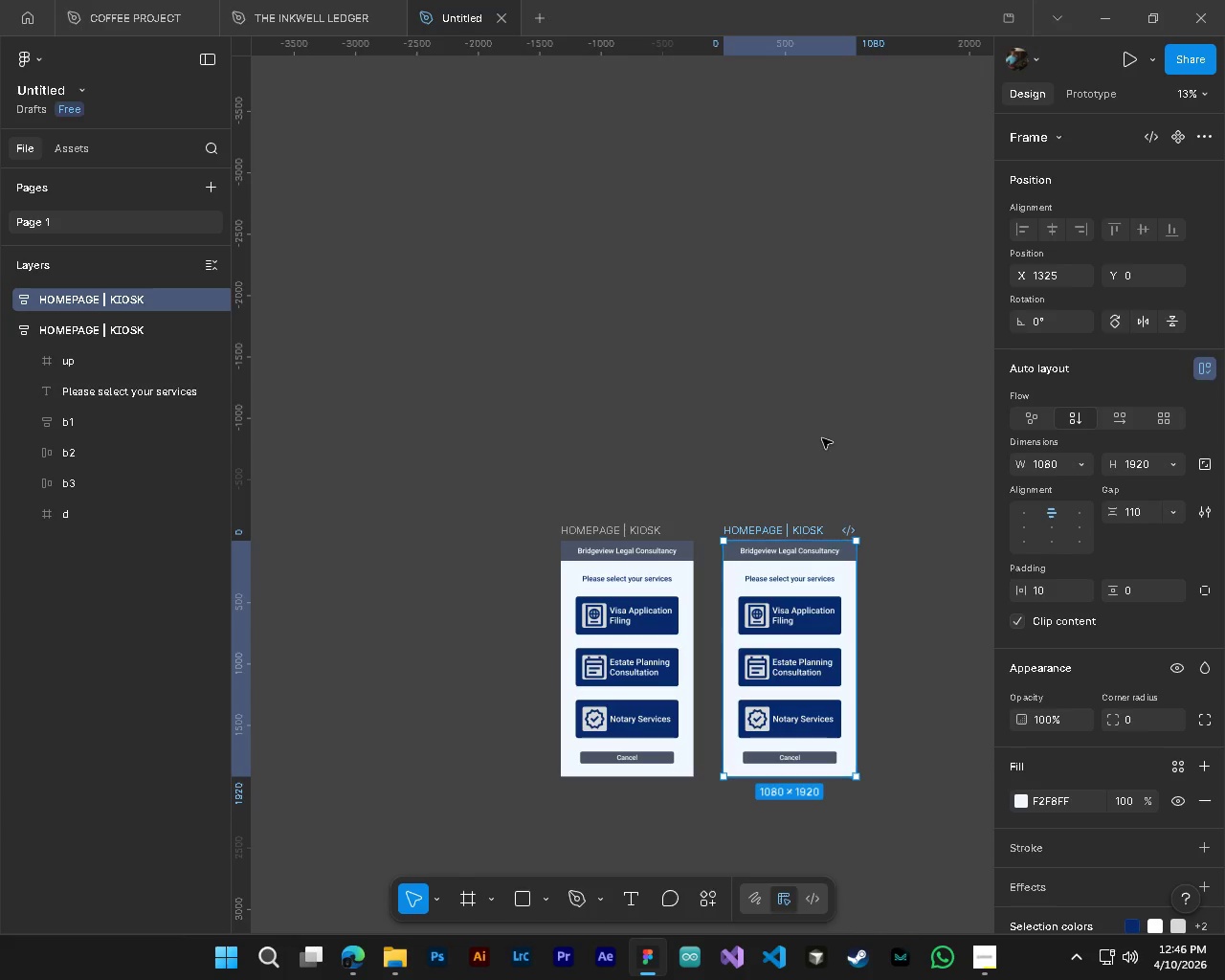 
hold_key(key=AltLeft, duration=0.36)
 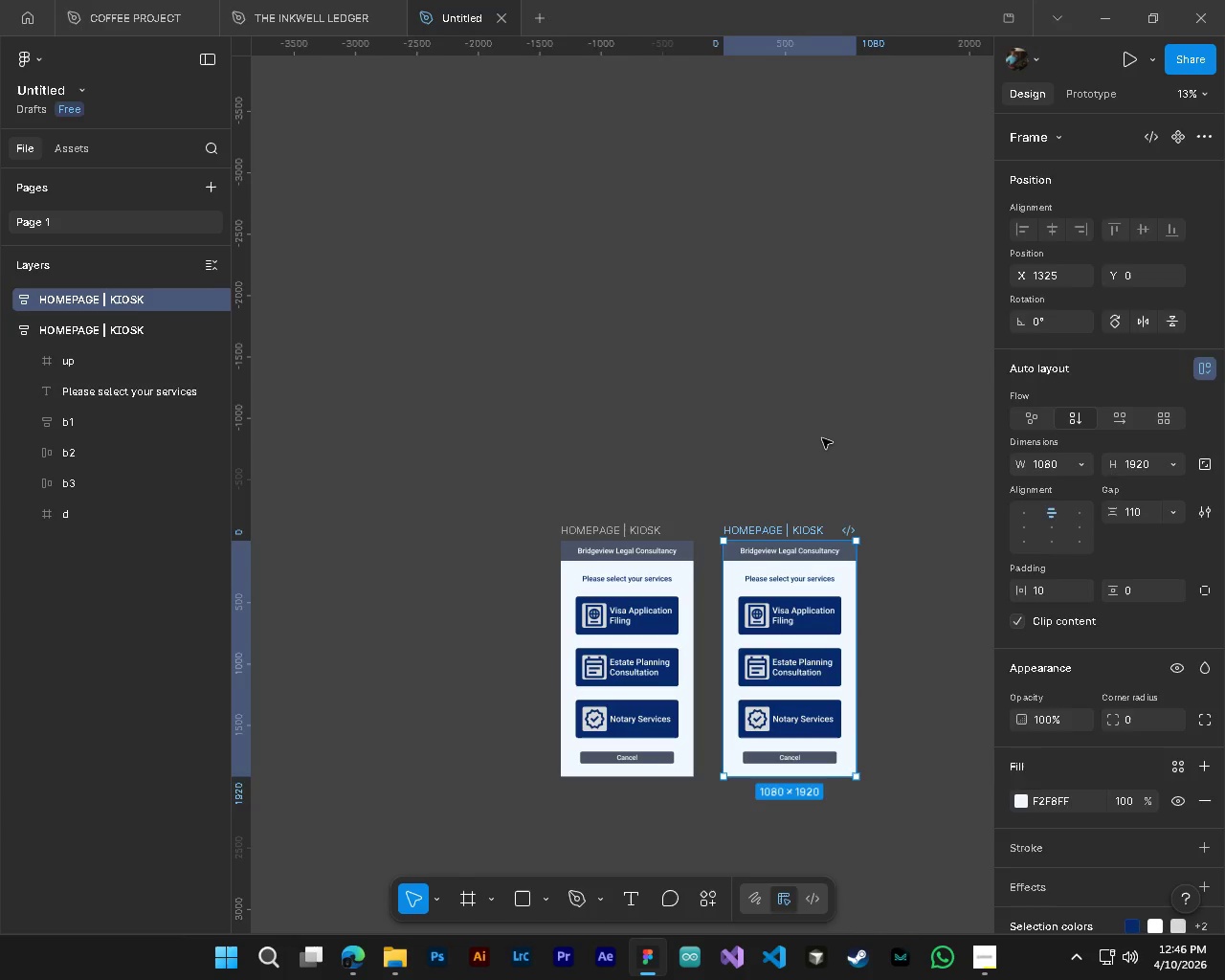 
left_click([822, 438])
 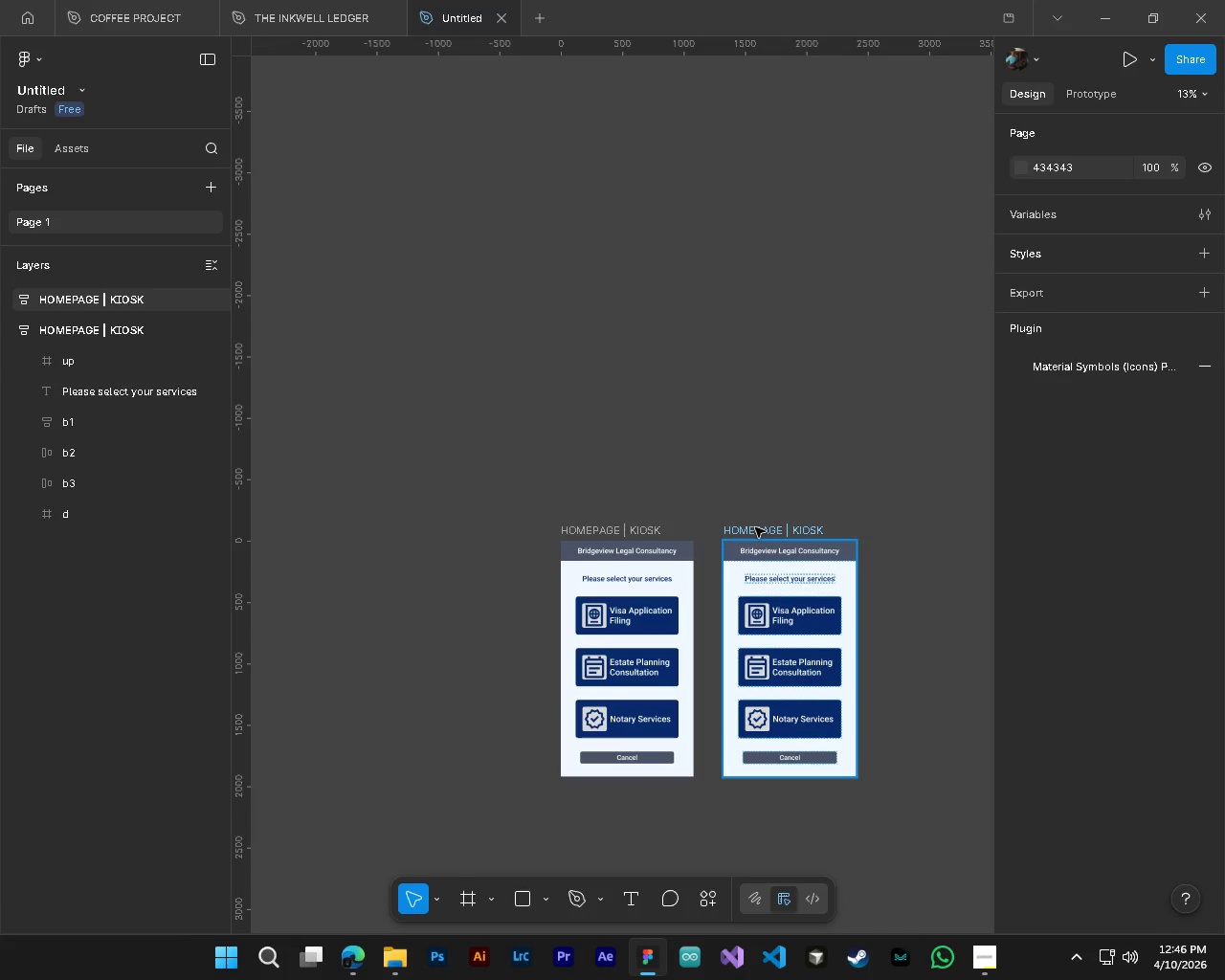 
double_click([755, 527])
 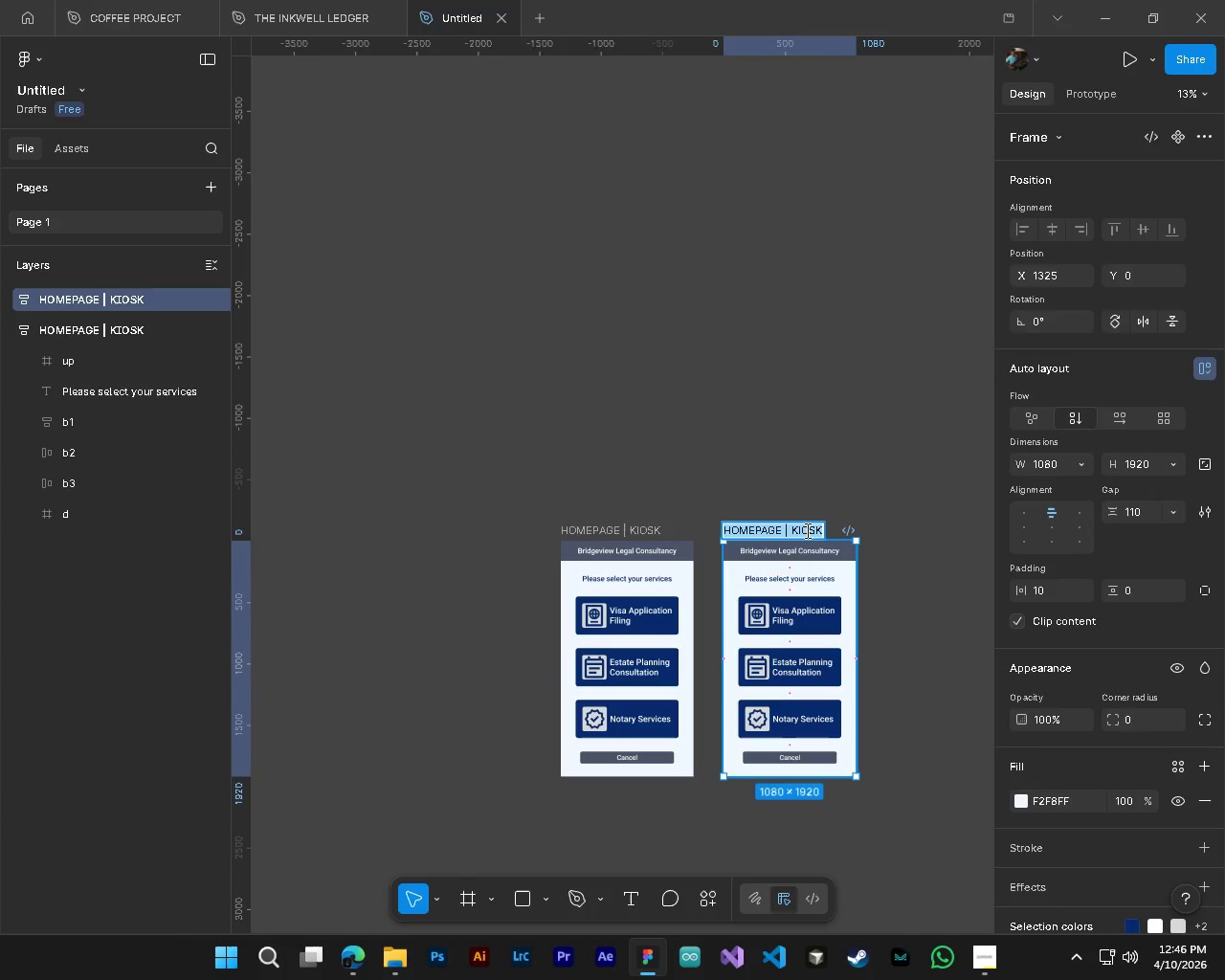 
wait(5.23)
 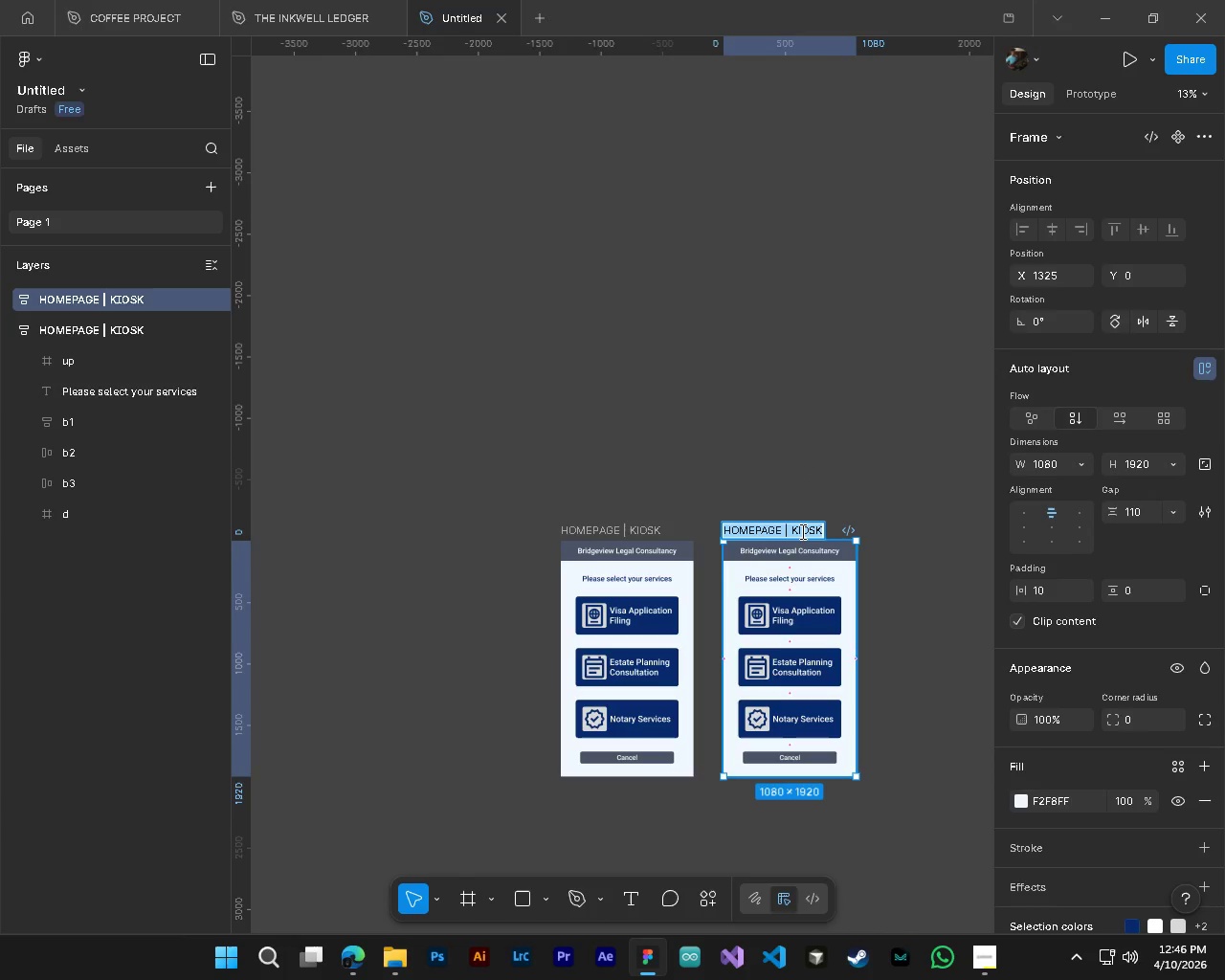 
hold_key(key=ControlLeft, duration=1.22)
hold_key(key=AltLeft, duration=1.0)
scroll: coordinate [730, 511], scroll_direction: up, amount: 7.0
 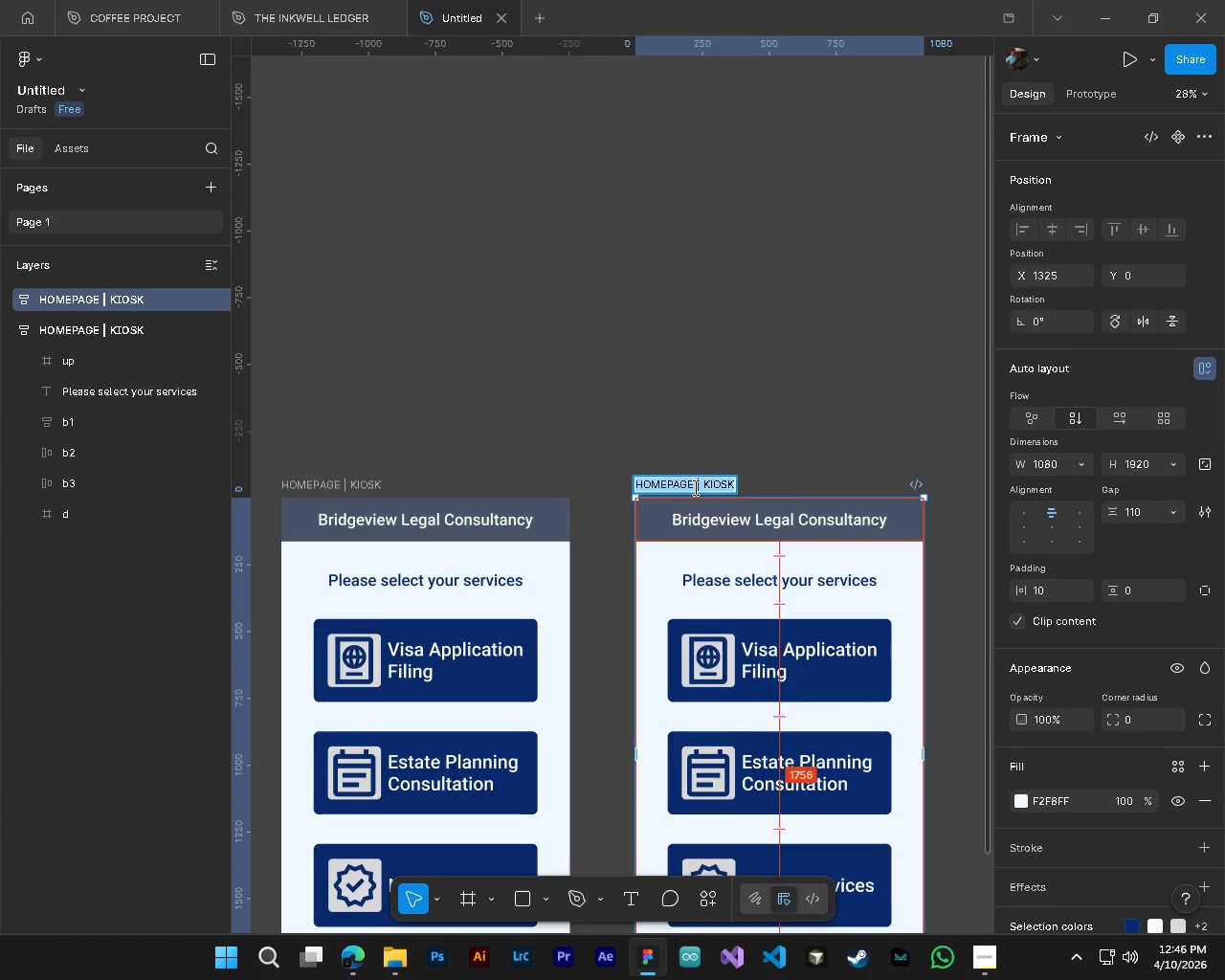 
left_click([694, 487])
 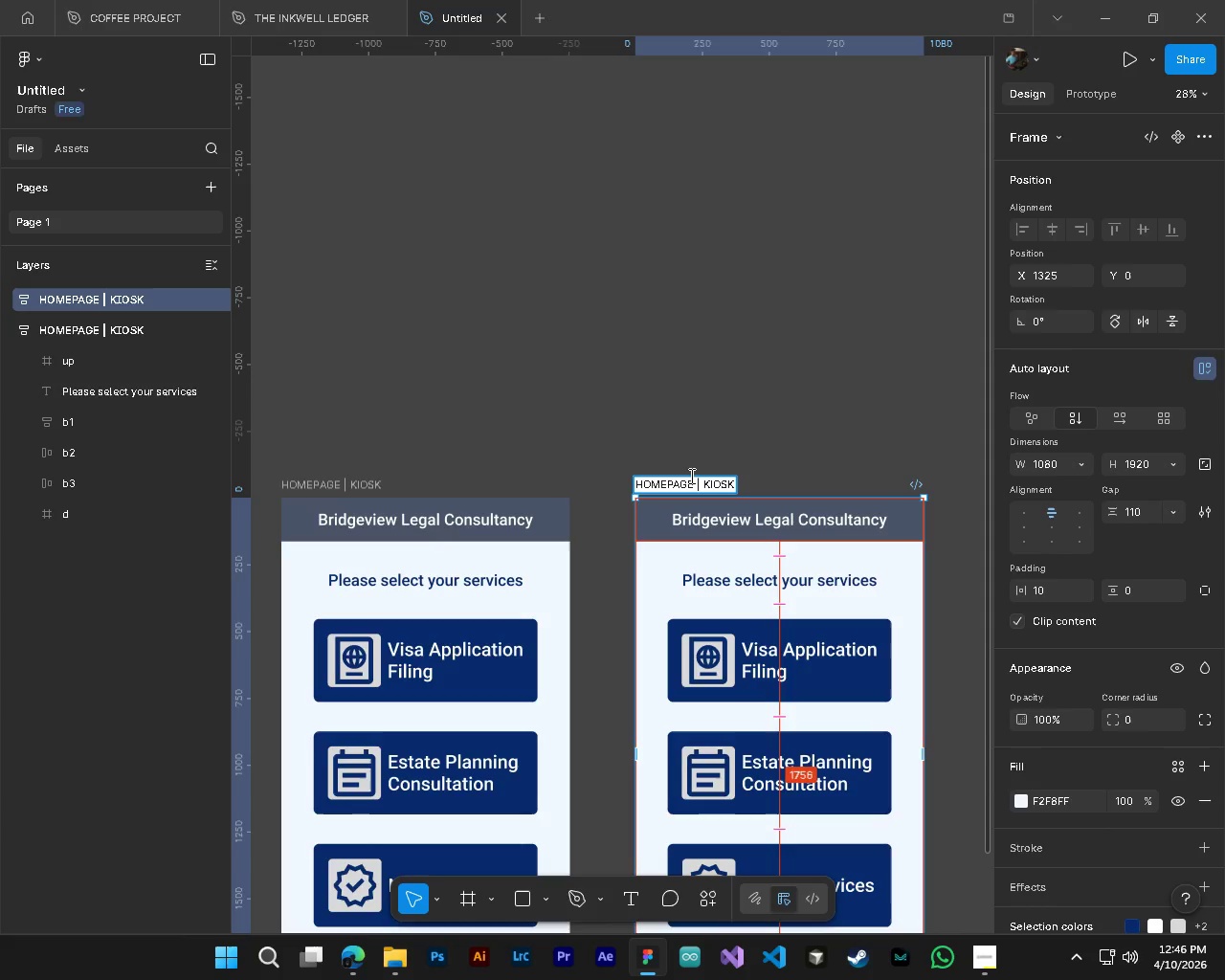 
left_click_drag(start_coordinate=[690, 476], to_coordinate=[625, 477])
 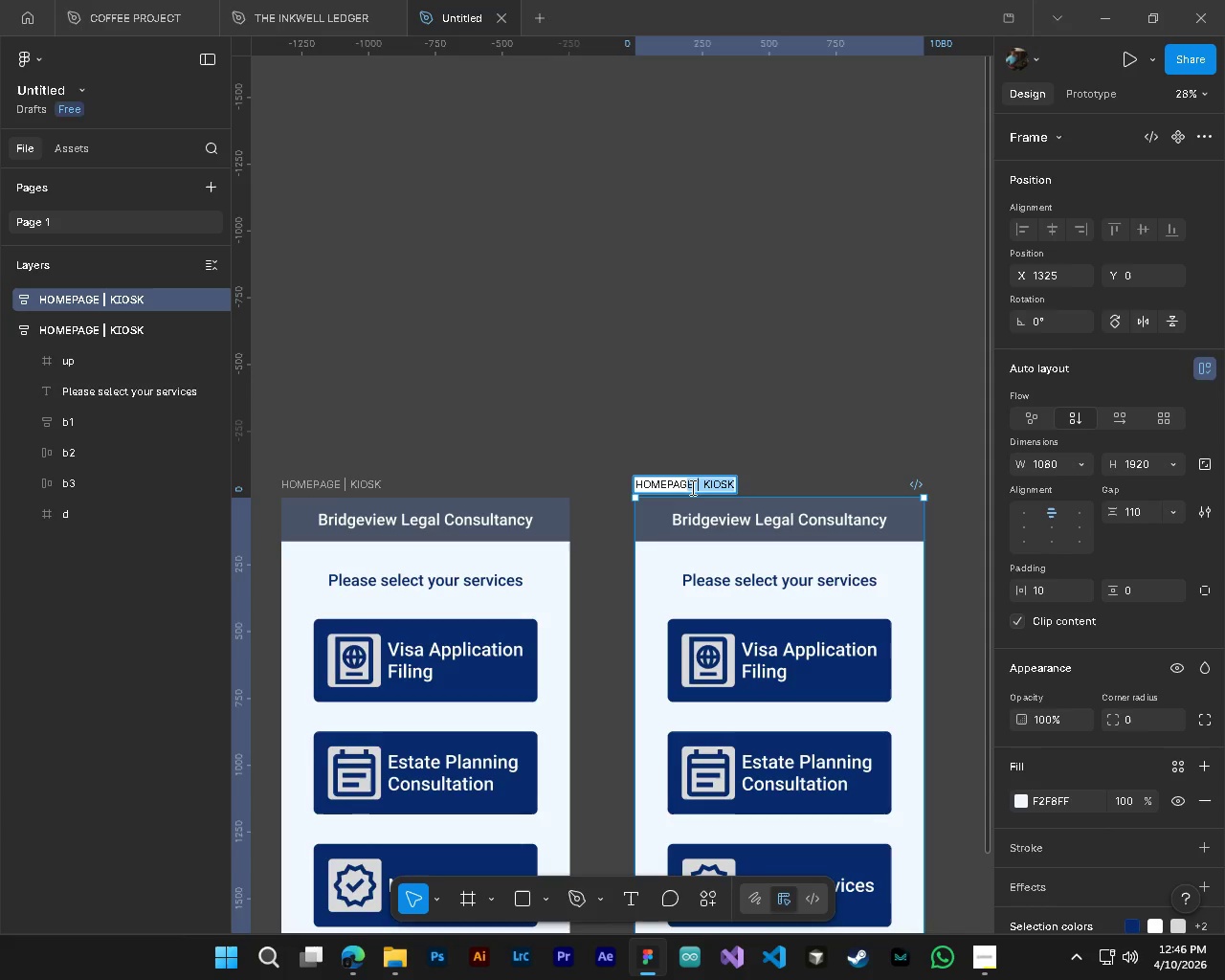 
left_click([691, 487])
 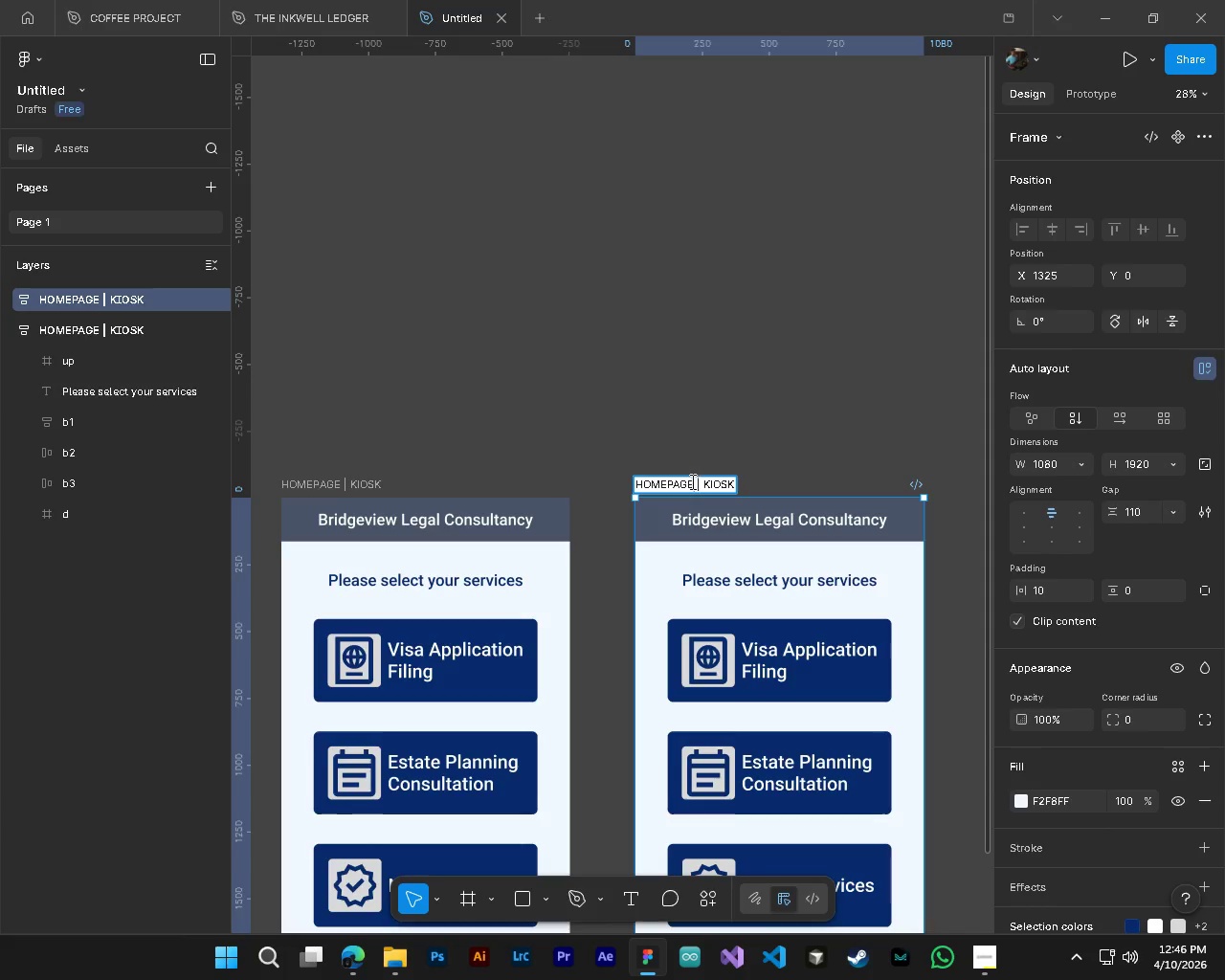 
left_click_drag(start_coordinate=[693, 481], to_coordinate=[623, 484])
 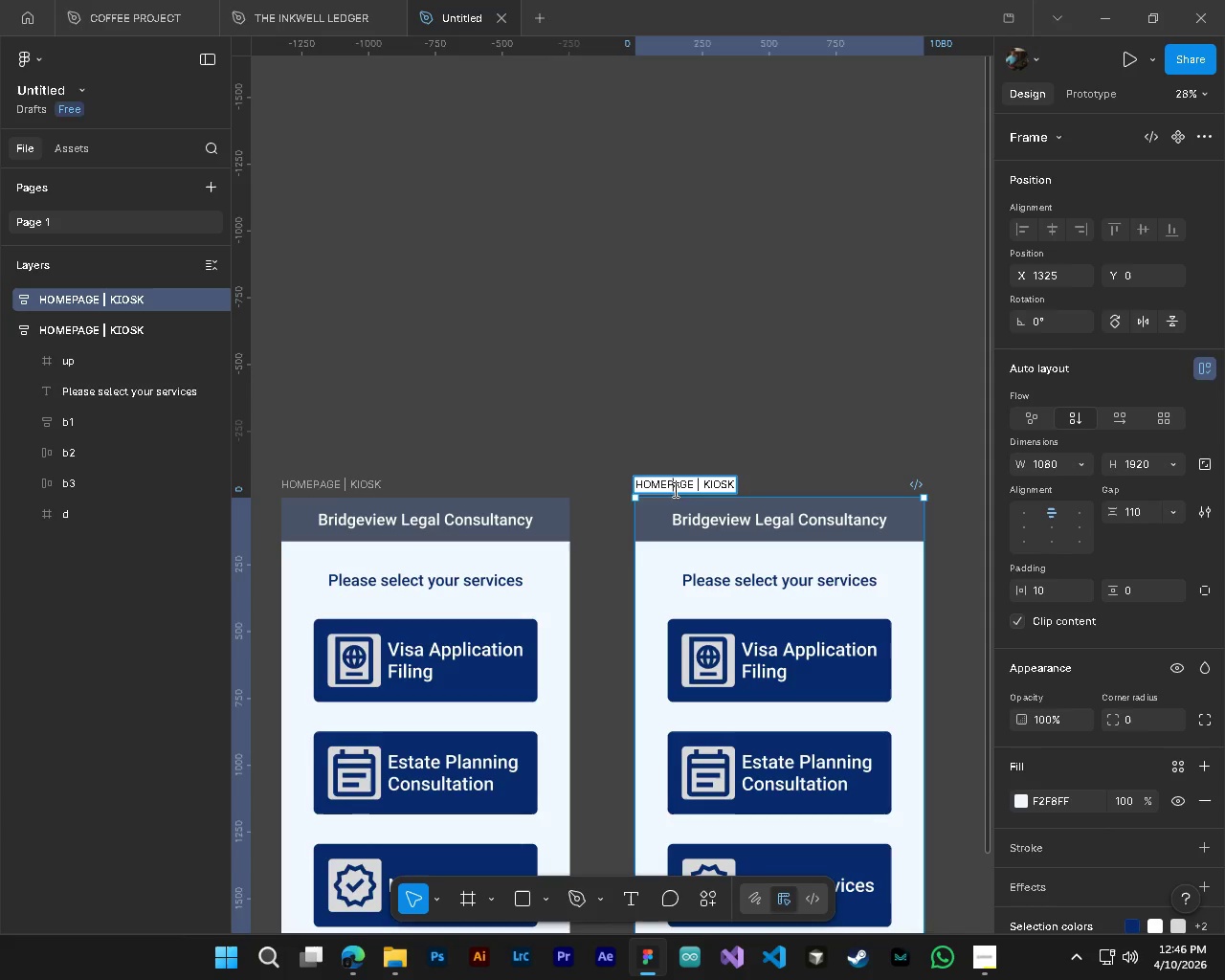 
double_click([674, 489])
 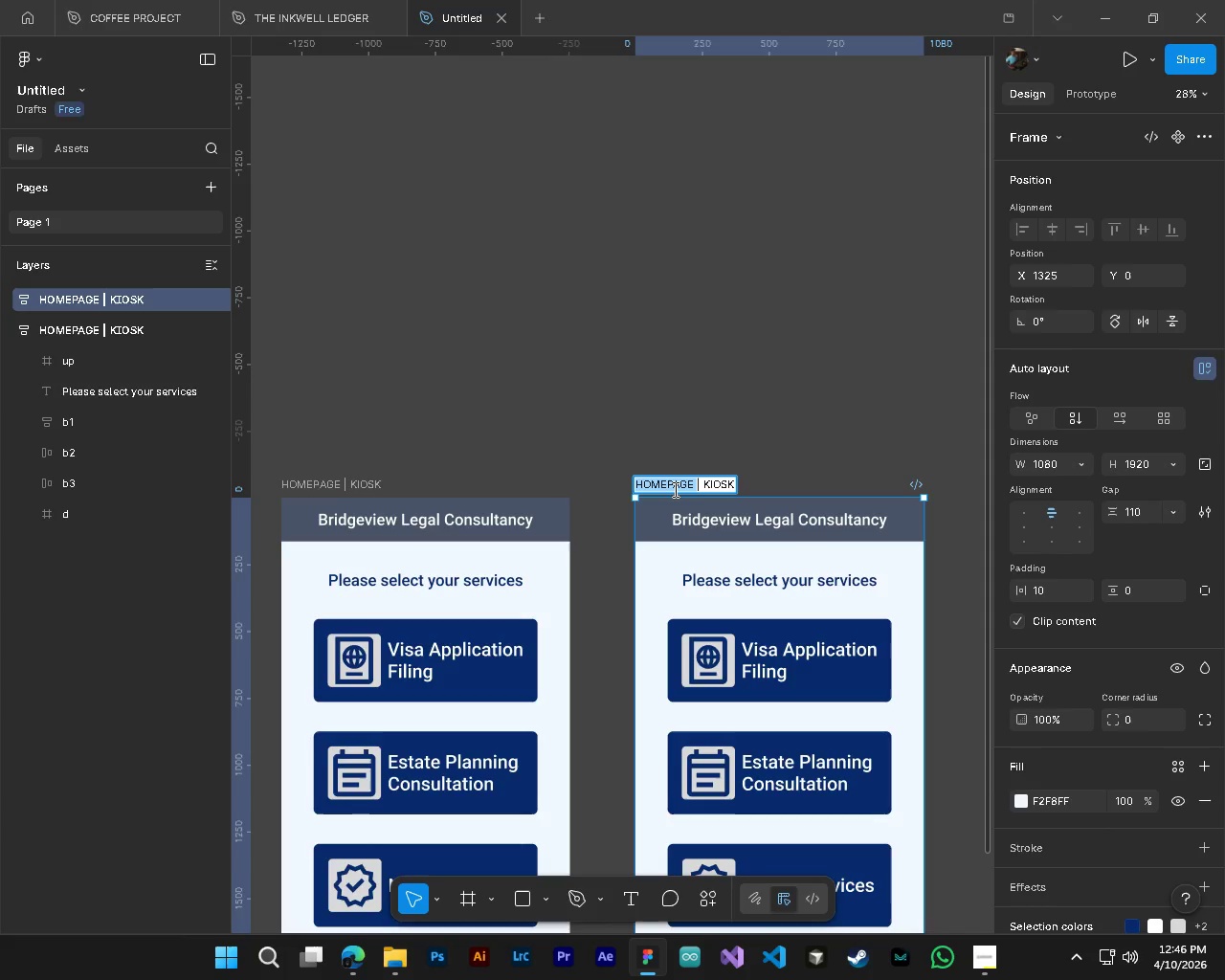 
type(PRINT TICKET )
 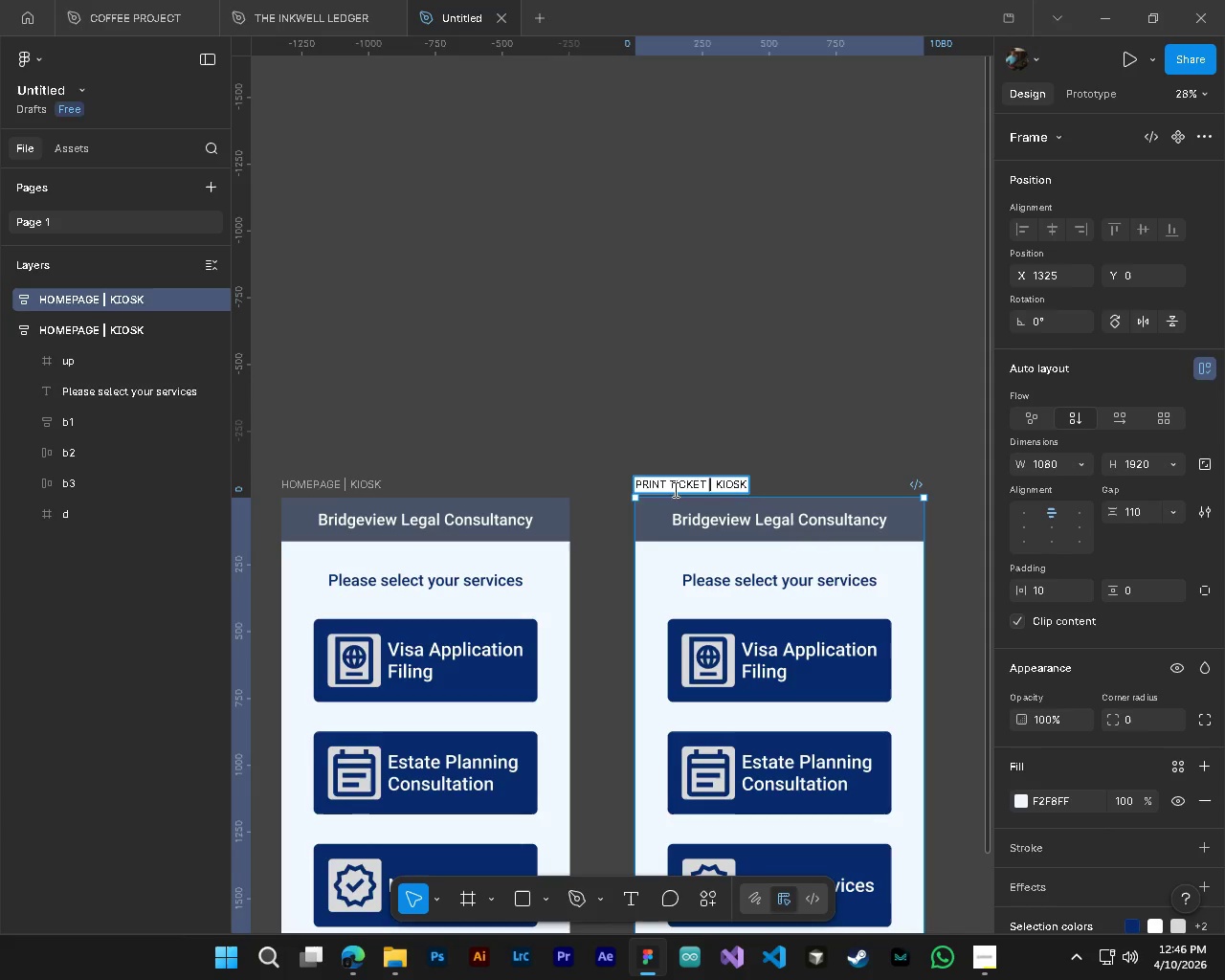 
key(Enter)
 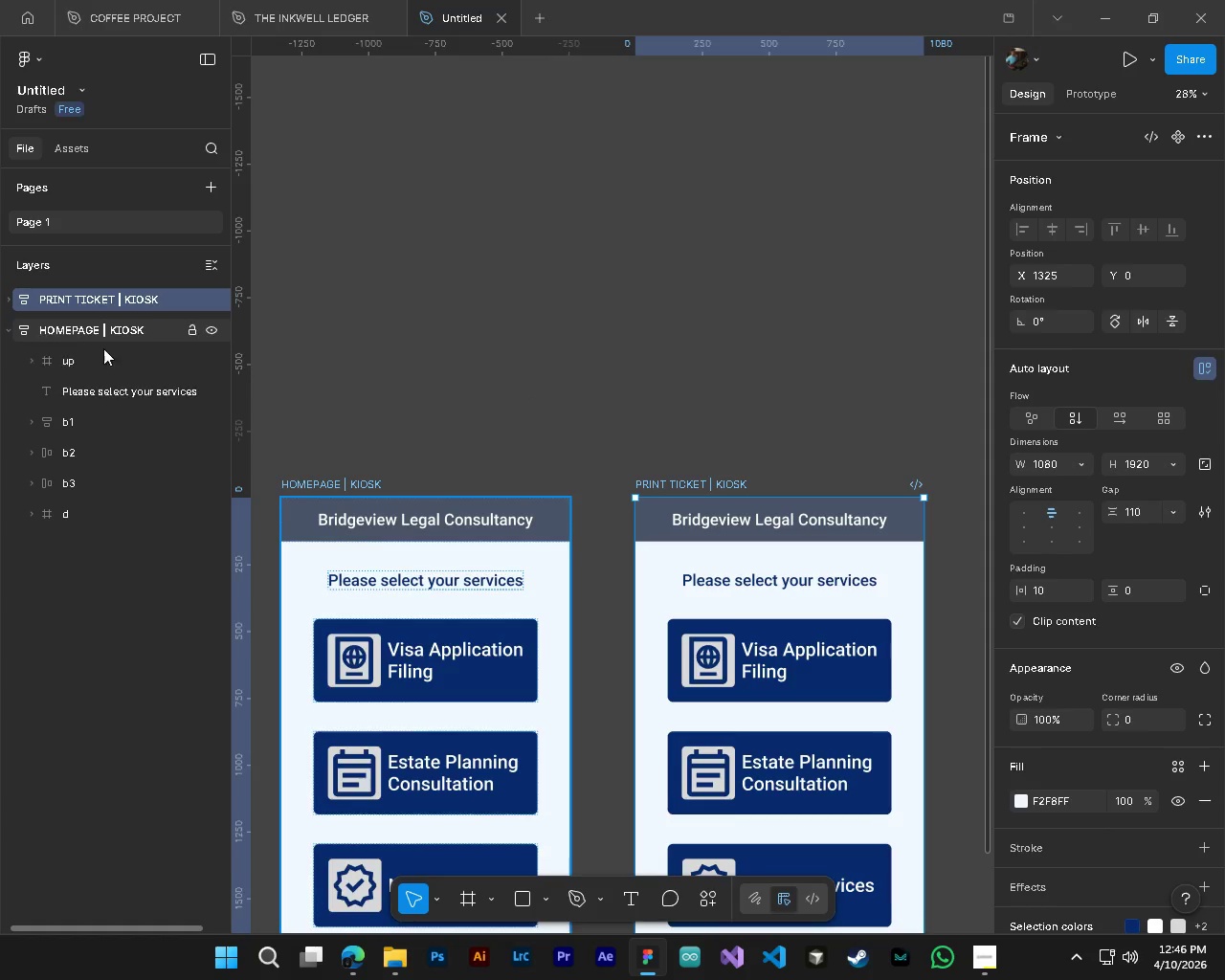 
left_click([11, 334])
 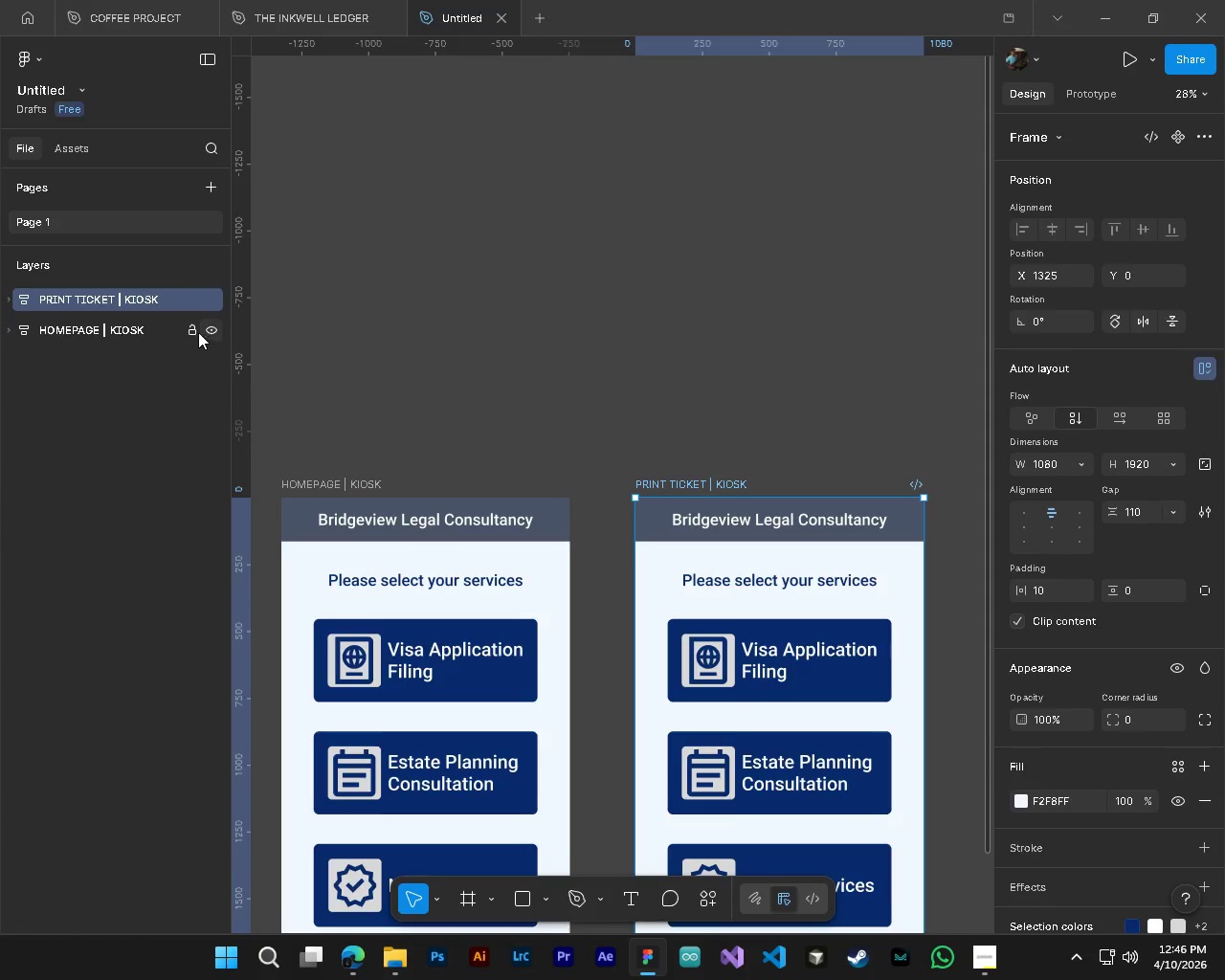 
left_click([194, 330])
 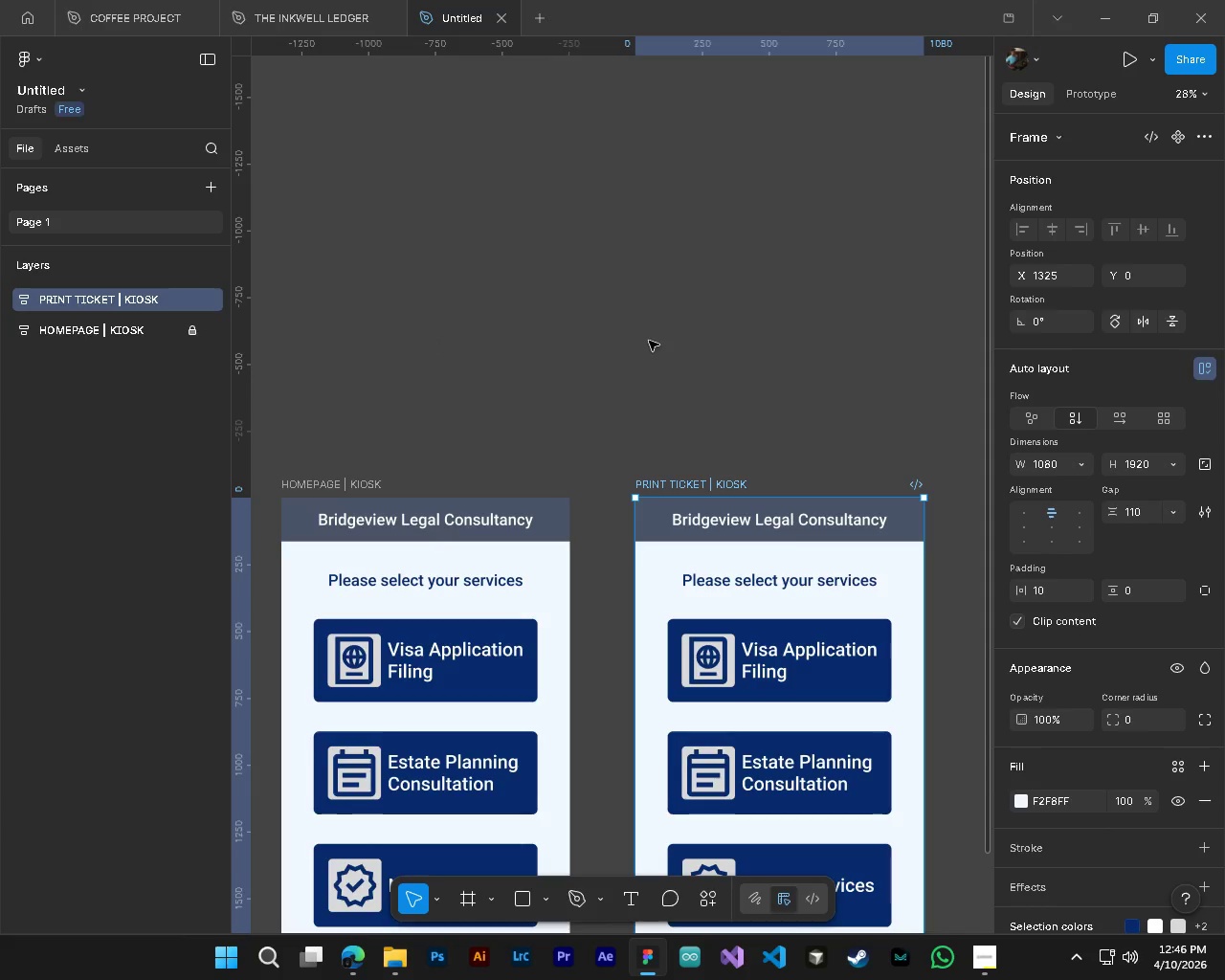 
left_click([657, 345])
 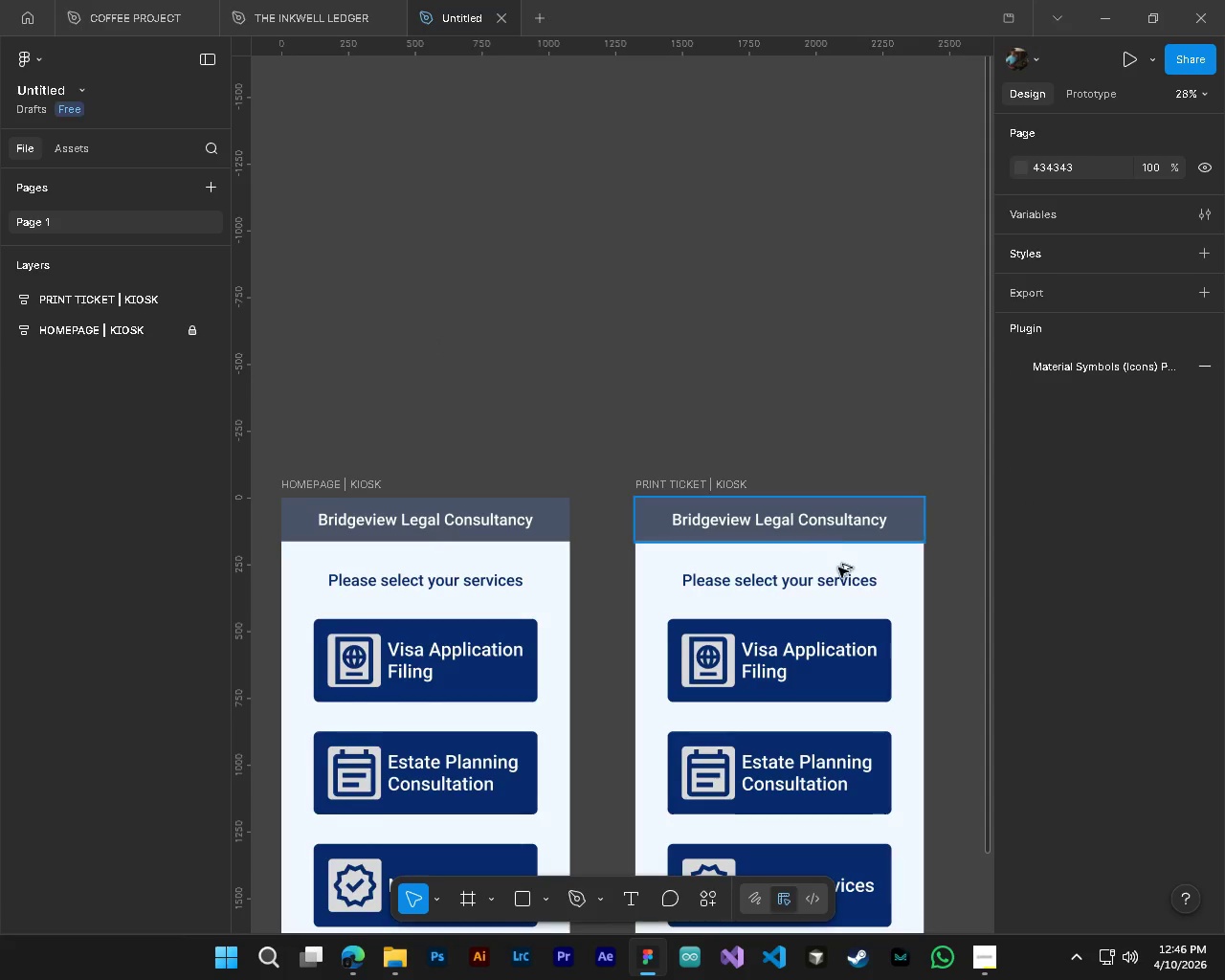 
key(Alt+Control+AltLeft)
 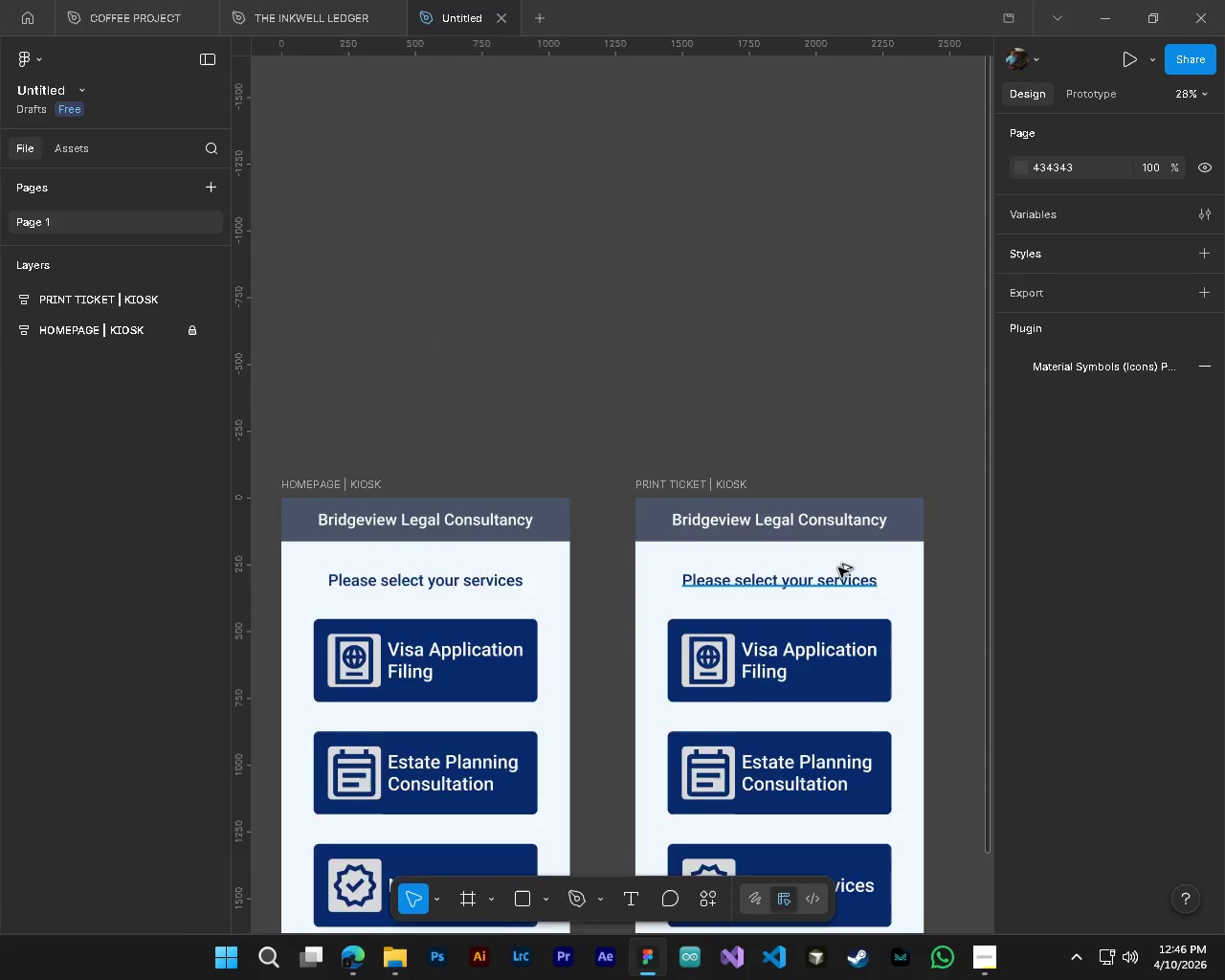 
hold_key(key=ControlLeft, duration=0.39)
hold_key(key=AltLeft, duration=0.31)
hold_key(key=ShiftLeft, duration=0.31)
scroll: coordinate [882, 702], scroll_direction: down, amount: 14.0
 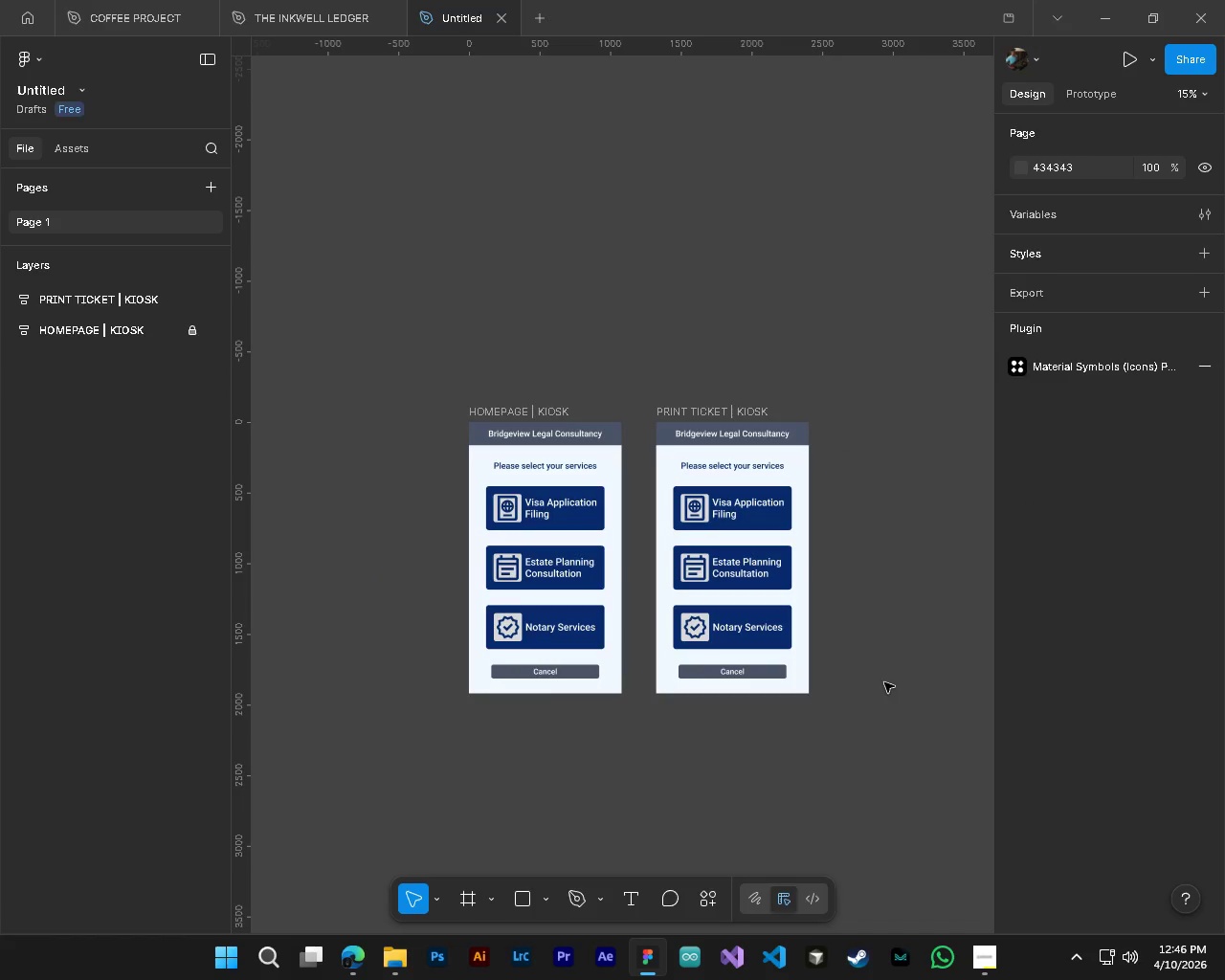 
key(Control+ControlLeft)
 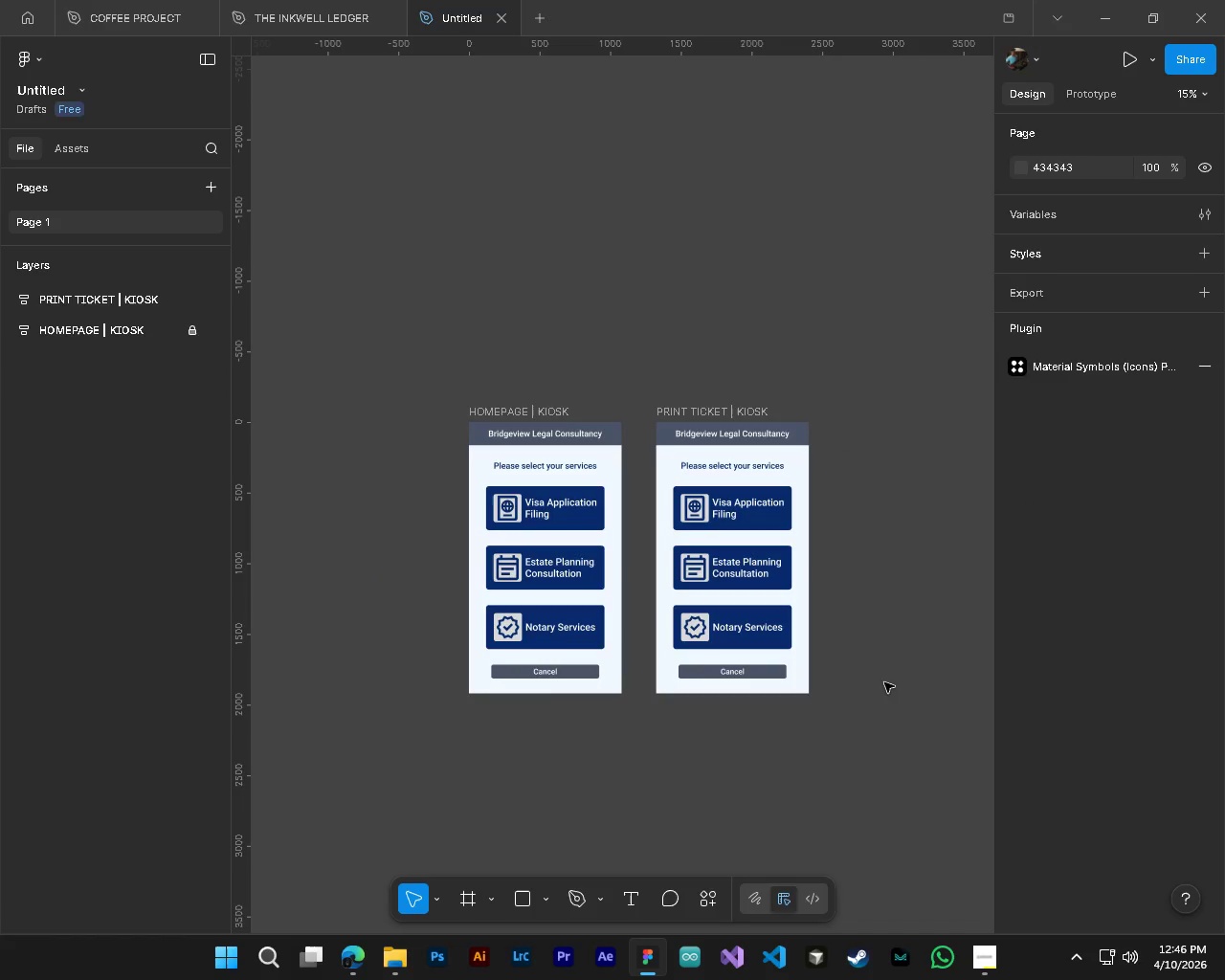 
key(Control+S)
 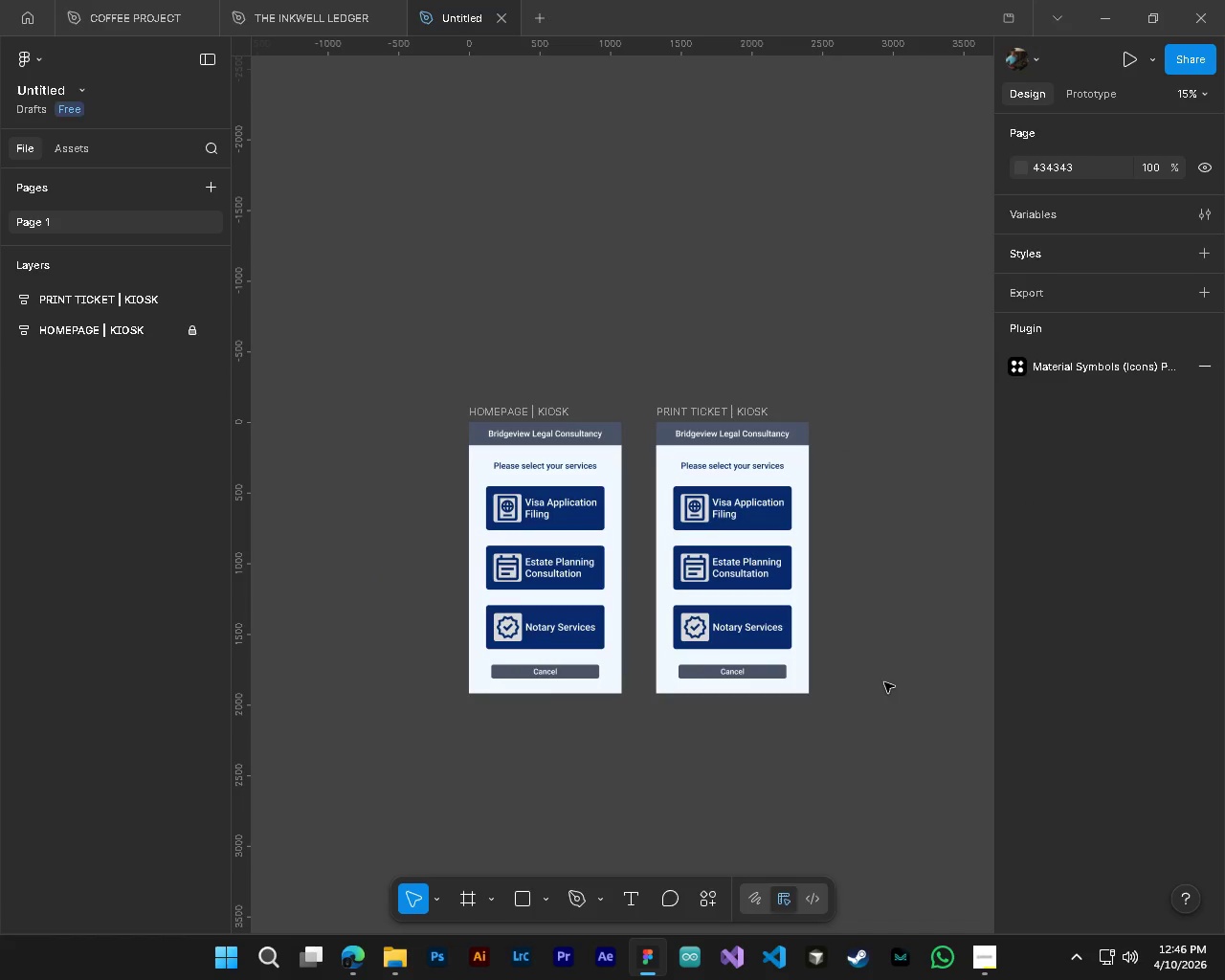 
key(CapsLock)
 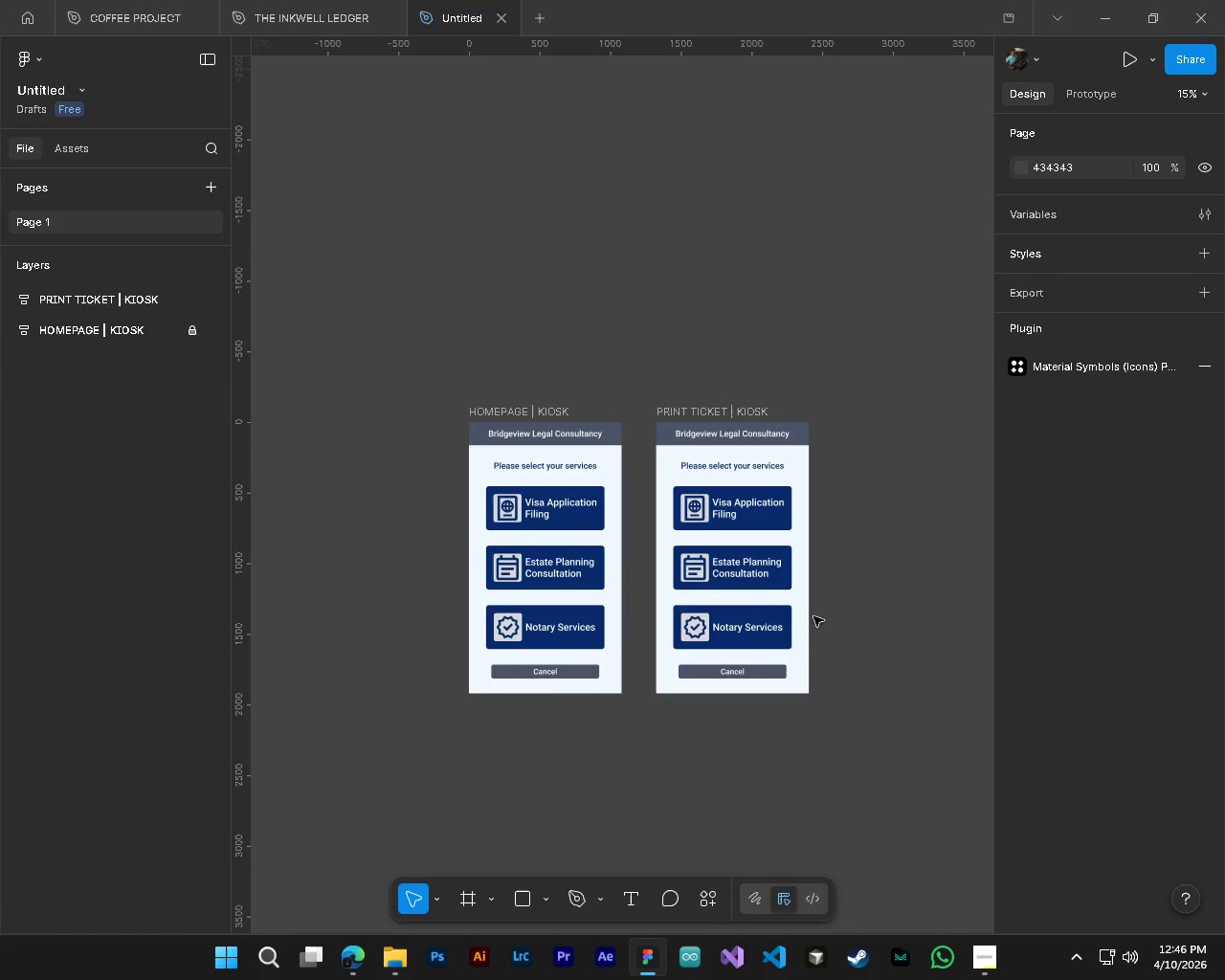 
hold_key(key=ControlLeft, duration=1.08)
hold_key(key=AltLeft, duration=1.0)
scroll: coordinate [751, 583], scroll_direction: up, amount: 3.0
 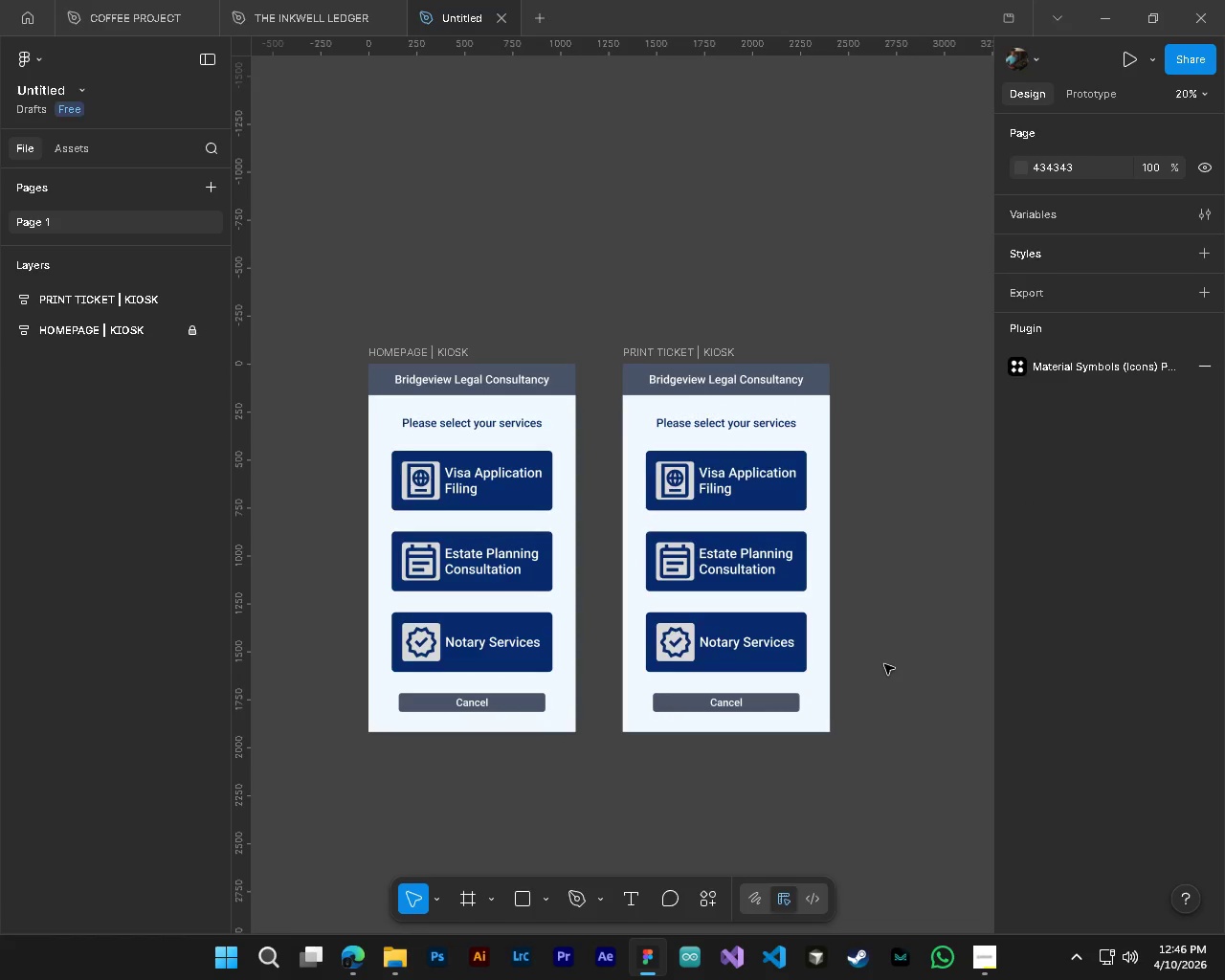 
hold_key(key=AltLeft, duration=0.44)
 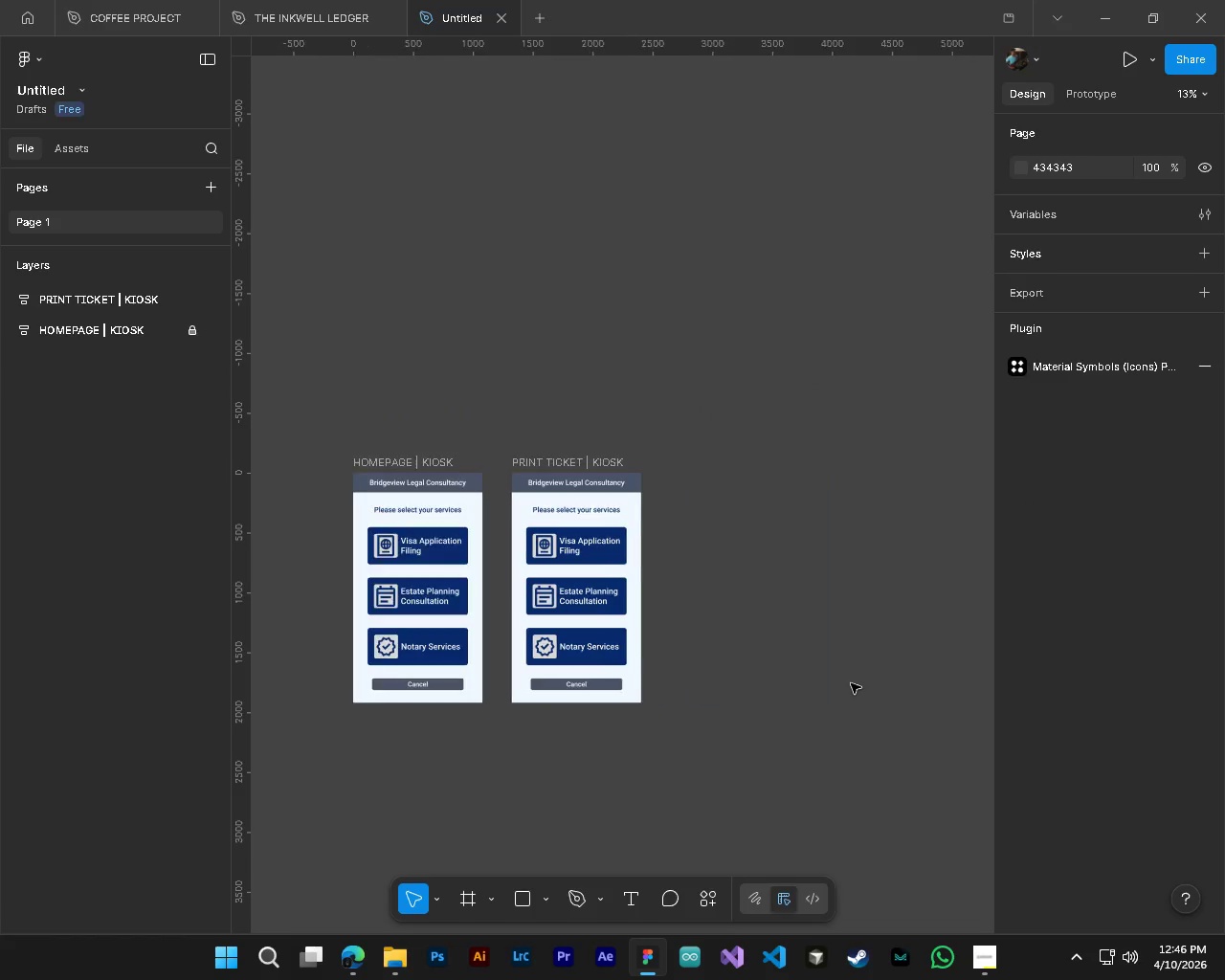 
hold_key(key=ControlLeft, duration=0.45)
 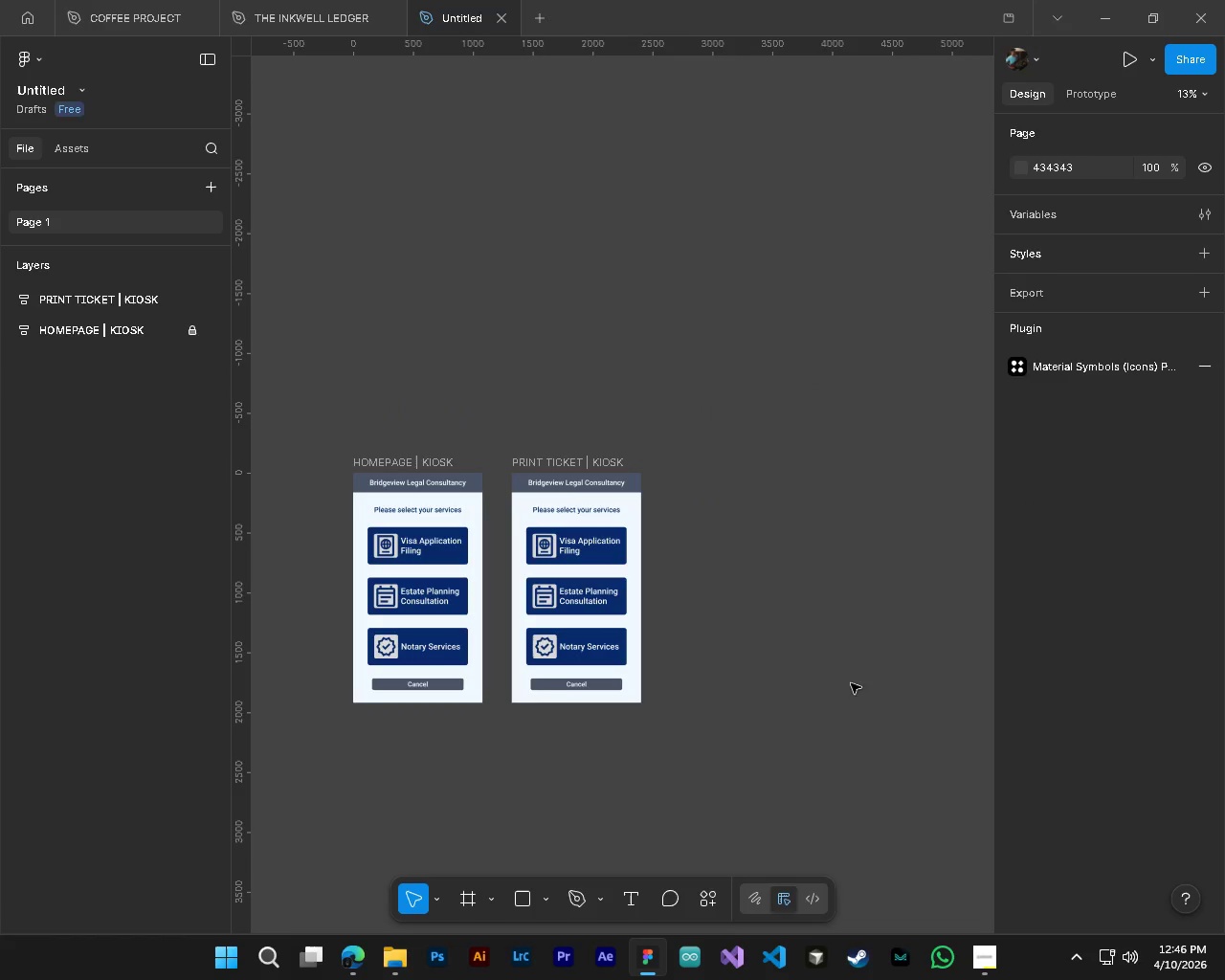 
hold_key(key=ShiftLeft, duration=0.36)
 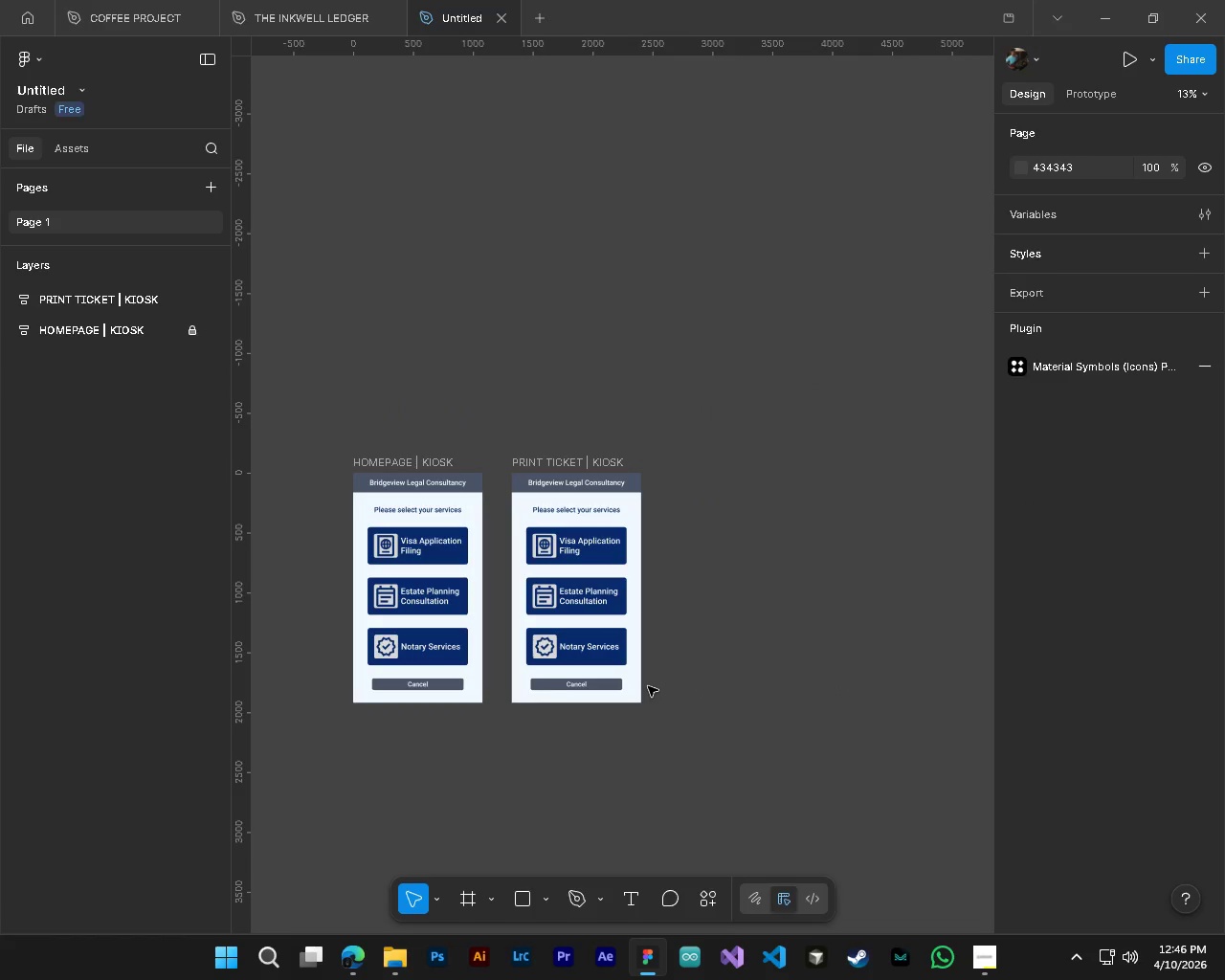 
scroll: coordinate [851, 683], scroll_direction: down, amount: 8.0
 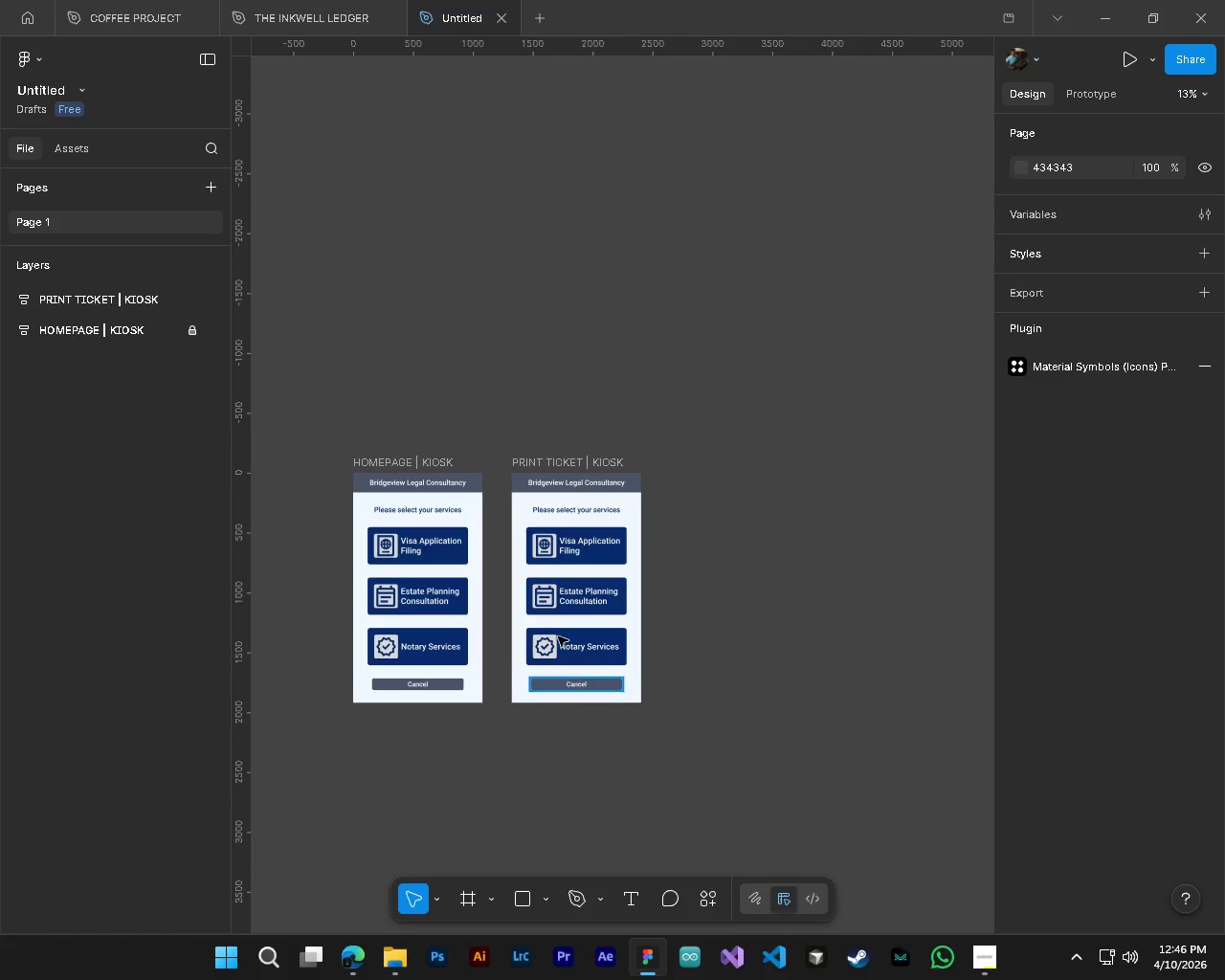 
hold_key(key=ControlLeft, duration=3.94)
 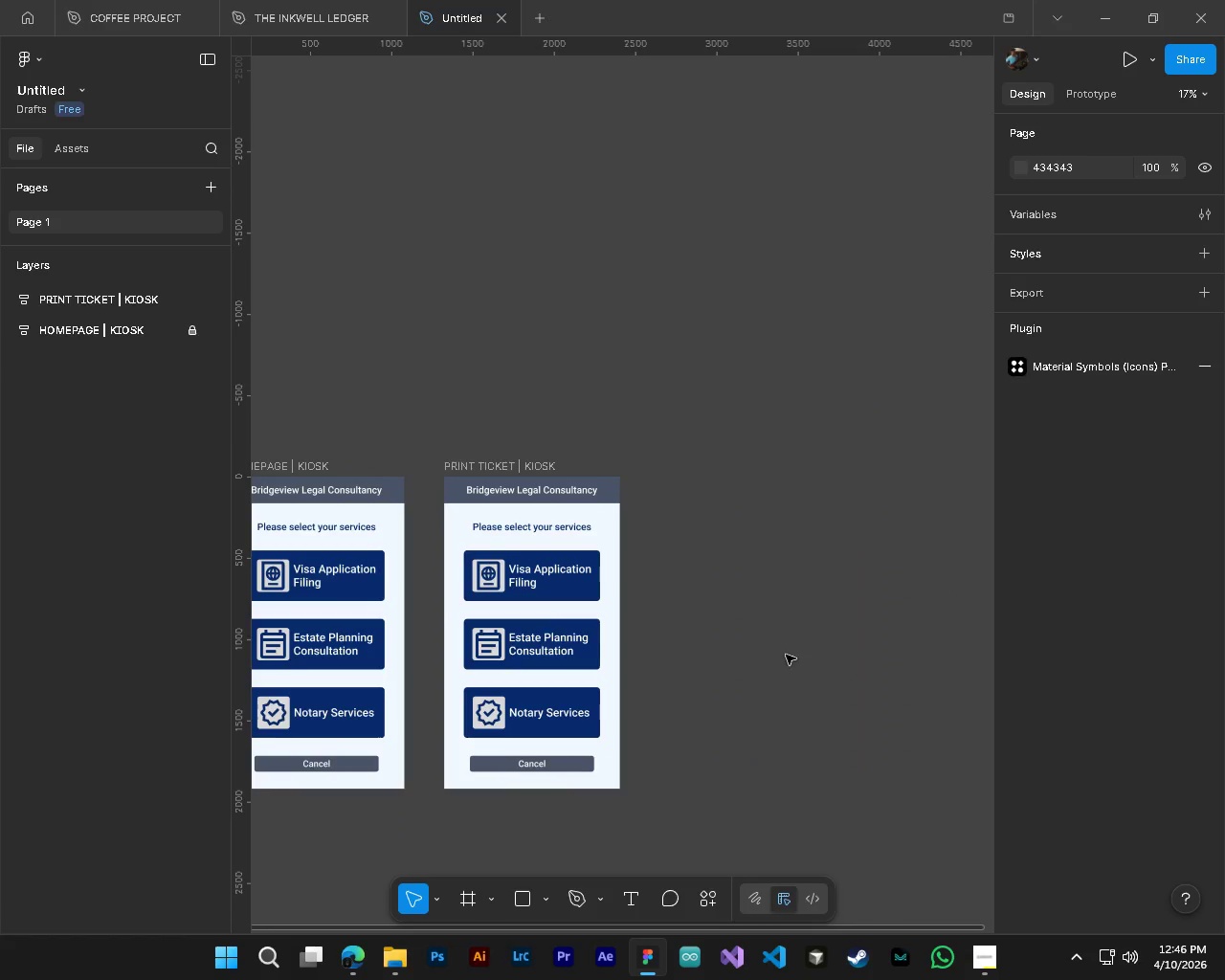 
hold_key(key=AltLeft, duration=1.5)
 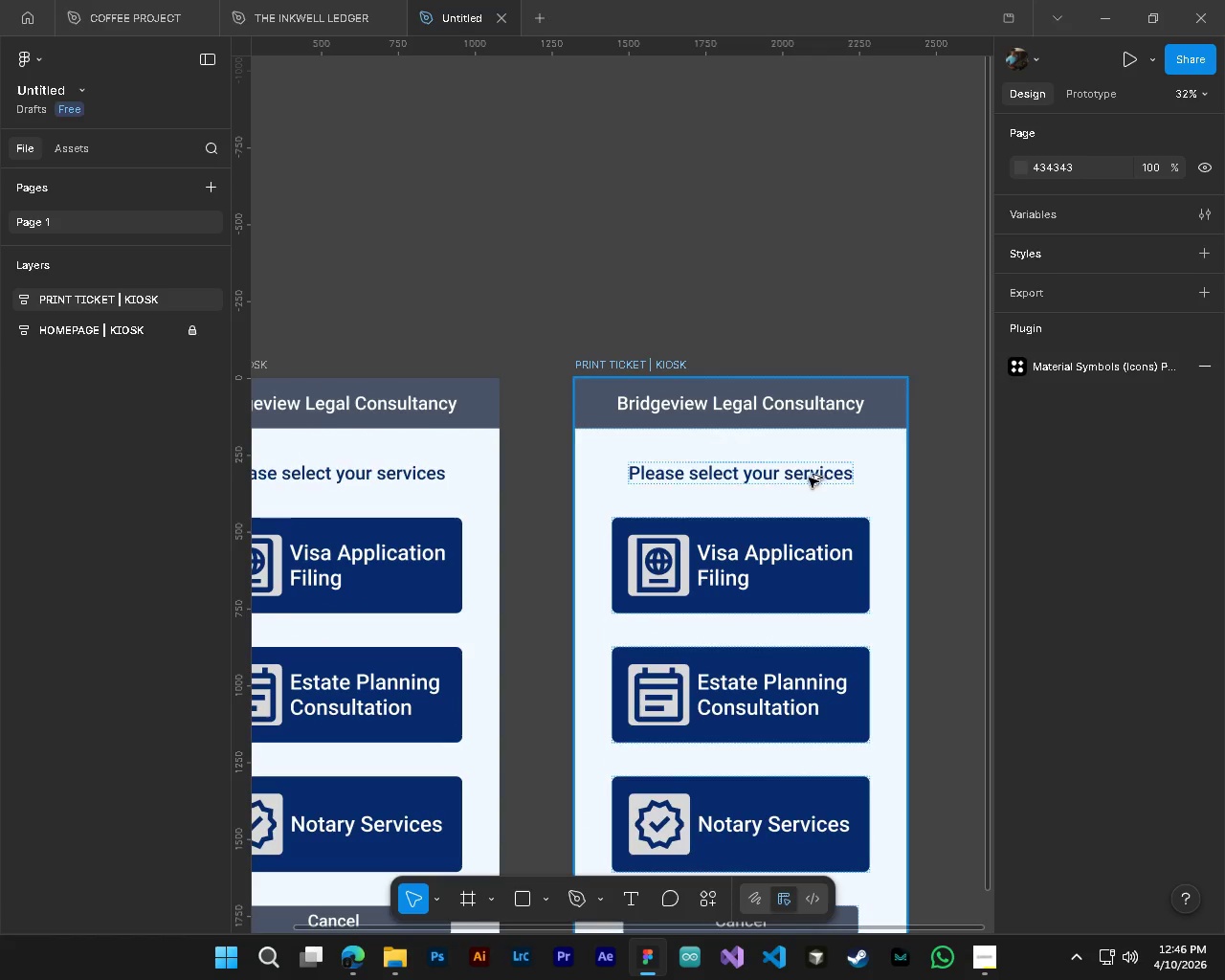 
hold_key(key=AltLeft, duration=1.51)
 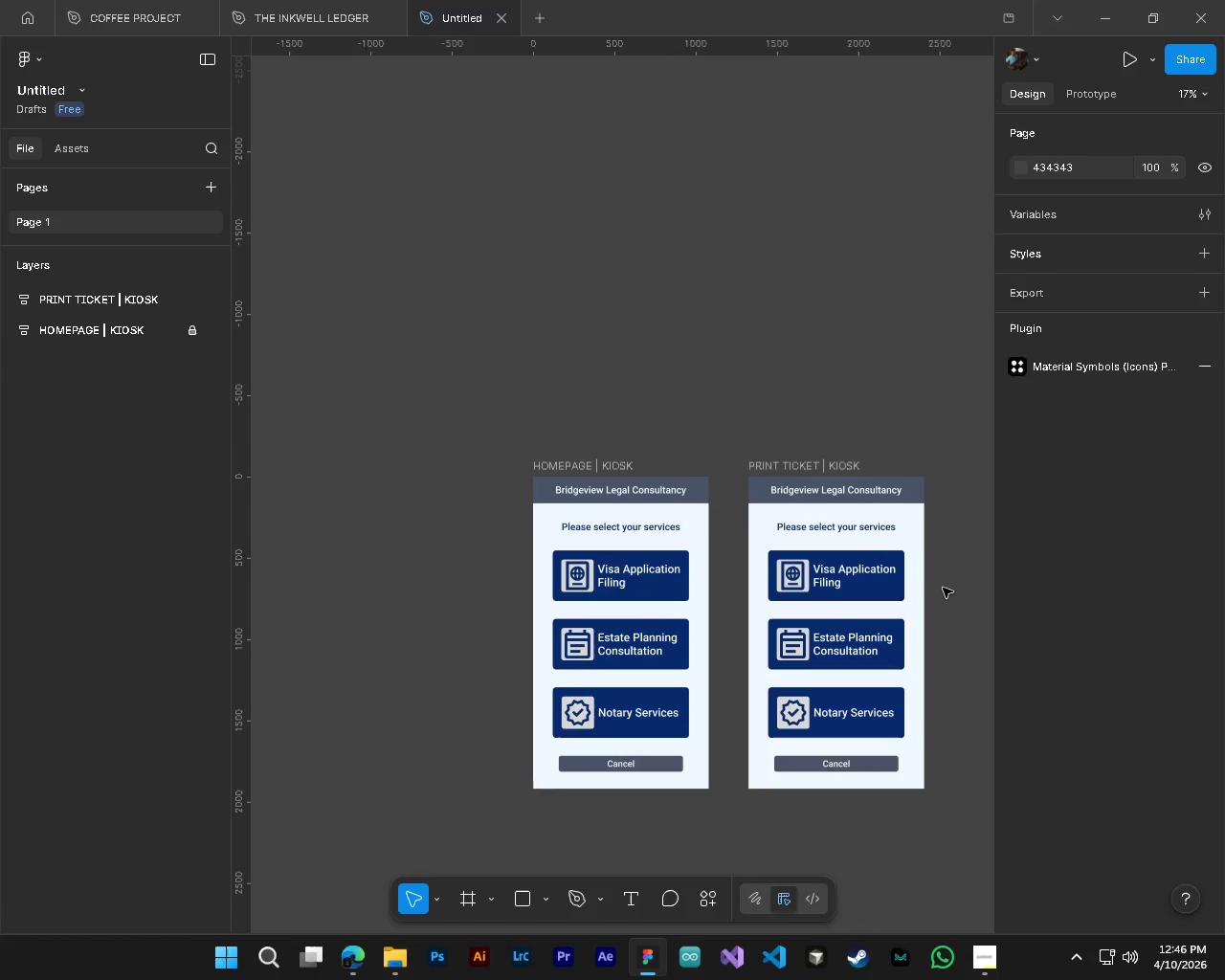 
scroll: coordinate [455, 427], scroll_direction: up, amount: 8.0
 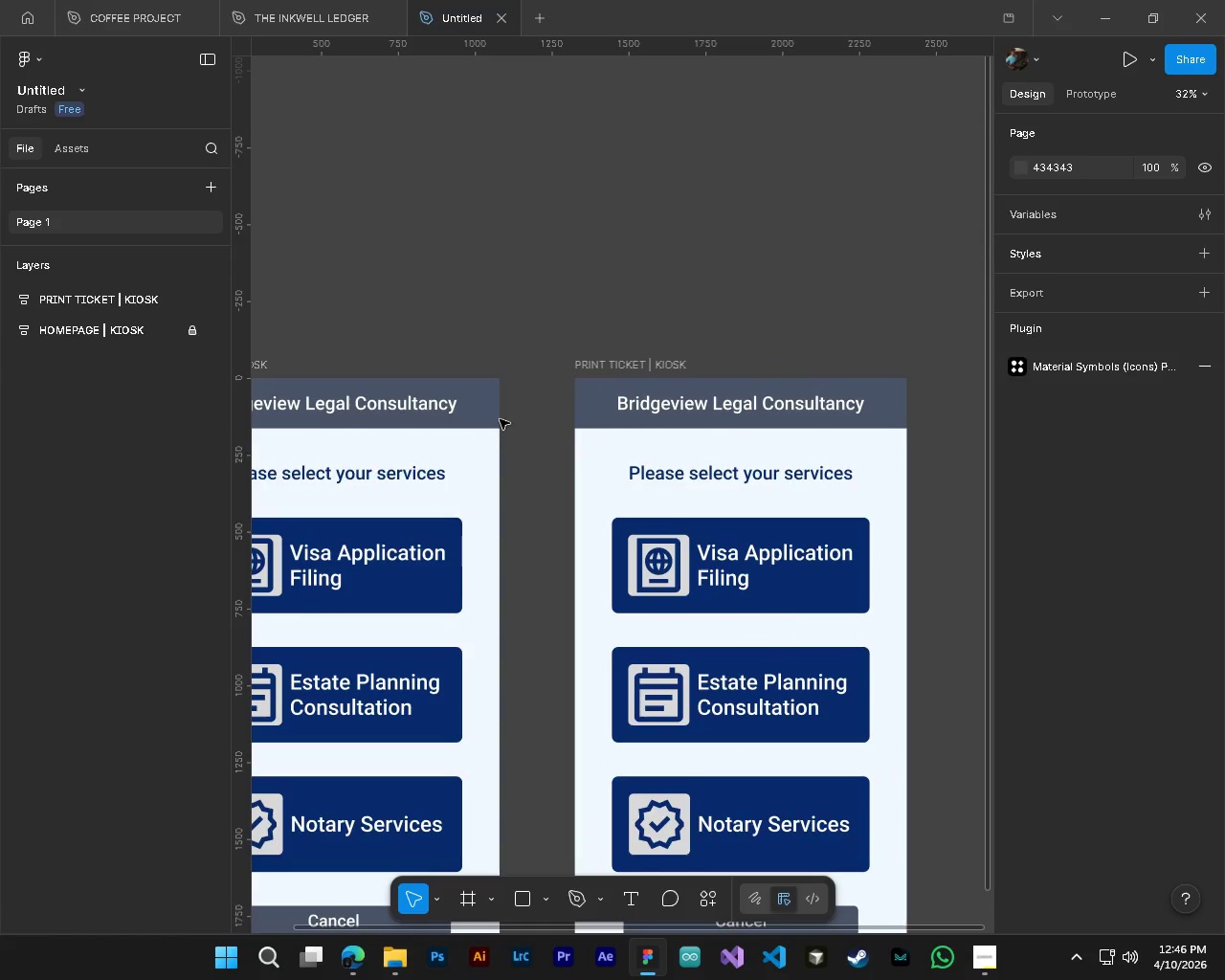 
hold_key(key=AltLeft, duration=0.88)
scroll: coordinate [943, 588], scroll_direction: down, amount: 5.0
 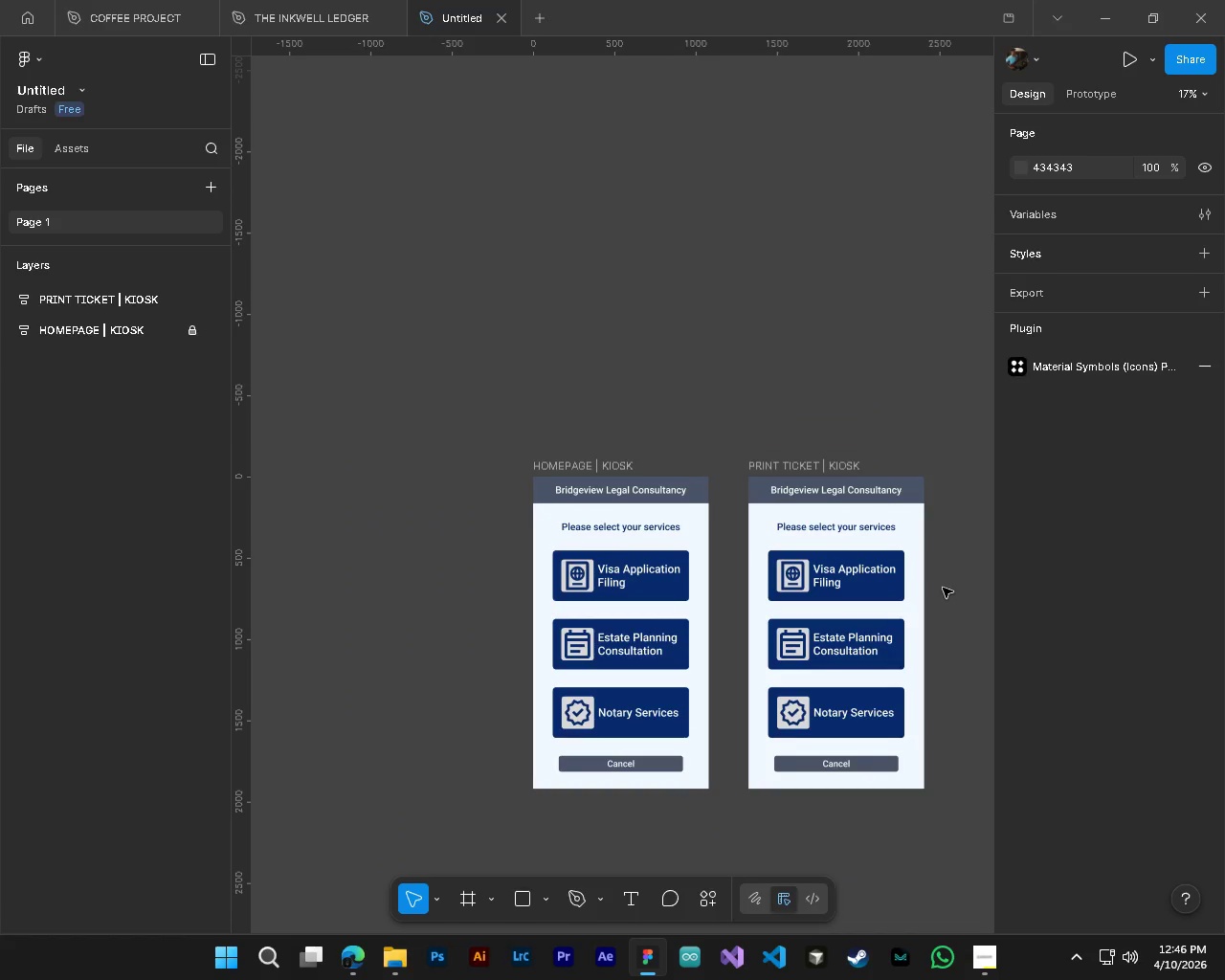 
hold_key(key=ShiftLeft, duration=0.31)
hold_key(key=AltLeft, duration=0.39)
hold_key(key=ControlLeft, duration=0.41)
scroll: coordinate [786, 655], scroll_direction: down, amount: 9.0
 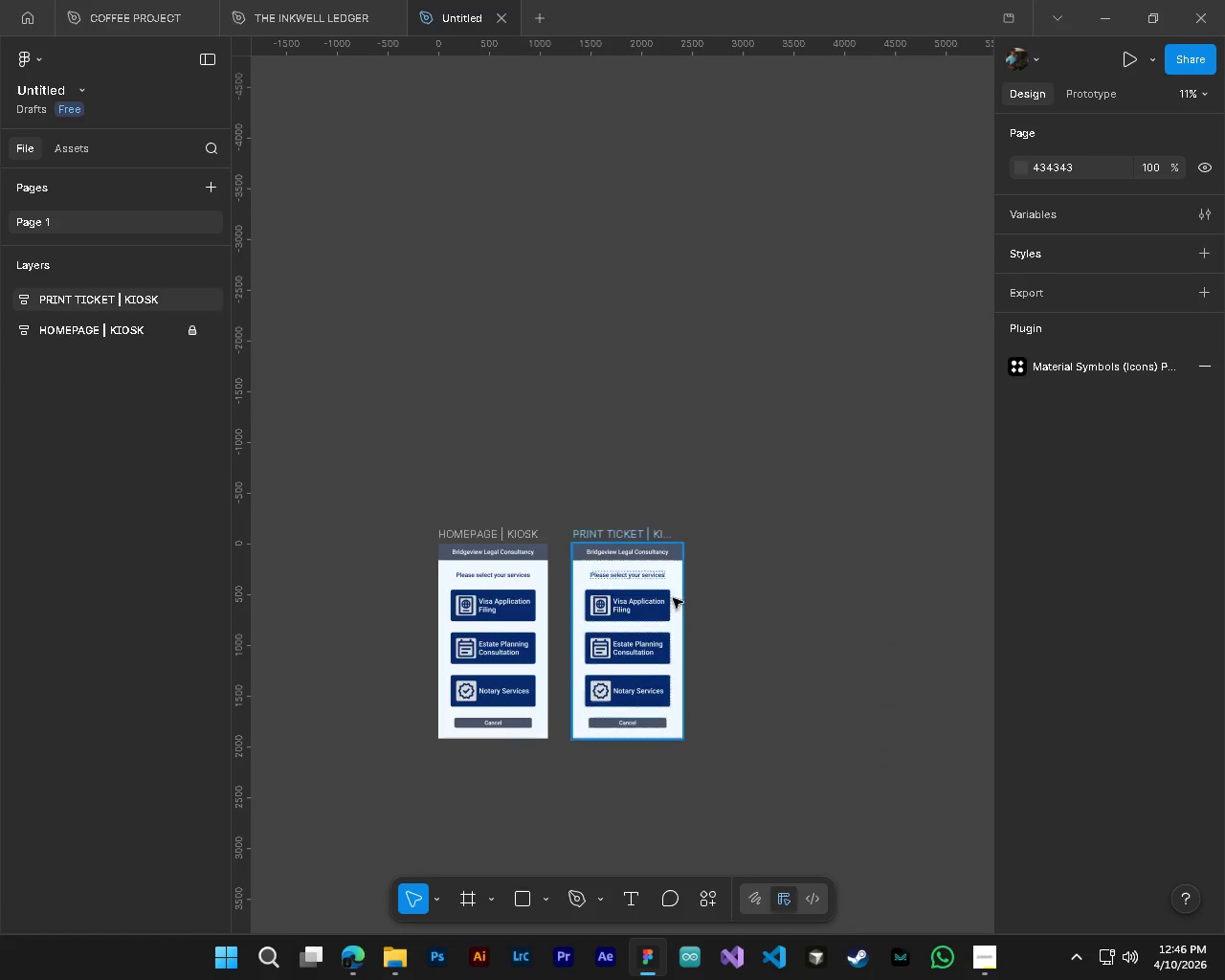 
left_click([680, 579])
 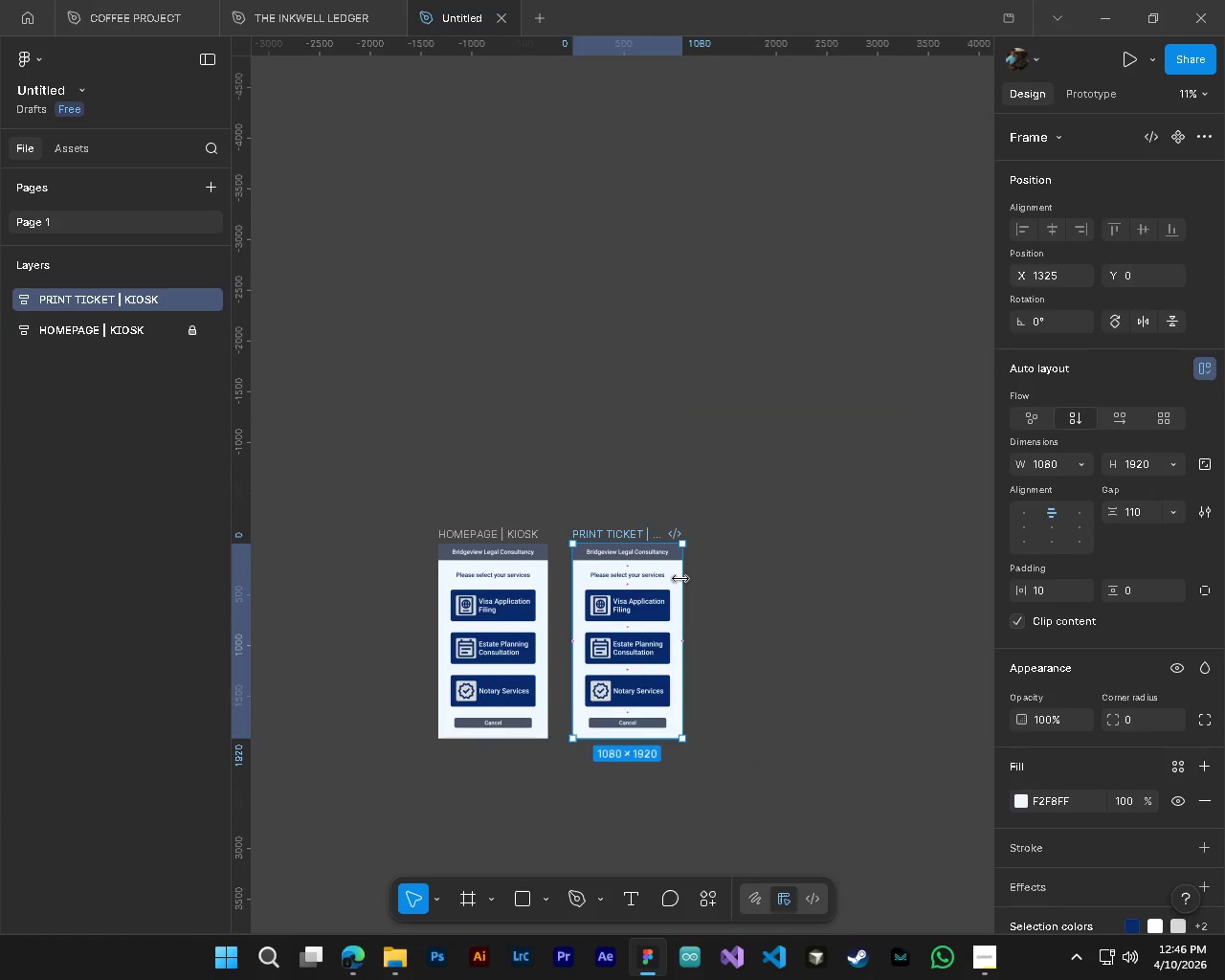 
hold_key(key=AltLeft, duration=0.53)
 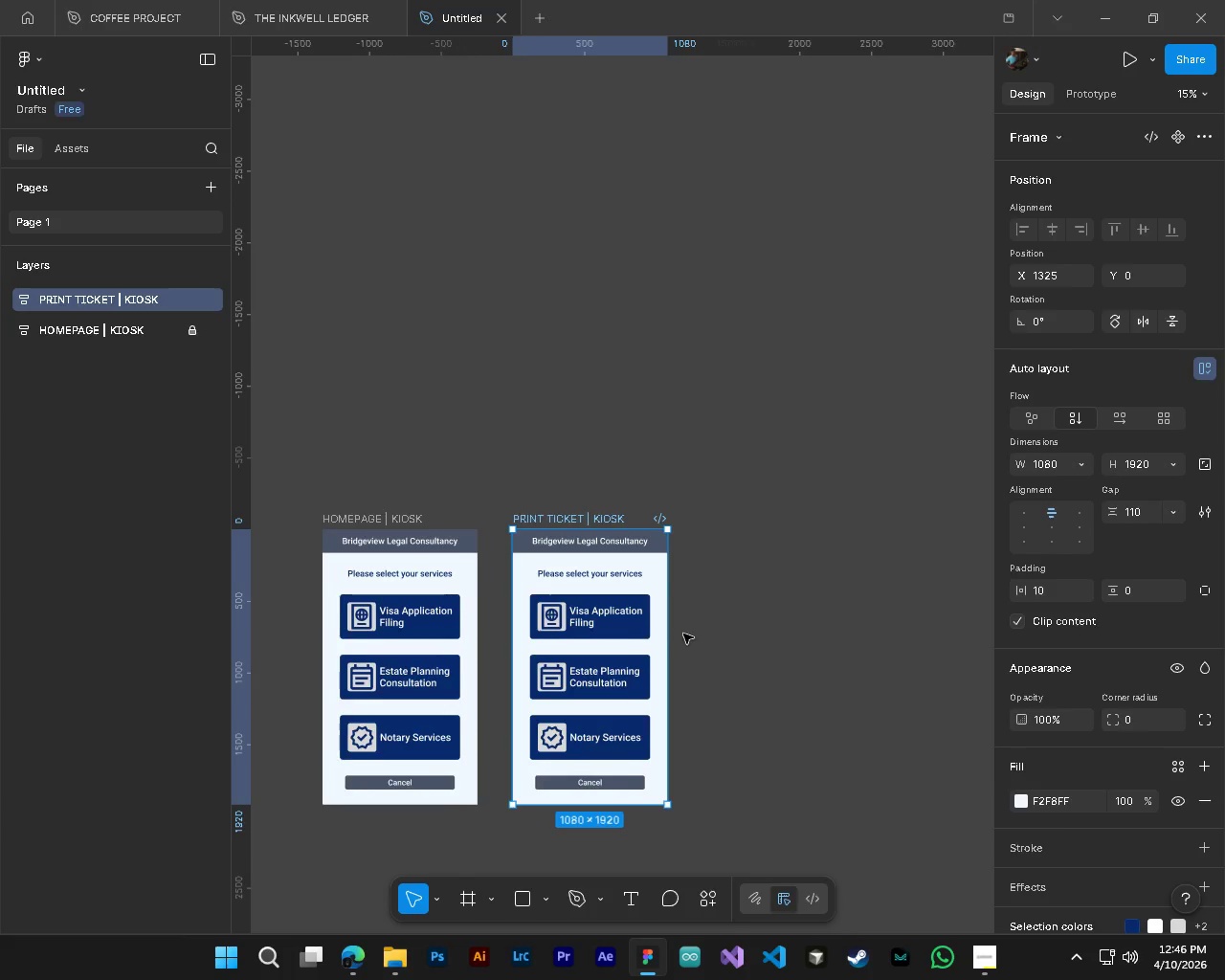 
hold_key(key=ControlLeft, duration=0.53)
 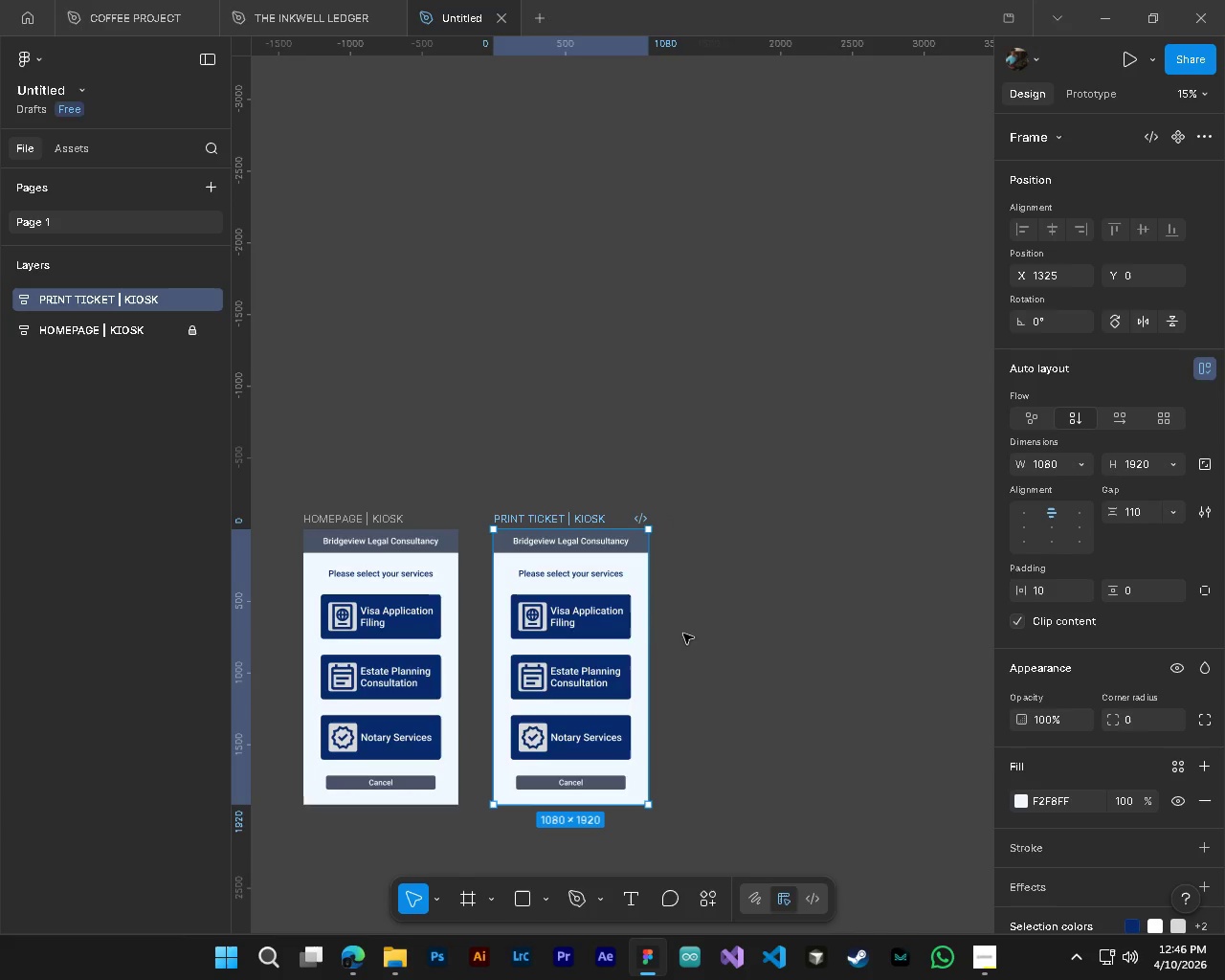 
hold_key(key=ShiftLeft, duration=0.56)
 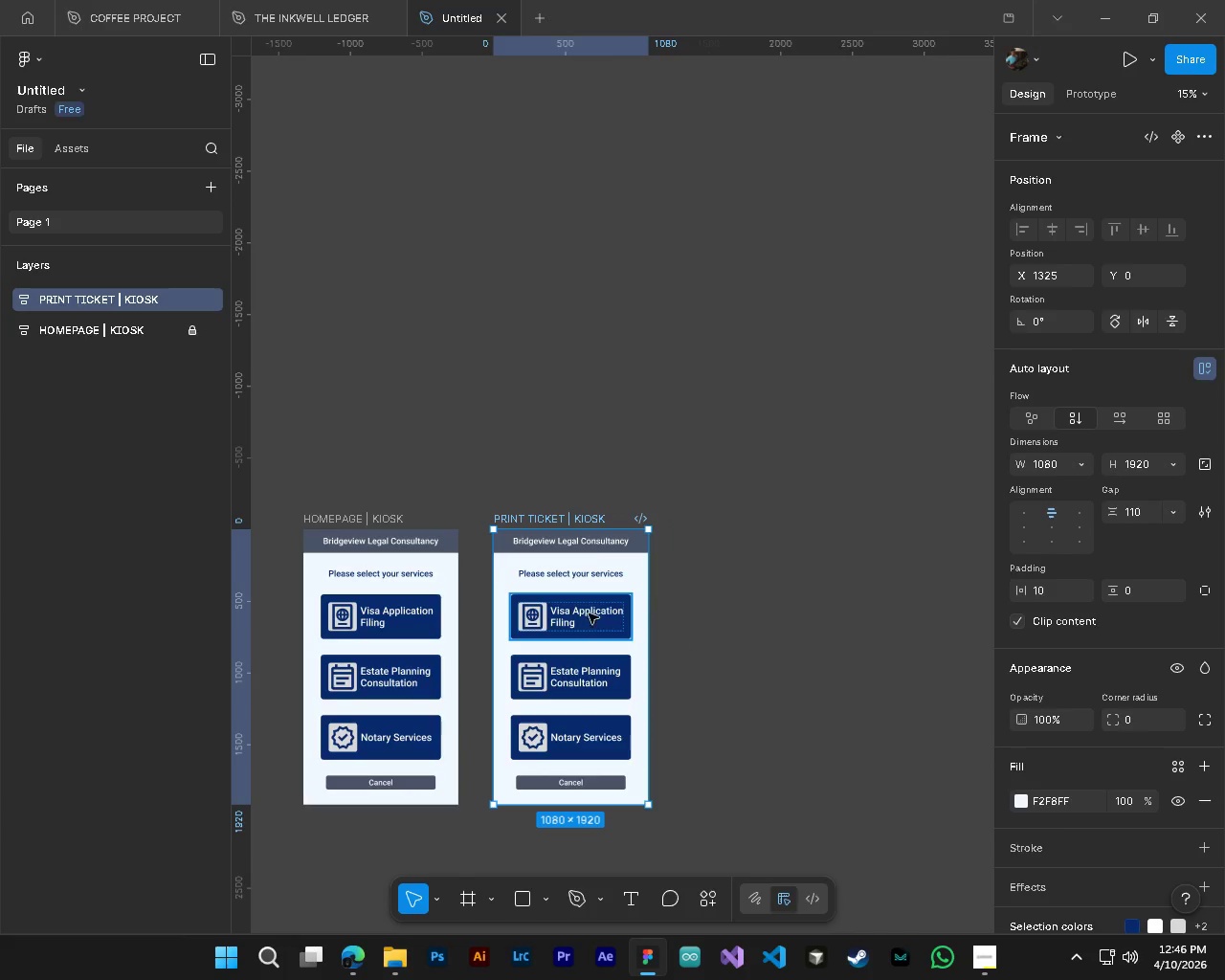 
hold_key(key=AltLeft, duration=1.51)
 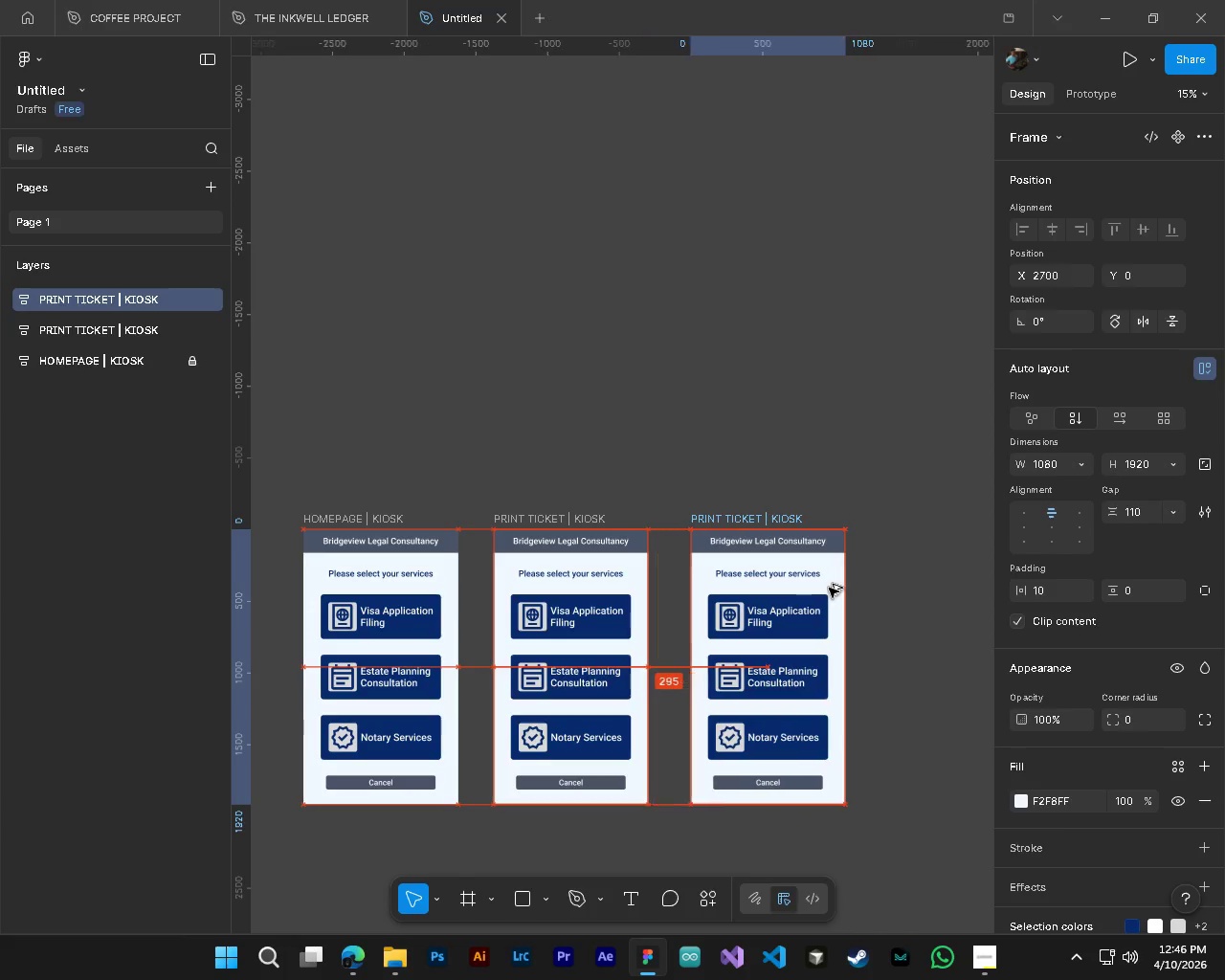 
scroll: coordinate [683, 634], scroll_direction: up, amount: 1.0
 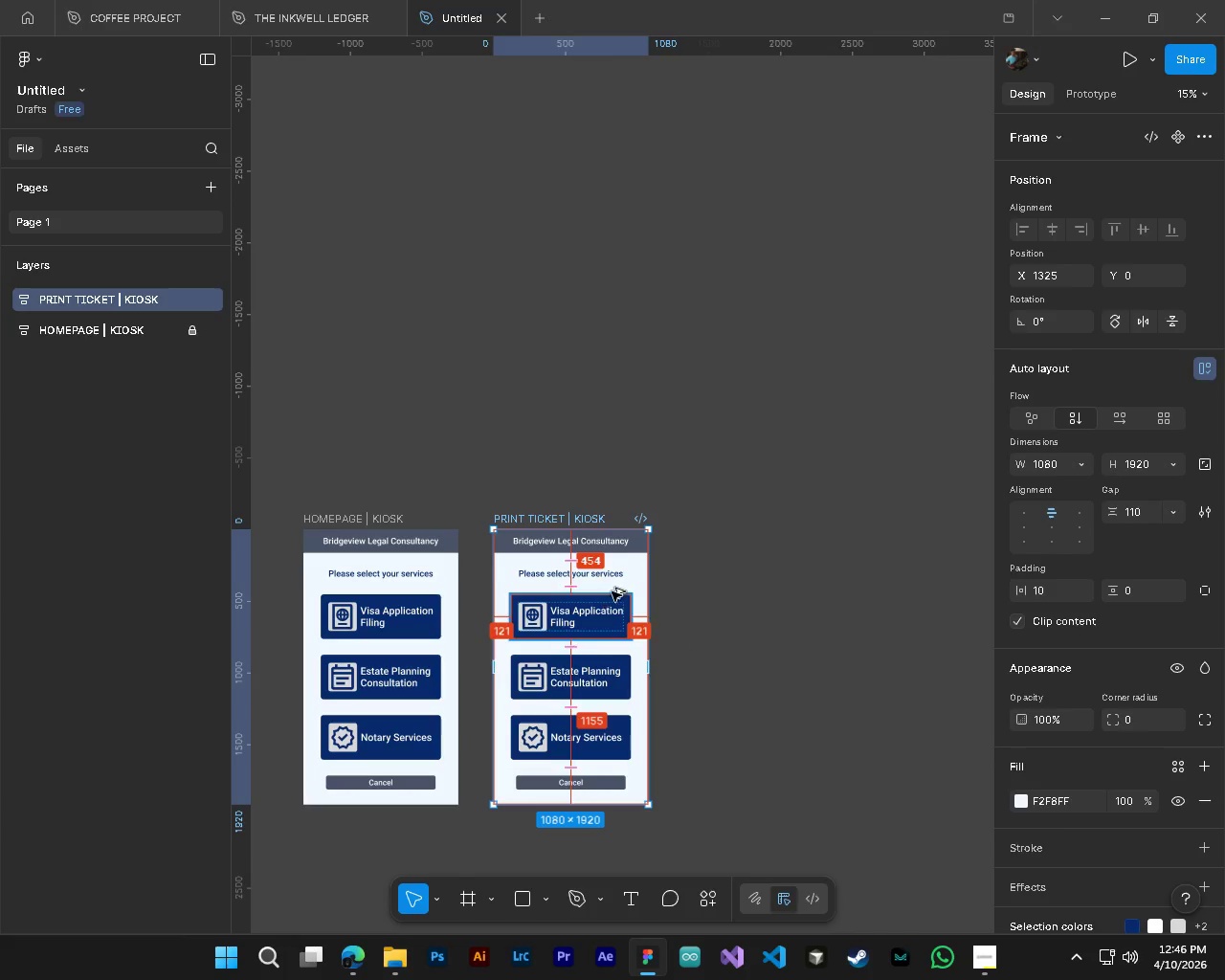 
left_click_drag(start_coordinate=[632, 583], to_coordinate=[826, 585])
 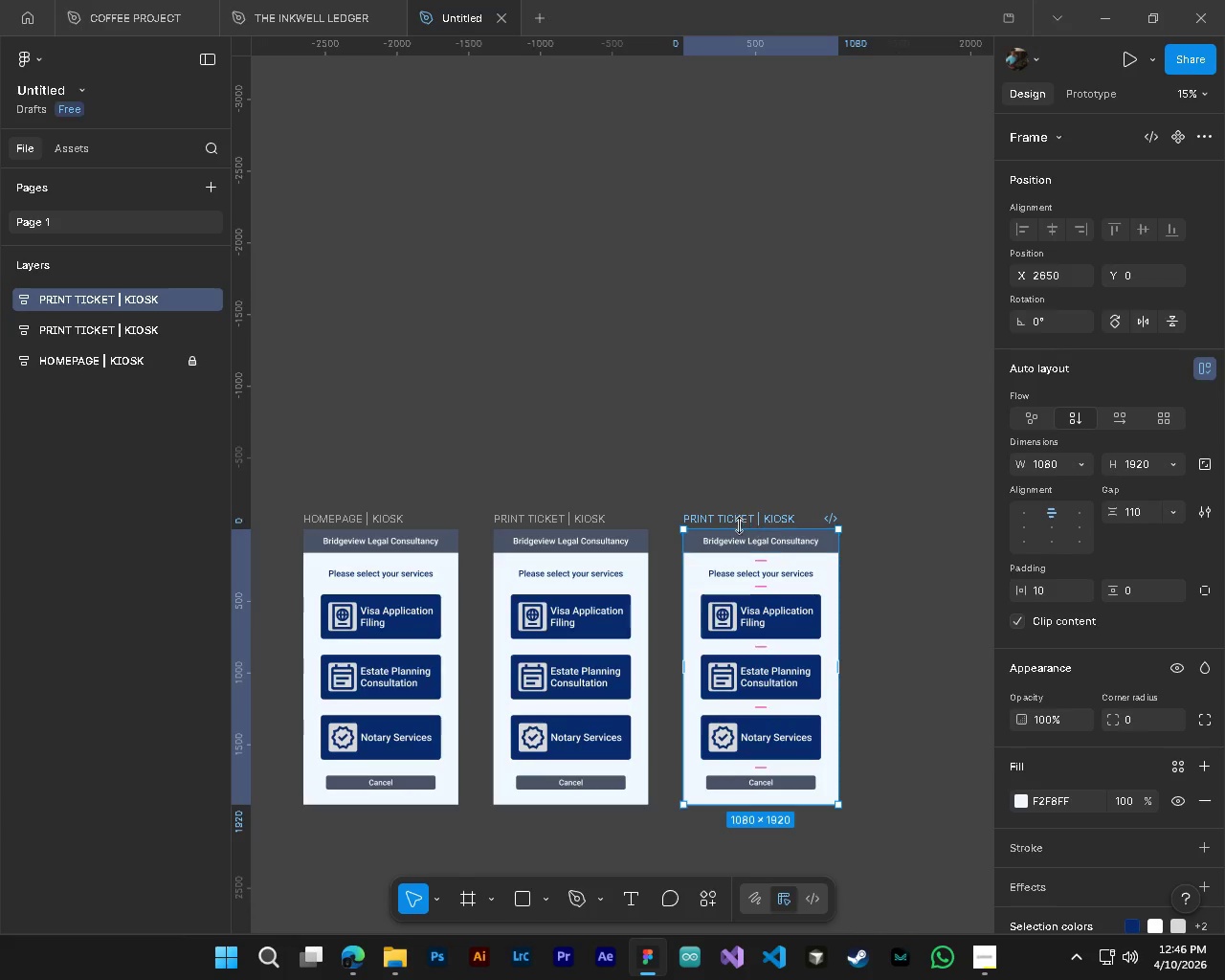 
hold_key(key=AltLeft, duration=1.5)
 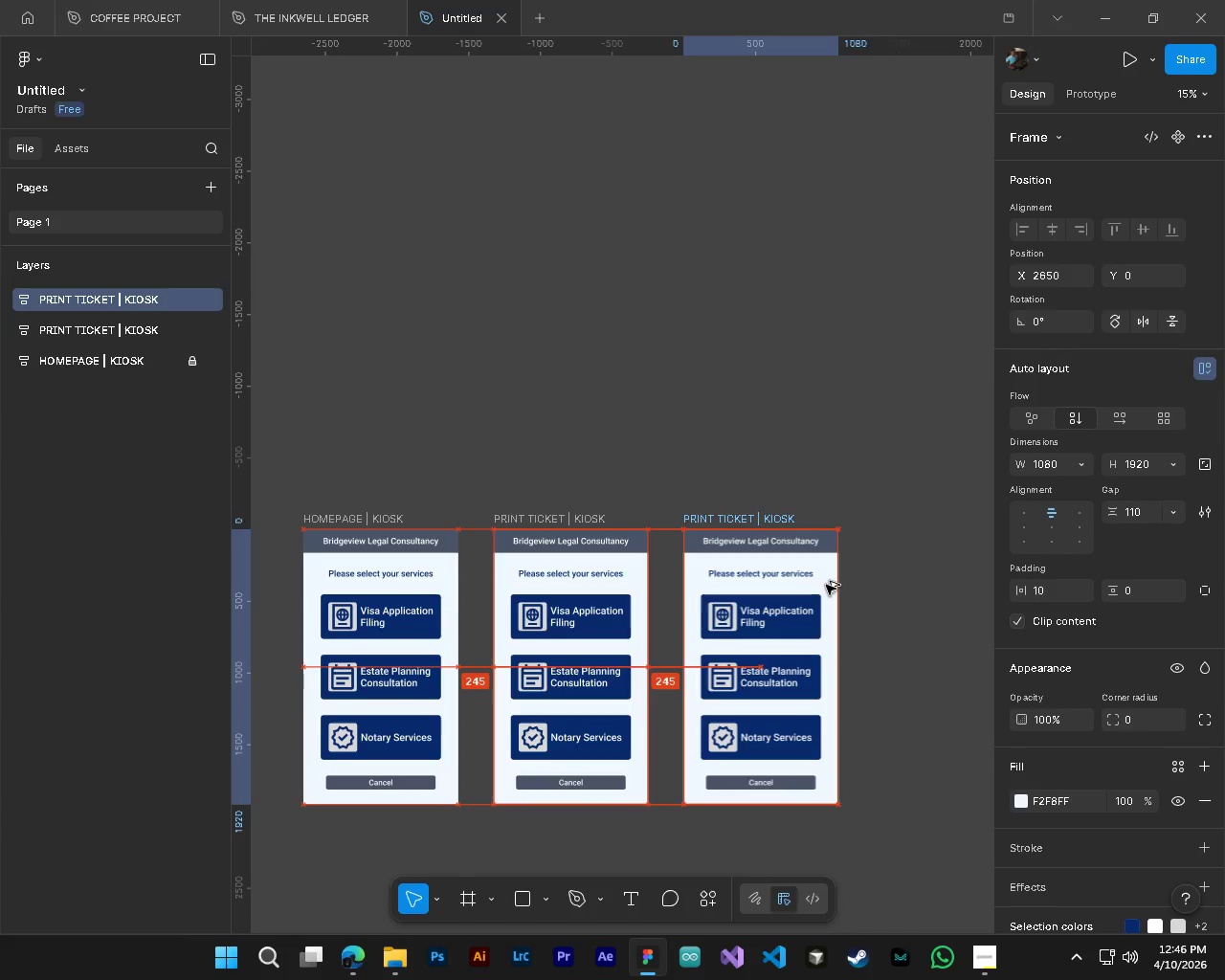 
hold_key(key=AltLeft, duration=1.38)
 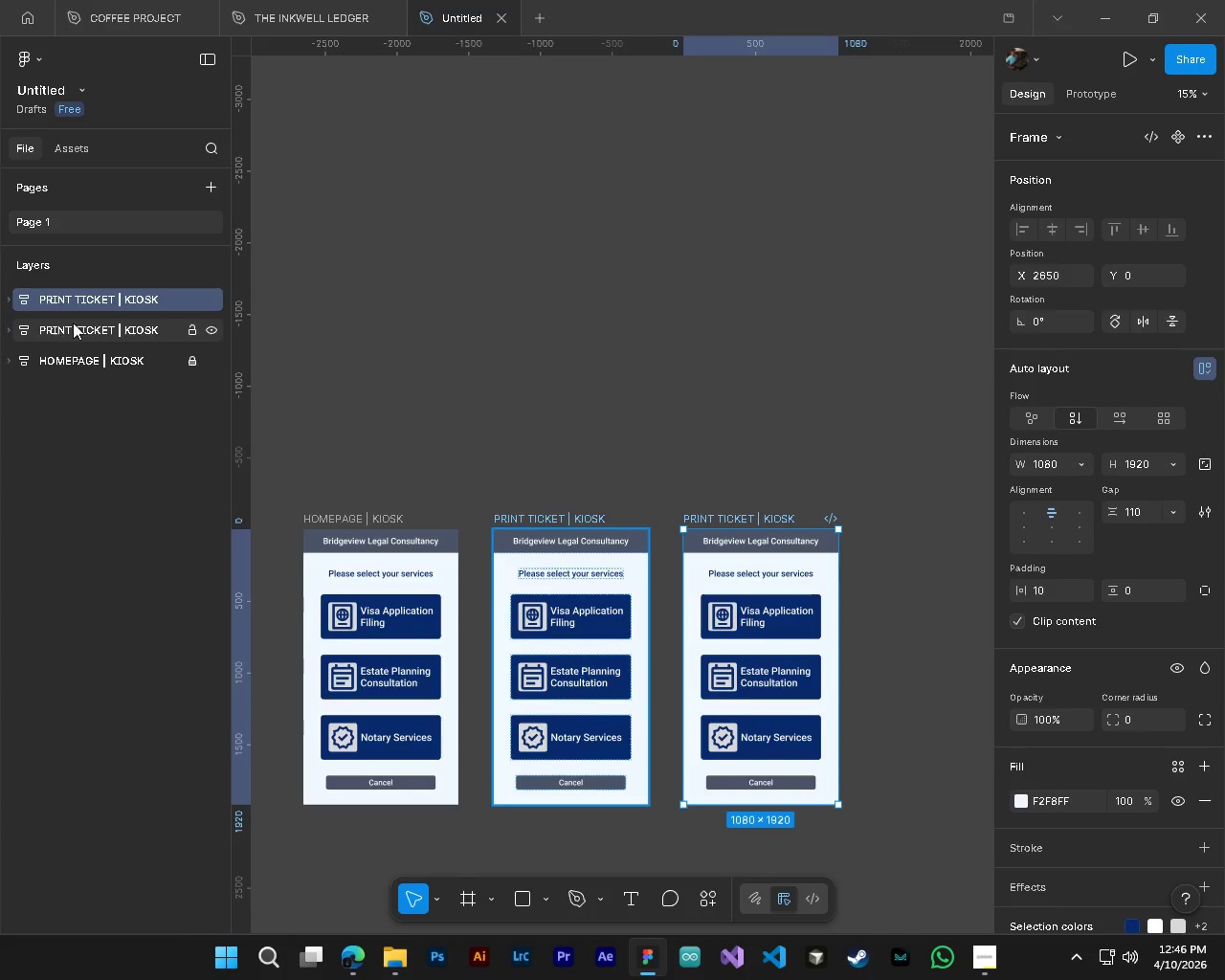 
hold_key(key=AltLeft, duration=0.56)
hold_key(key=ControlLeft, duration=0.61)
scroll: coordinate [807, 528], scroll_direction: up, amount: 4.0
 